 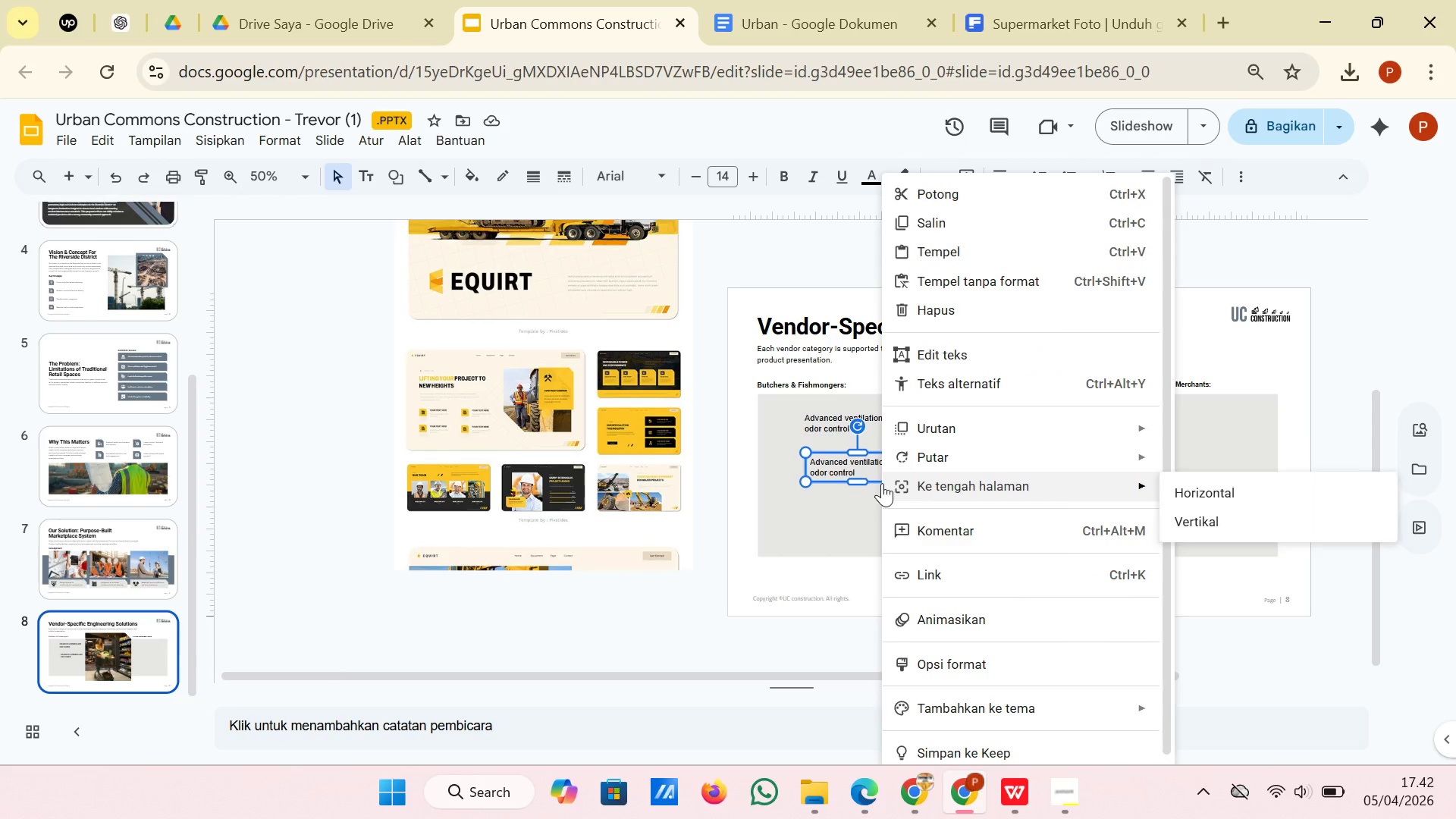 
left_click([818, 549])
 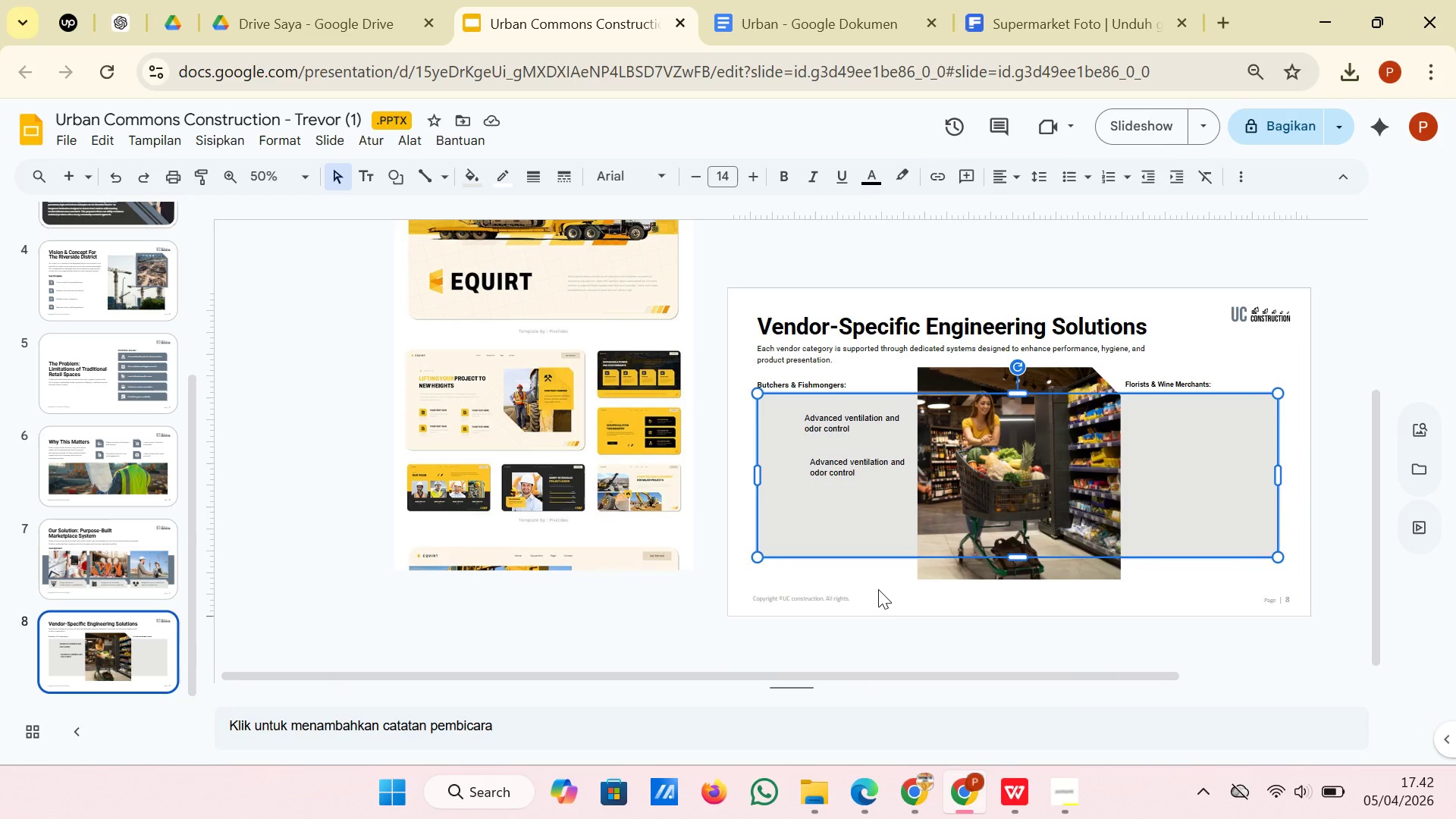 
left_click([878, 589])
 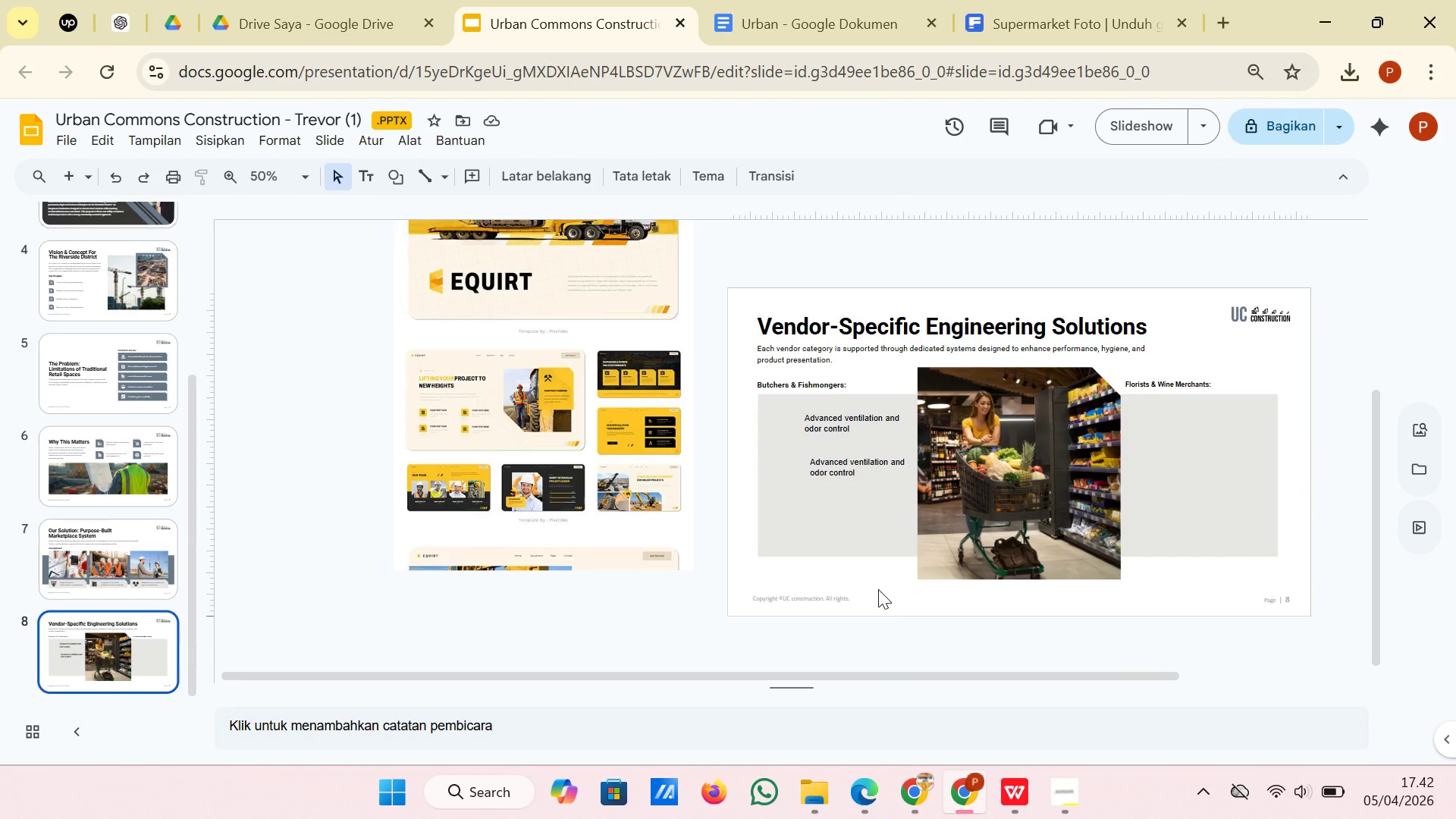 
right_click([878, 589])
 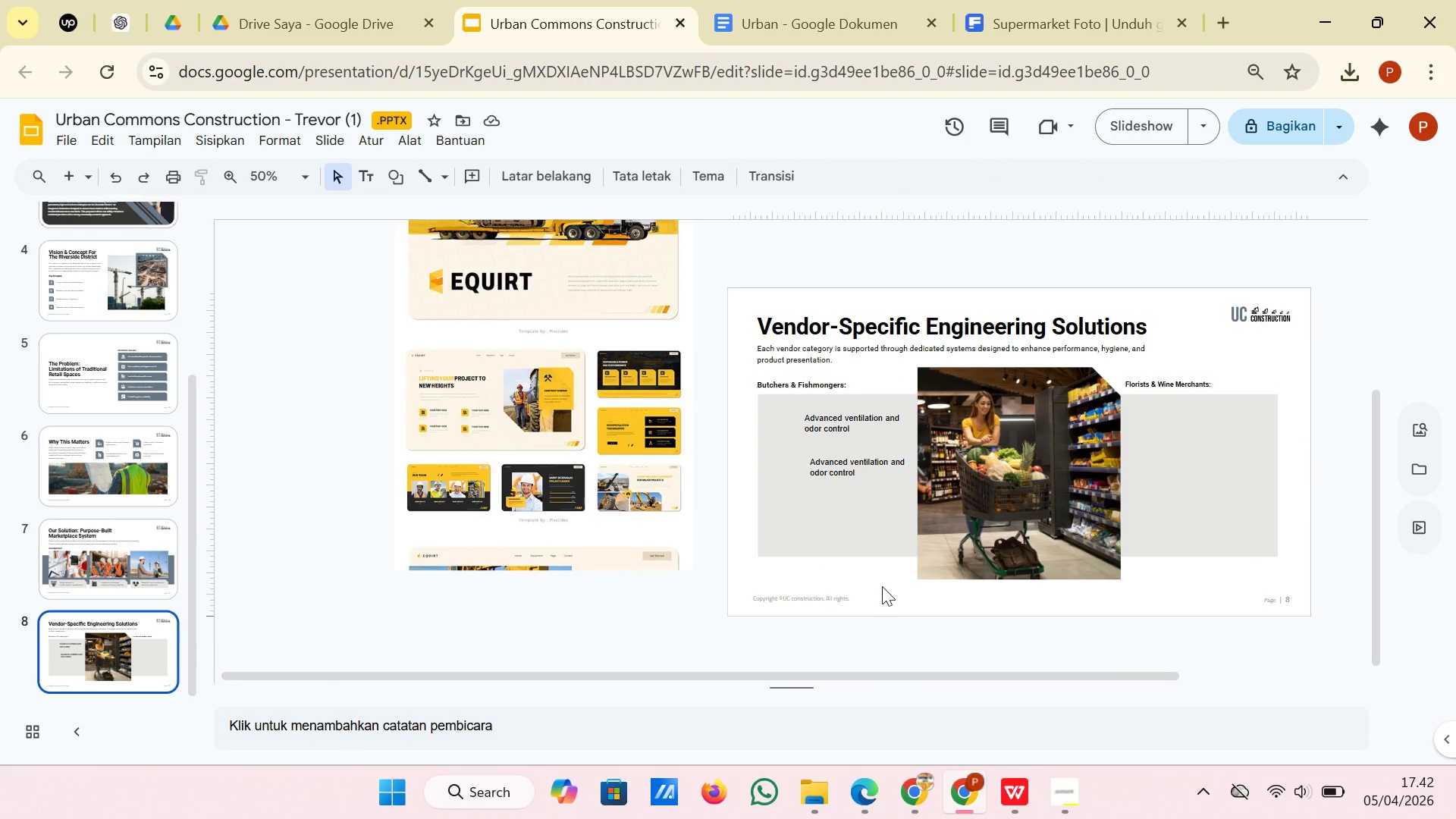 
right_click([886, 584])
 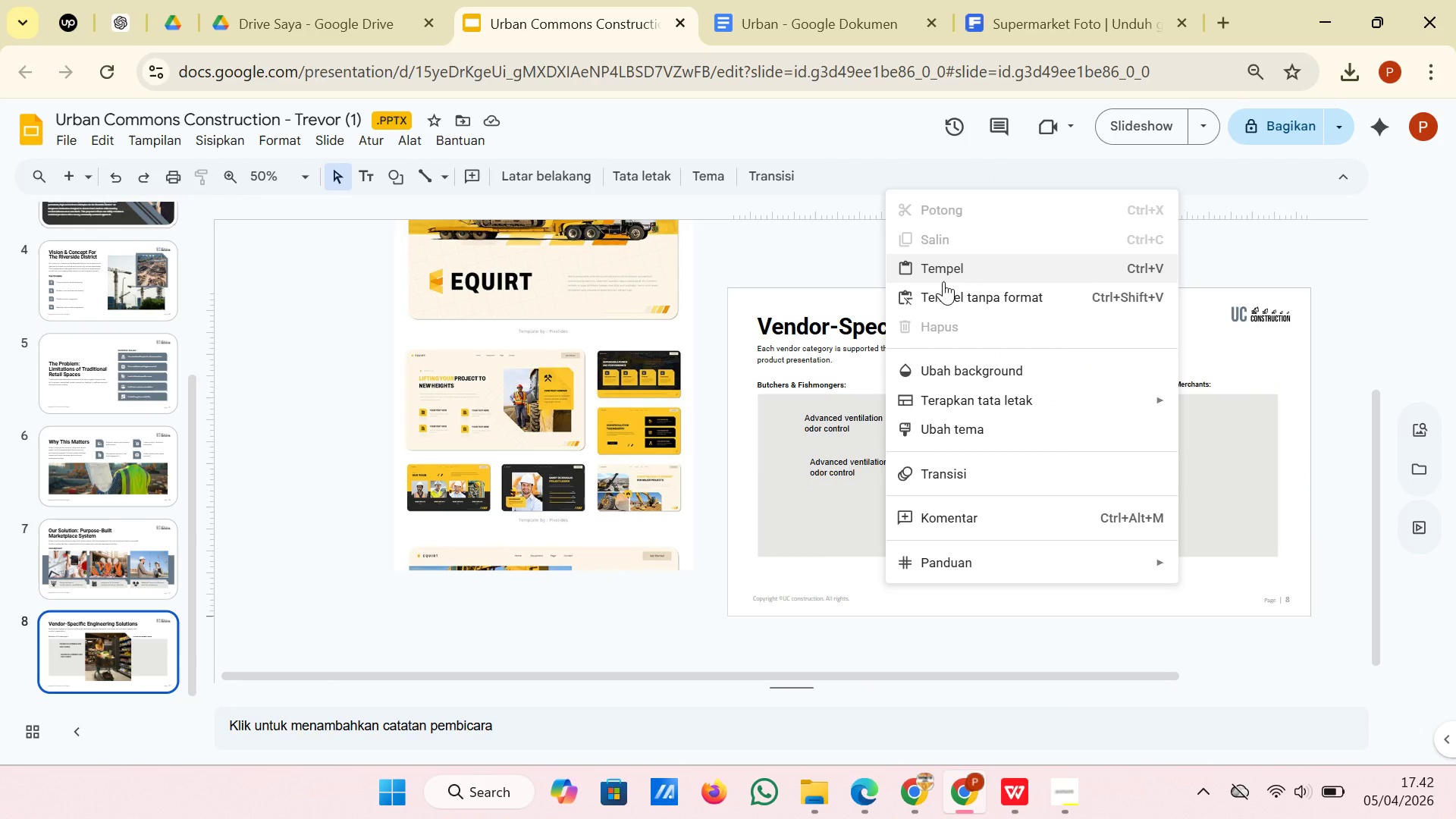 
left_click([943, 281])
 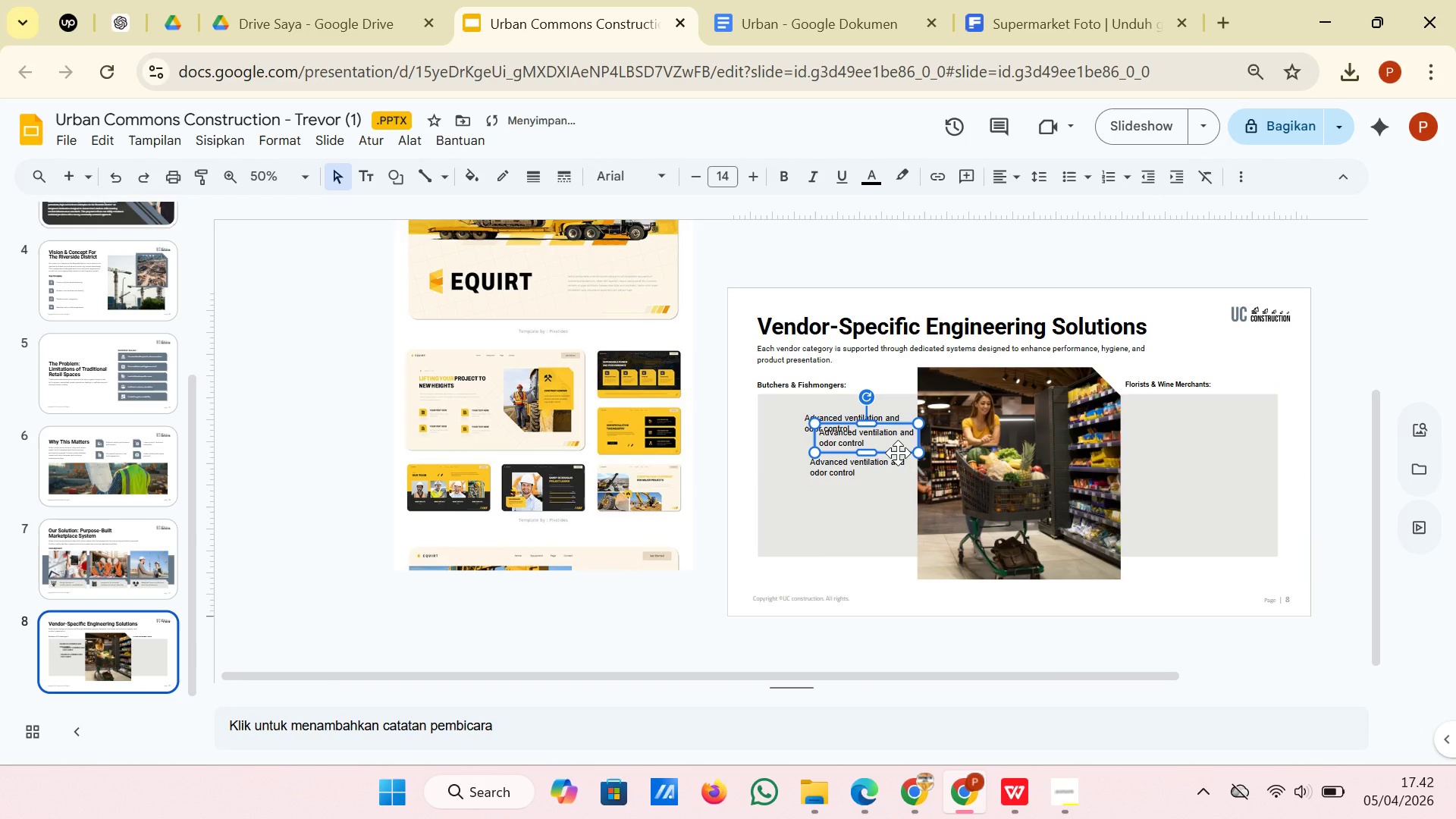 
left_click_drag(start_coordinate=[898, 453], to_coordinate=[883, 536])
 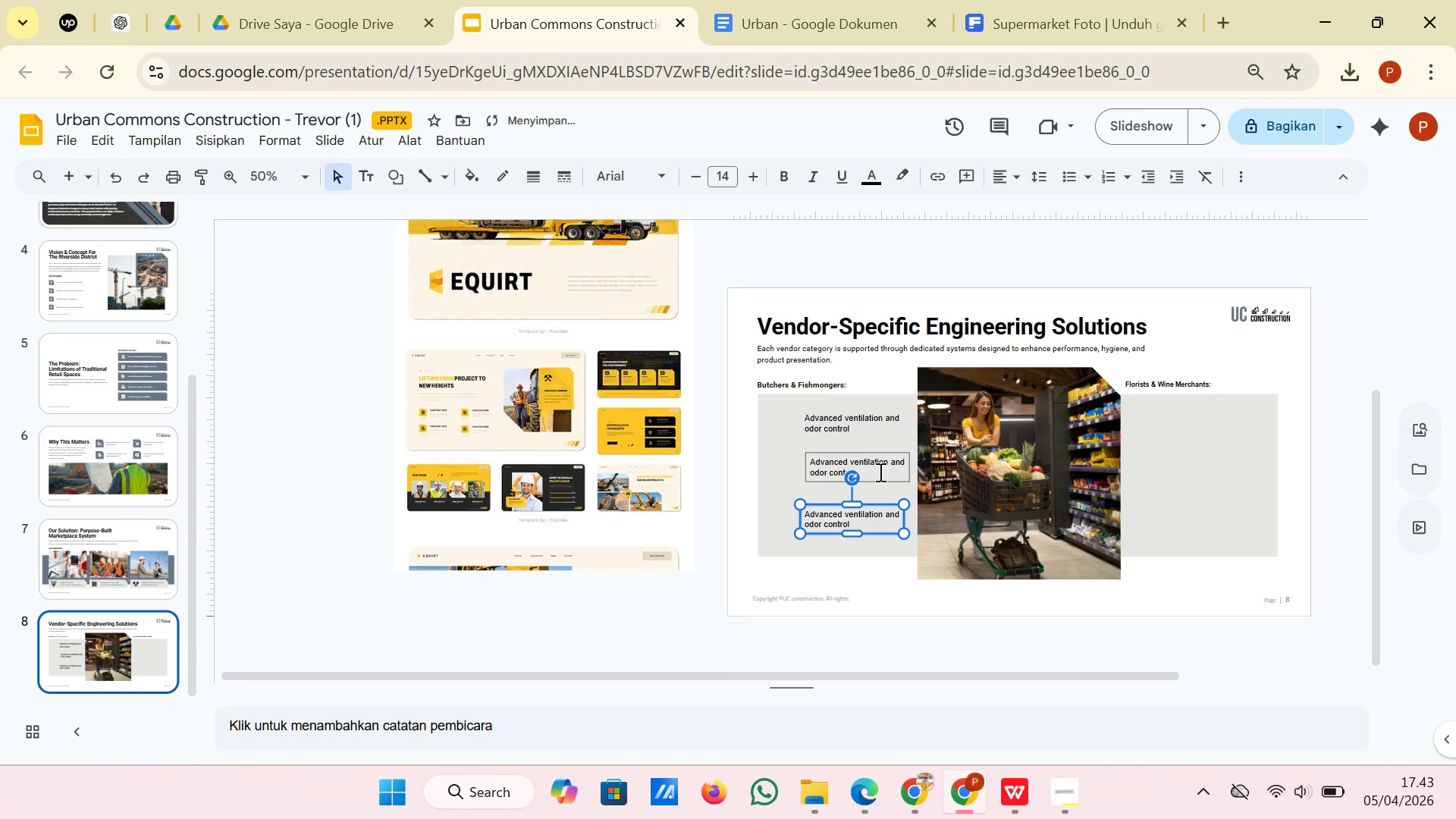 
left_click([879, 472])
 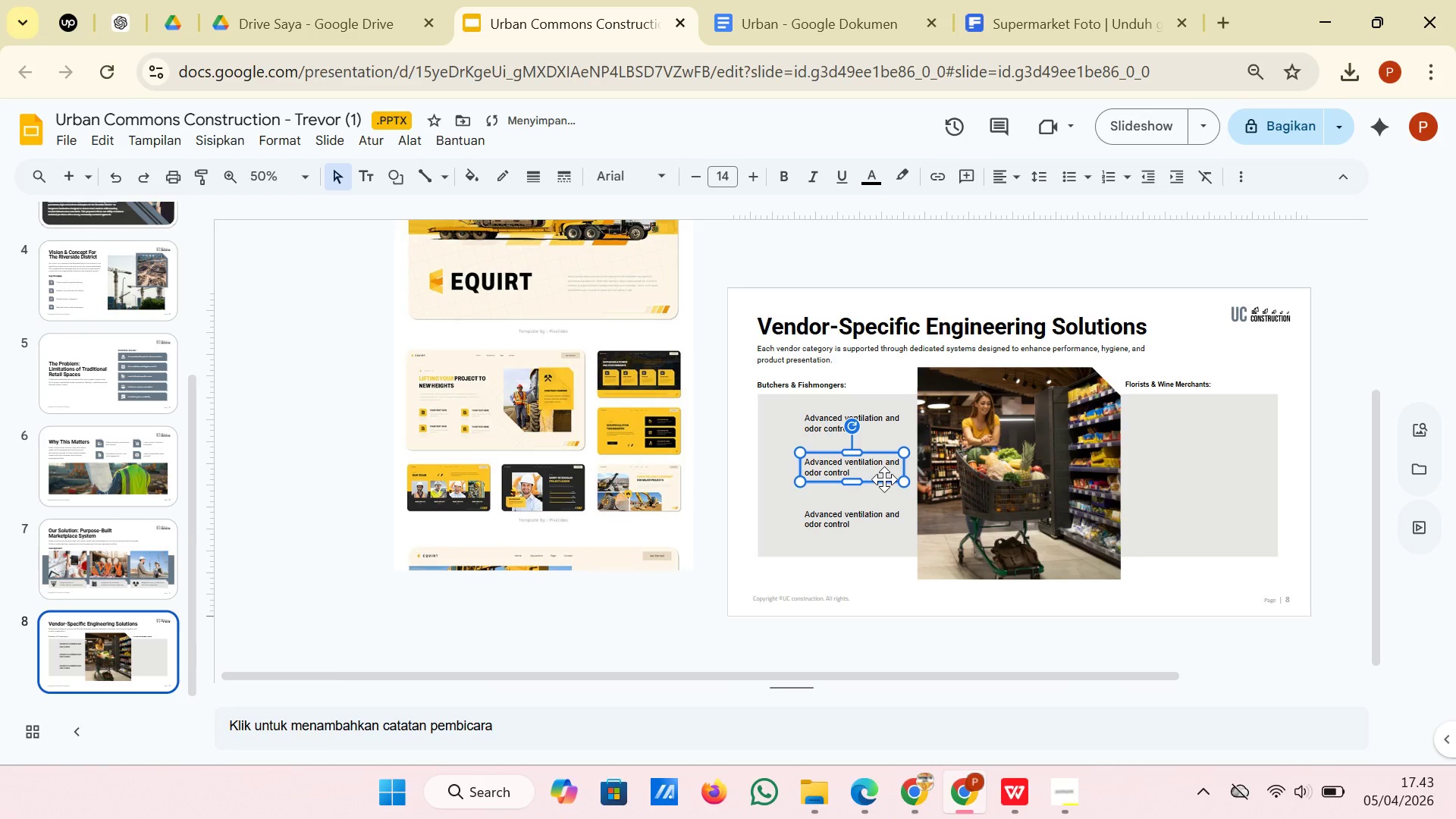 
wait(5.38)
 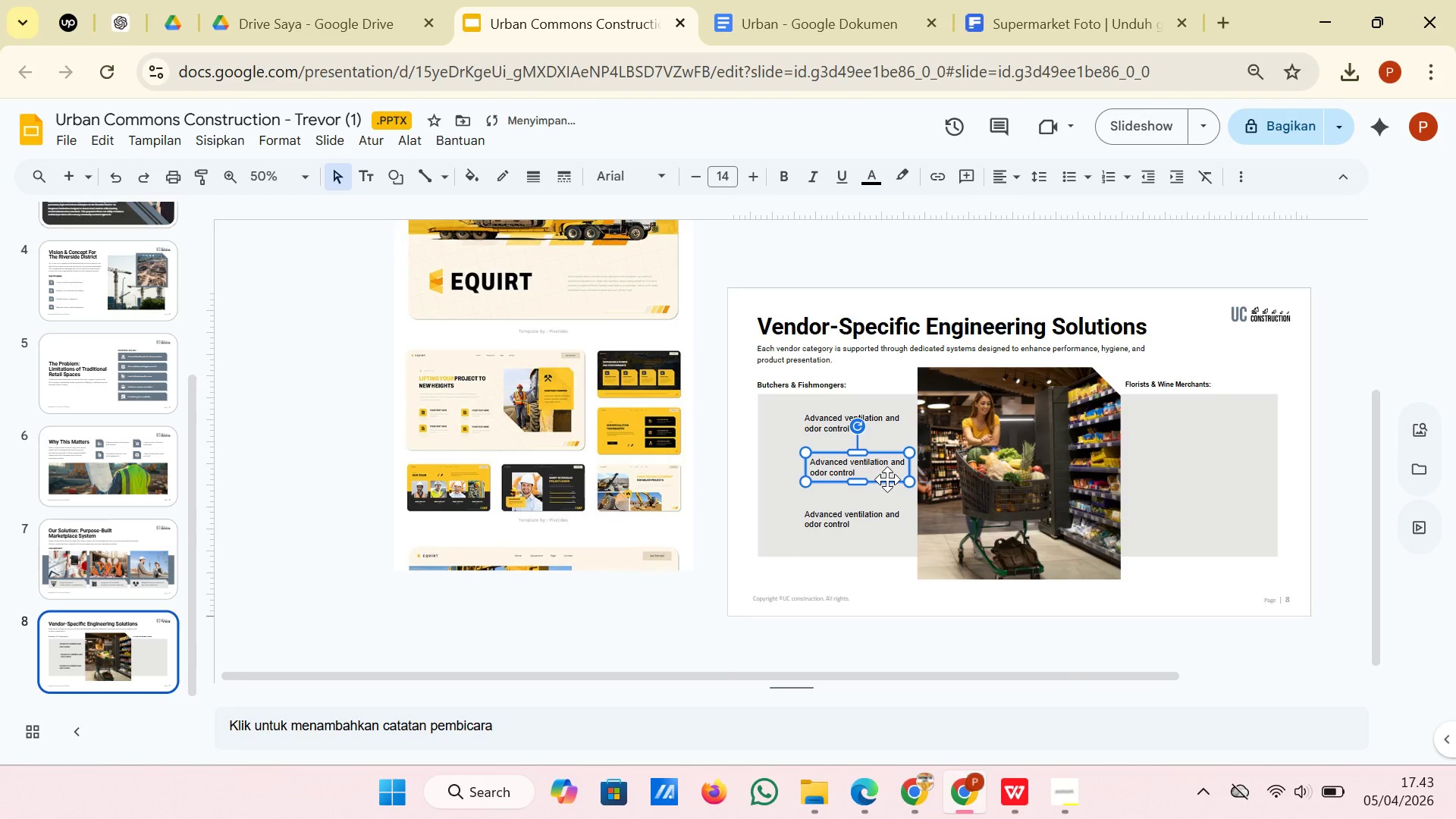 
left_click([743, 585])
 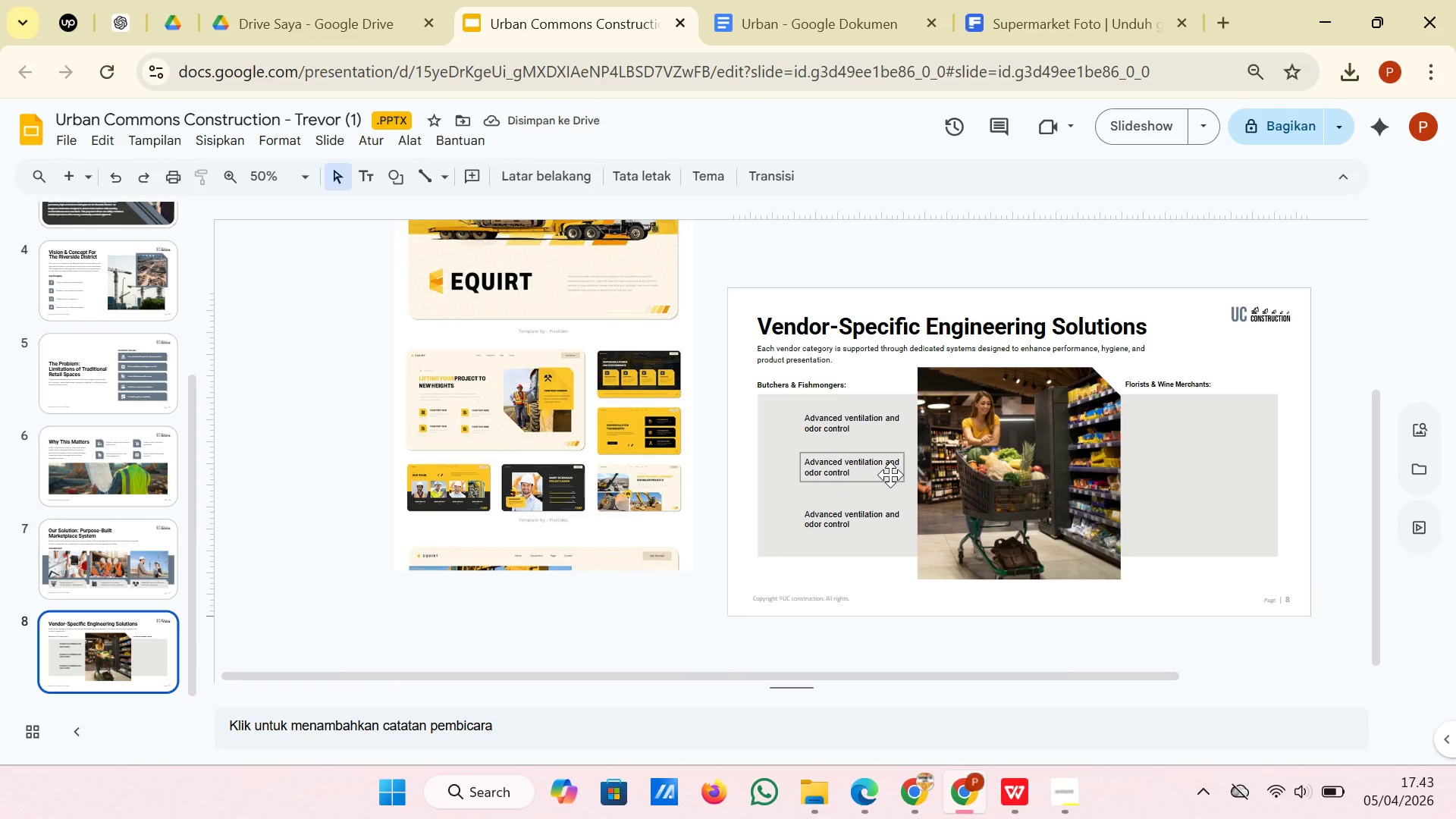 
left_click([893, 471])
 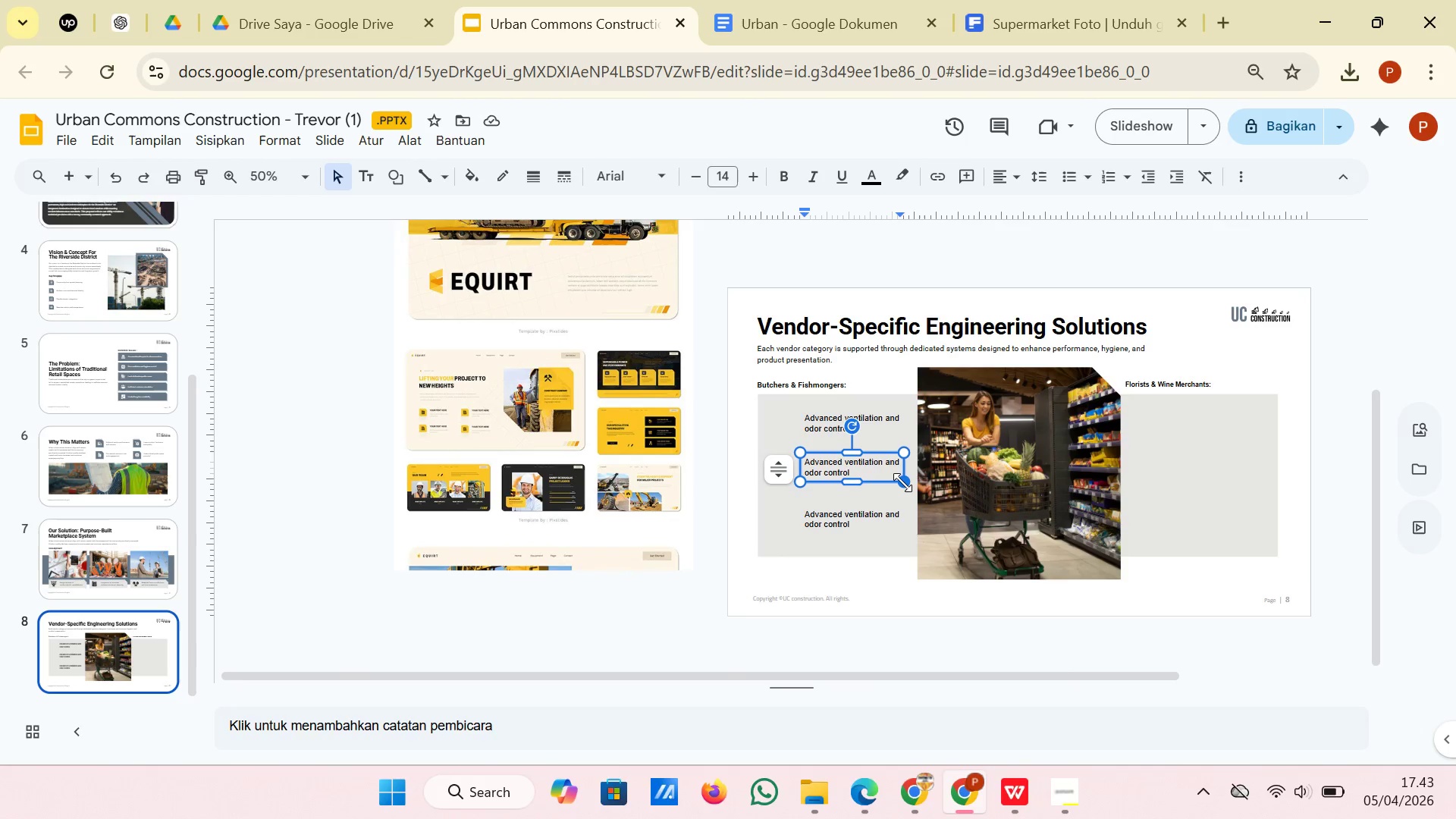 
left_click_drag(start_coordinate=[902, 482], to_coordinate=[888, 482])
 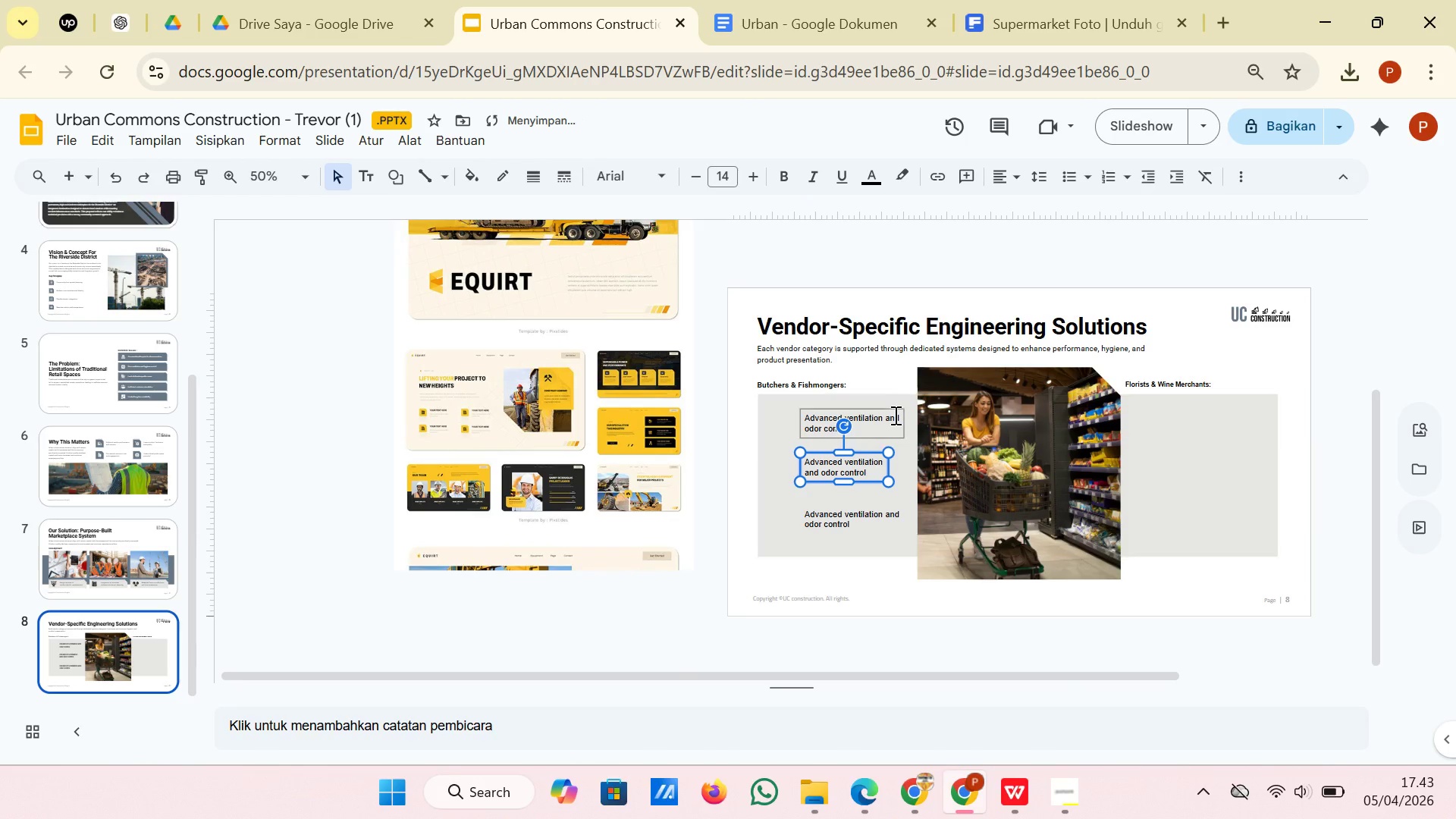 
left_click([894, 415])
 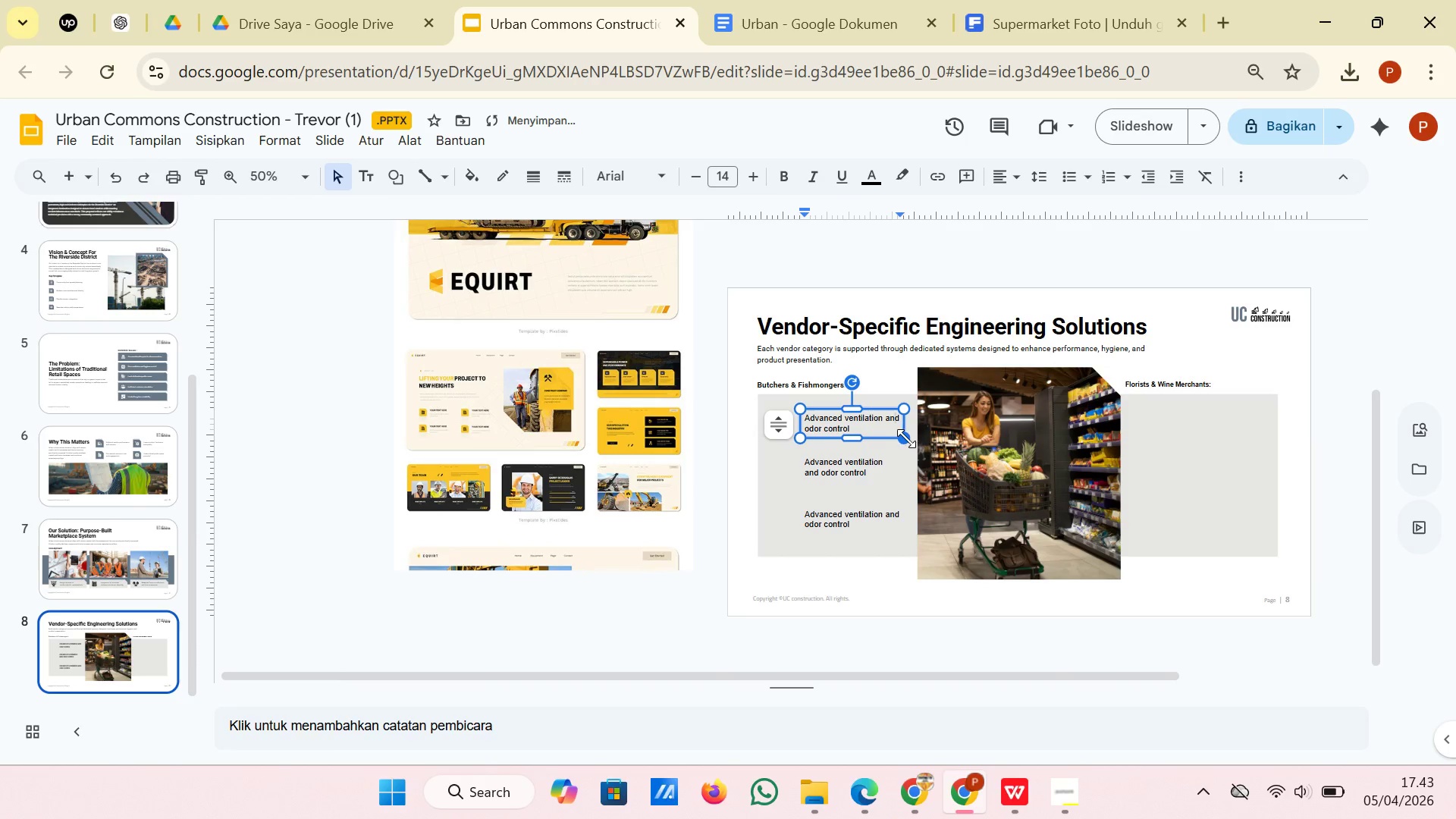 
left_click_drag(start_coordinate=[906, 438], to_coordinate=[888, 438])
 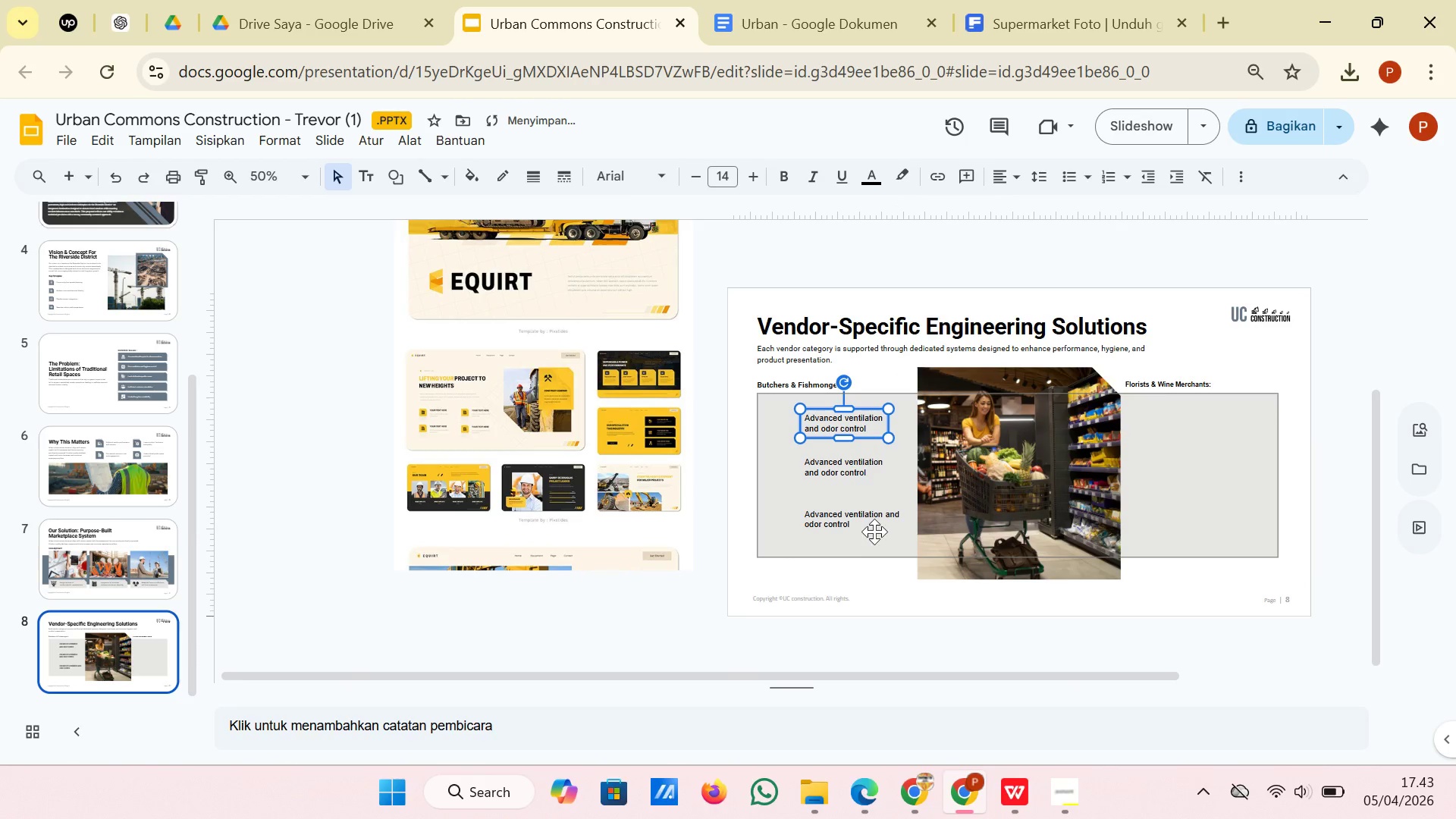 
left_click([880, 526])
 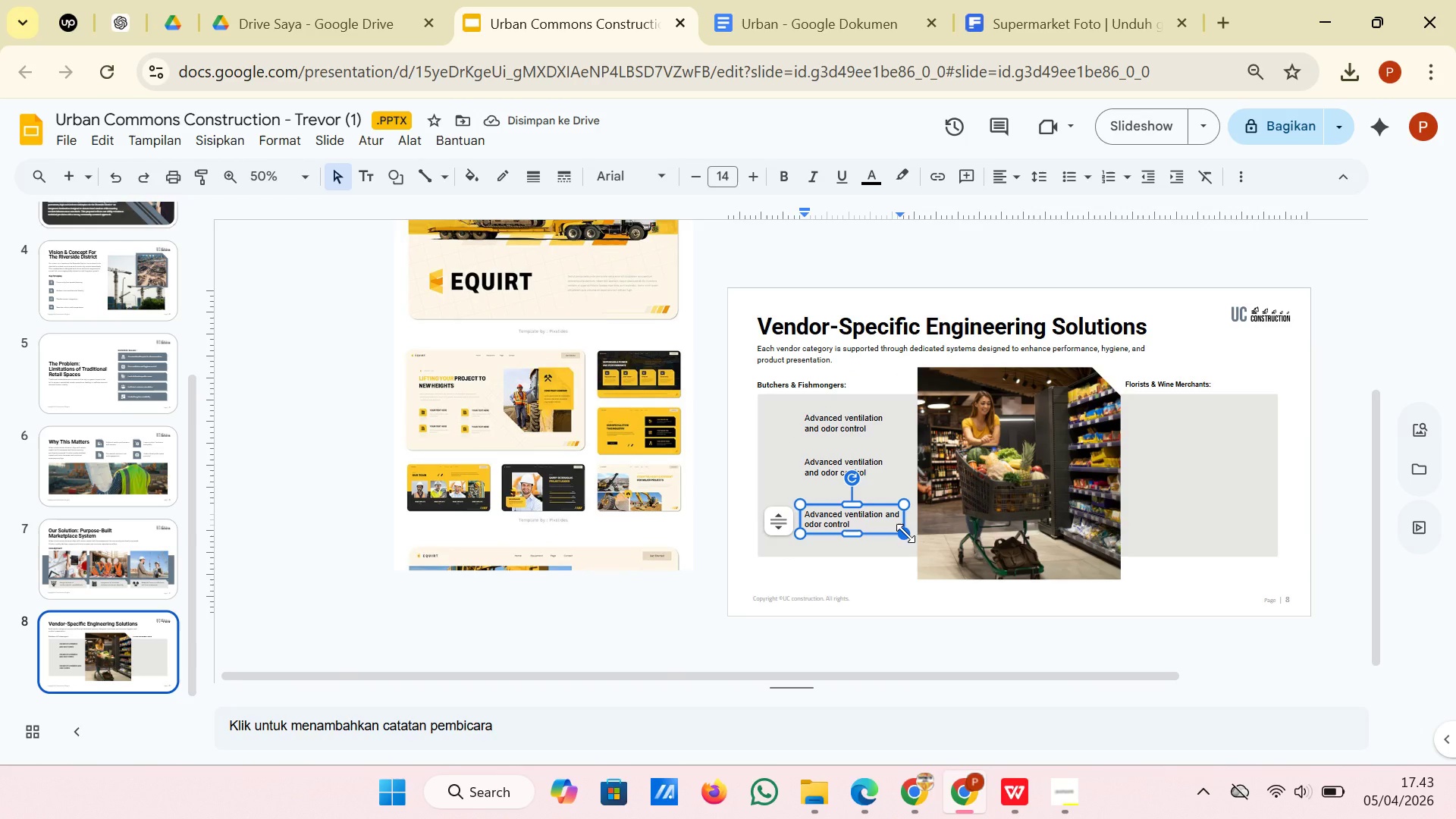 
left_click_drag(start_coordinate=[905, 533], to_coordinate=[891, 534])
 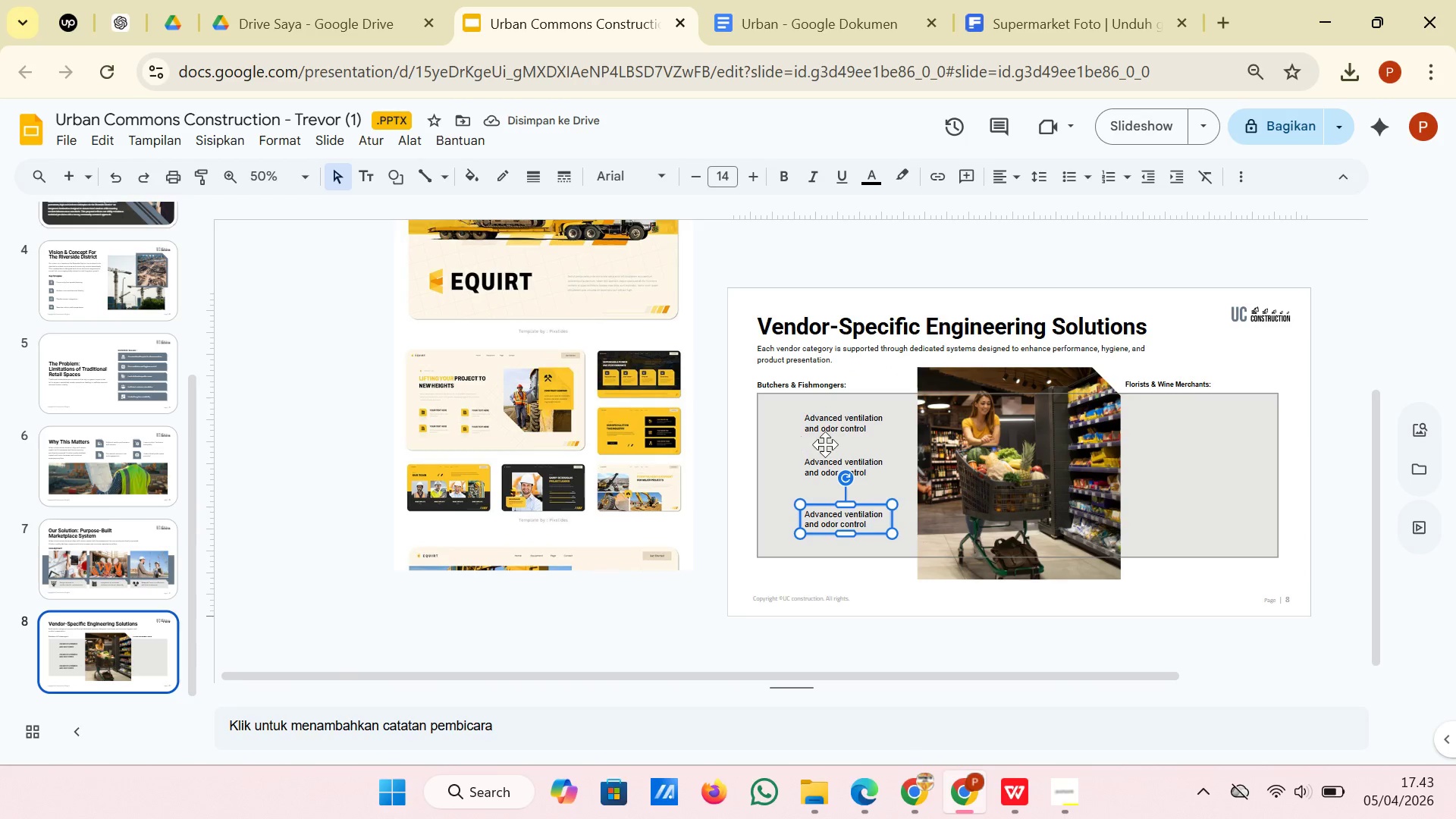 
left_click([834, 442])
 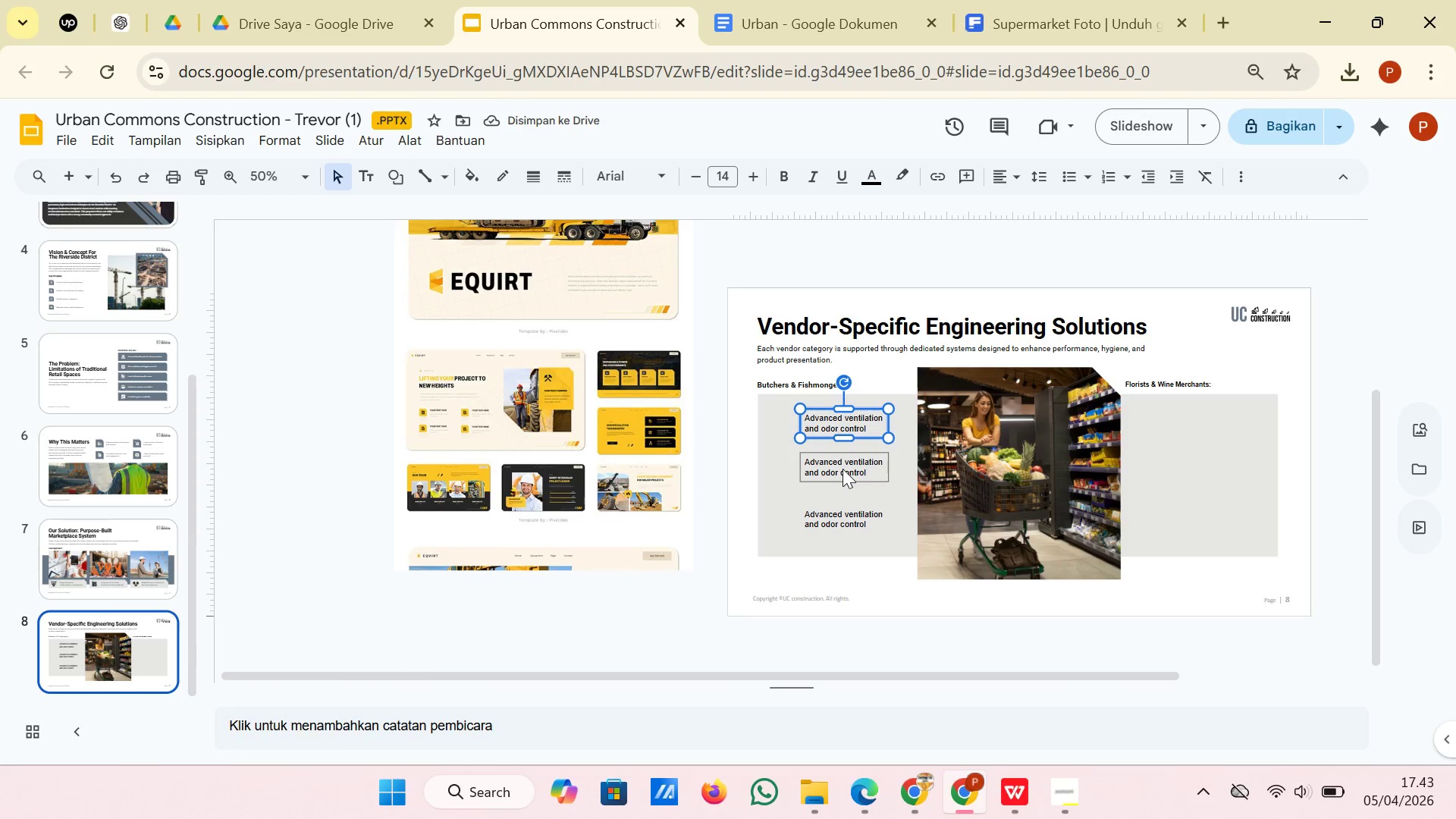 
left_click([843, 469])
 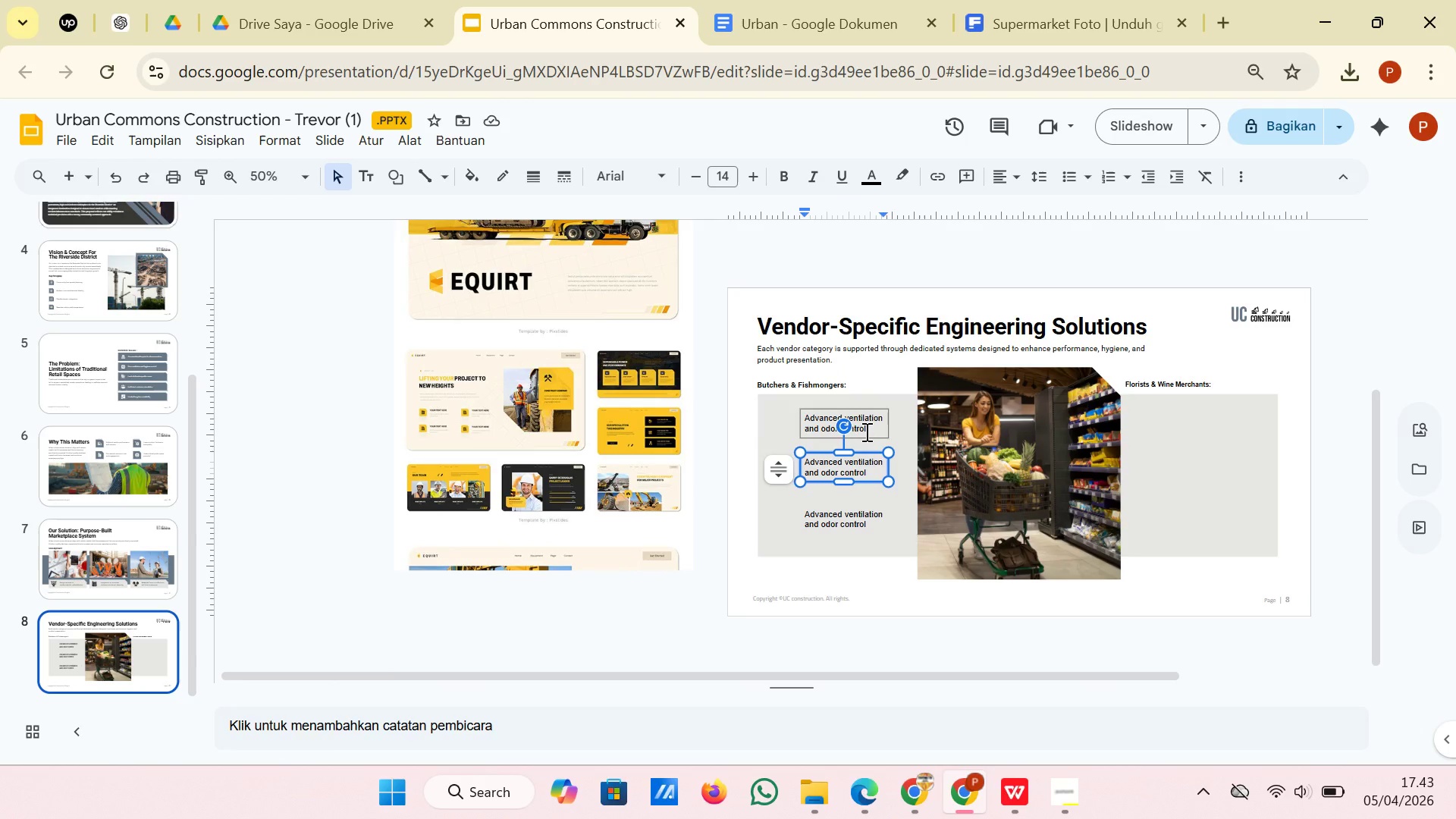 
left_click([865, 431])
 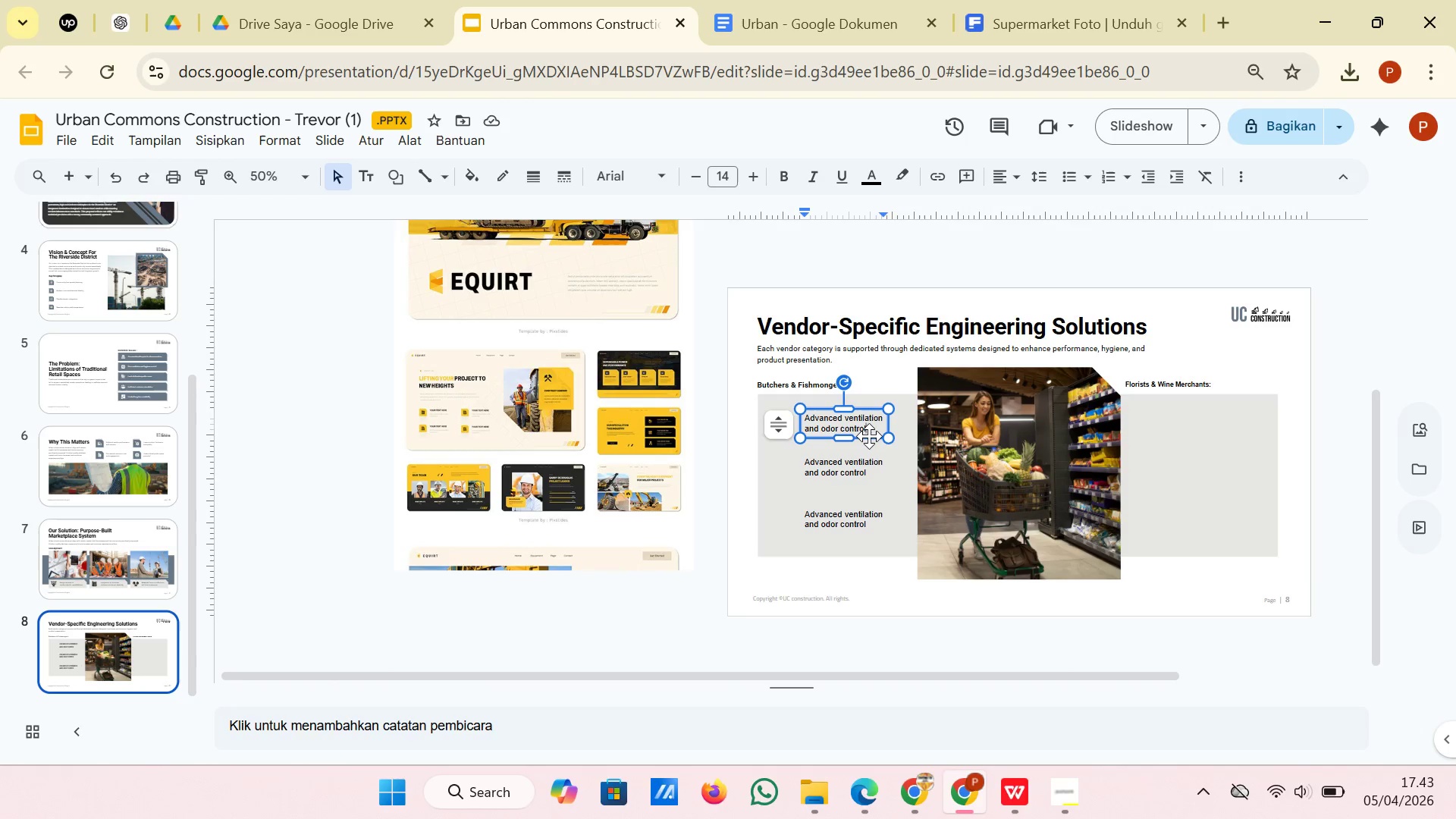 
left_click_drag(start_coordinate=[869, 436], to_coordinate=[879, 436])
 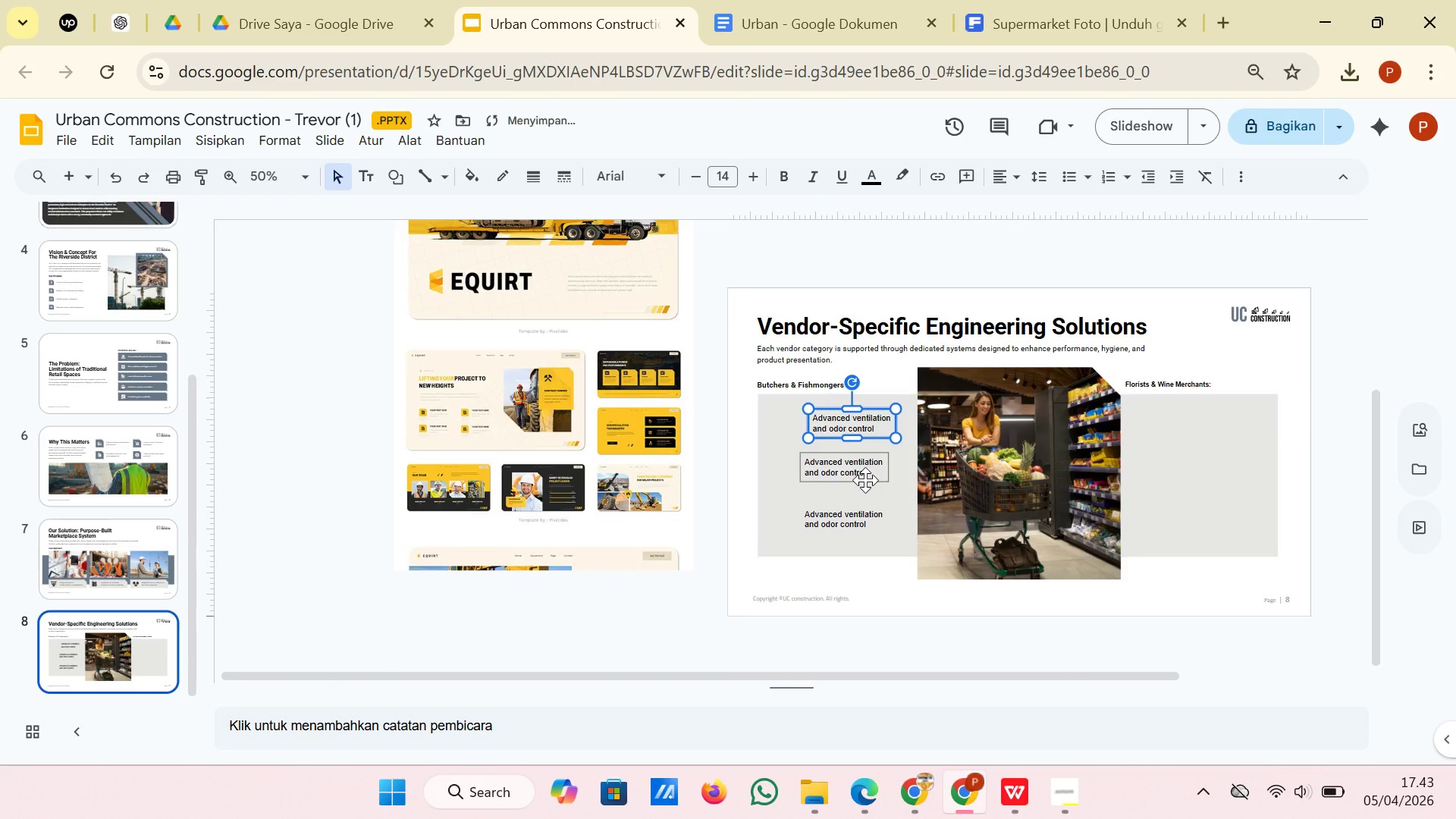 
left_click([865, 480])
 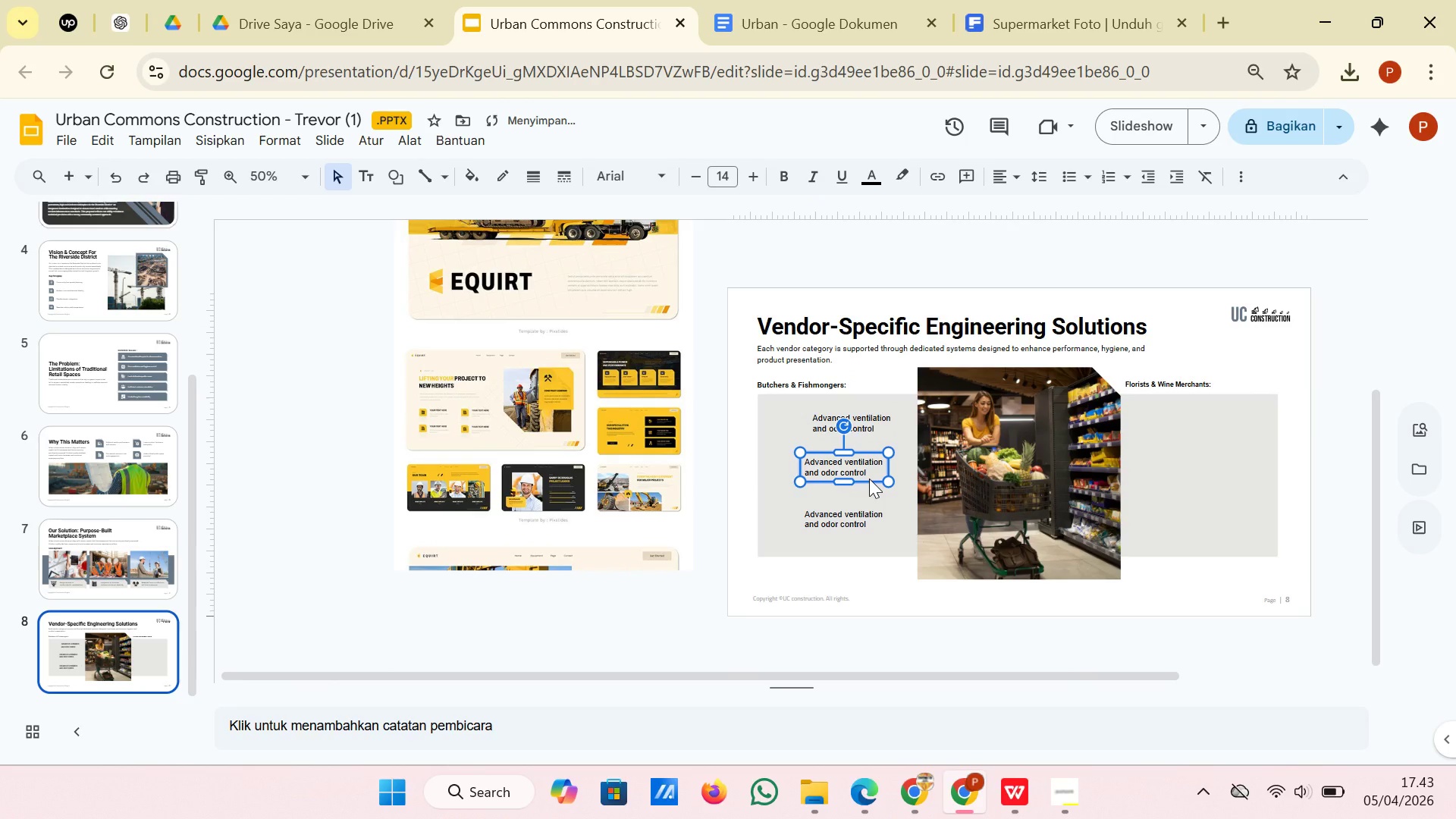 
left_click([869, 479])
 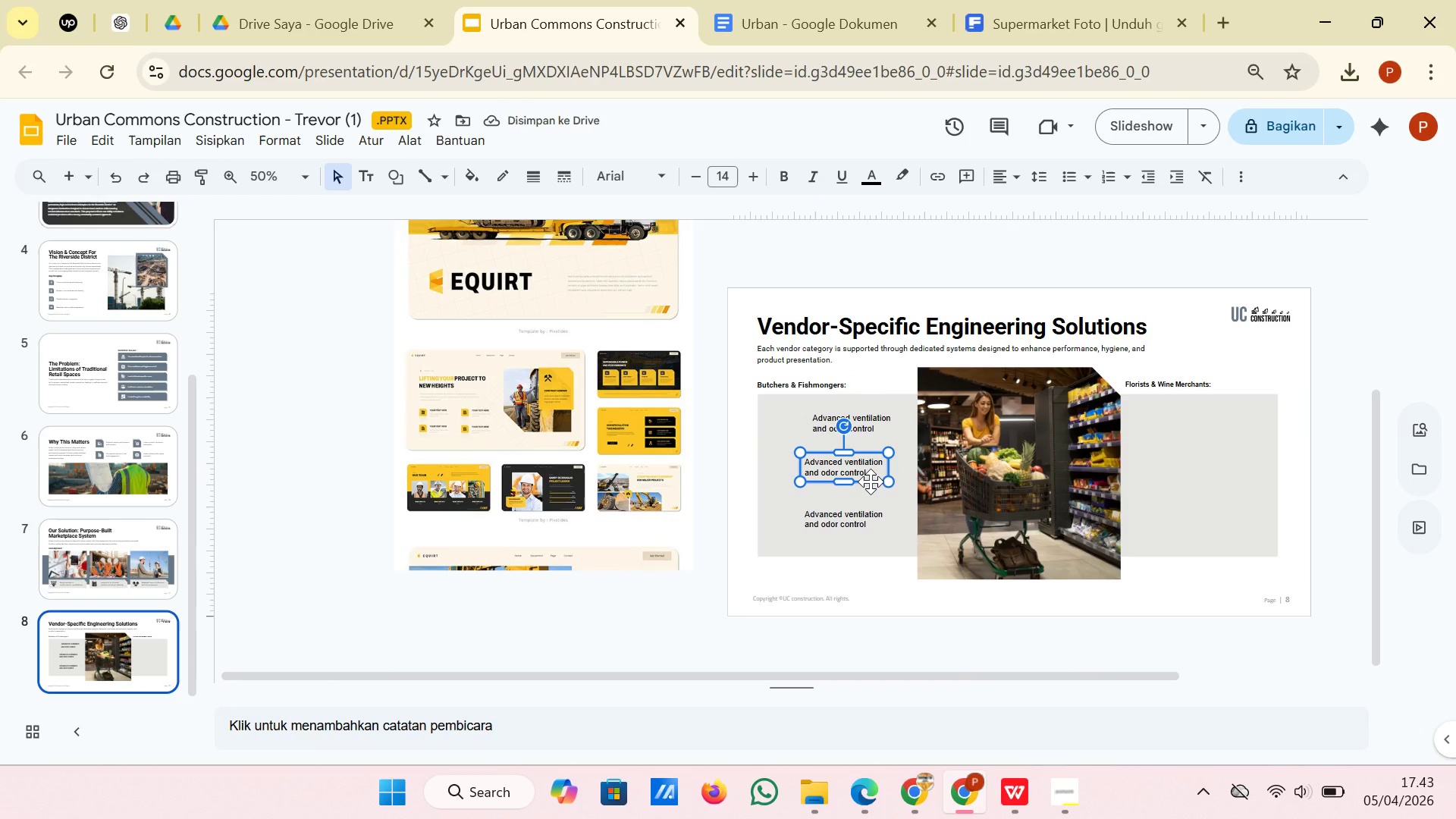 
left_click_drag(start_coordinate=[871, 482], to_coordinate=[878, 482])
 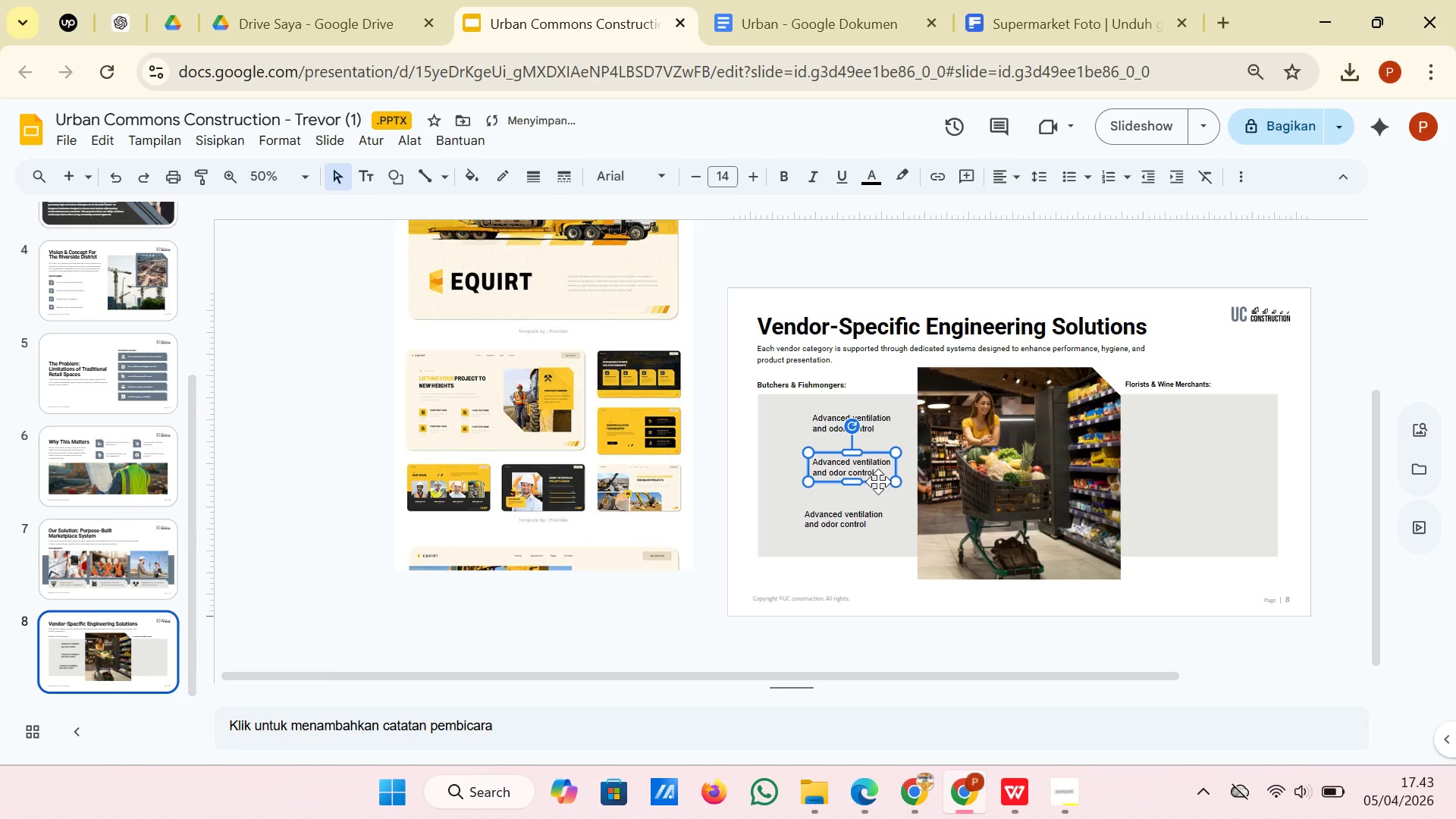 
left_click_drag(start_coordinate=[878, 482], to_coordinate=[885, 482])
 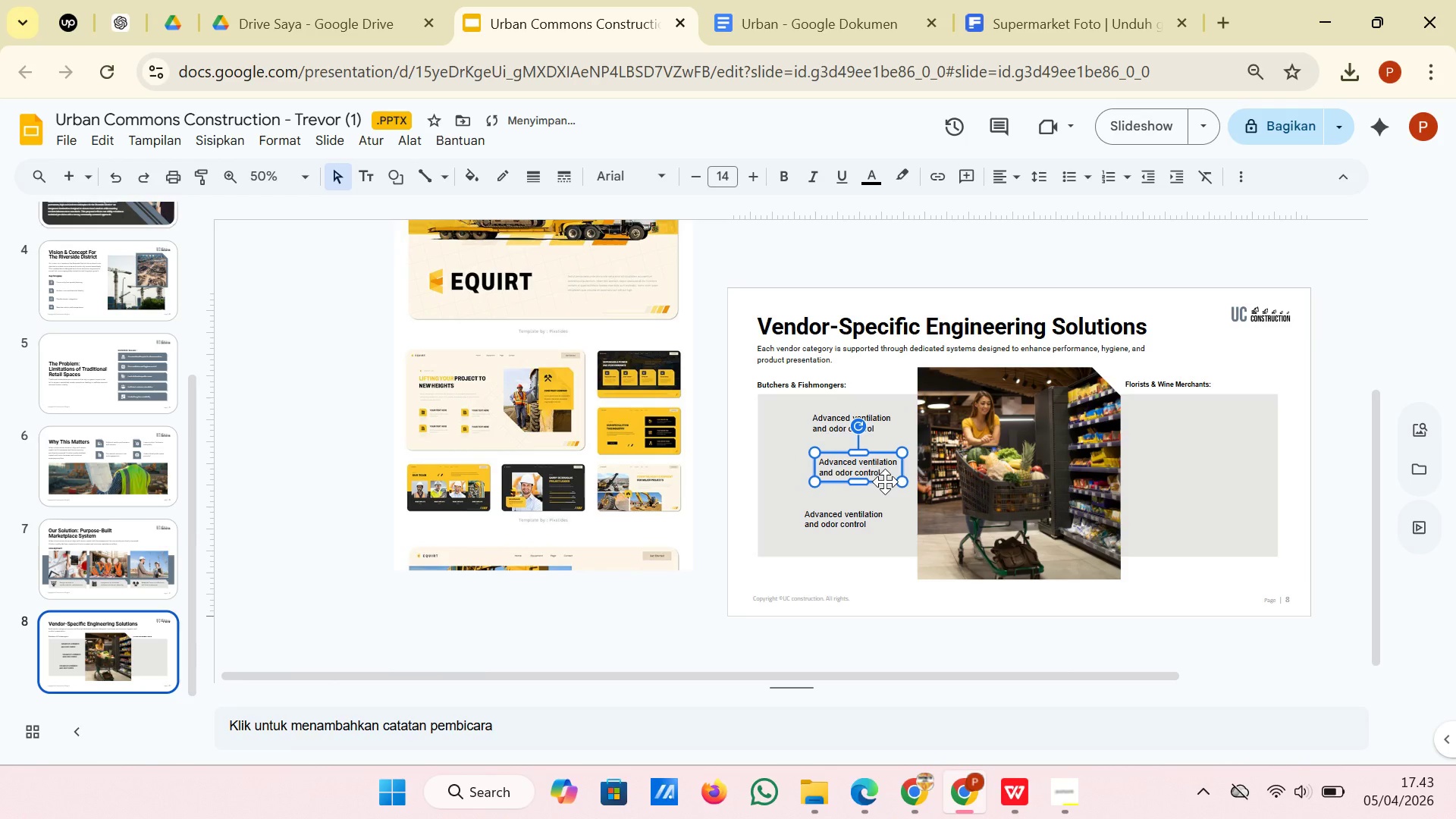 
left_click_drag(start_coordinate=[885, 482], to_coordinate=[880, 482])
 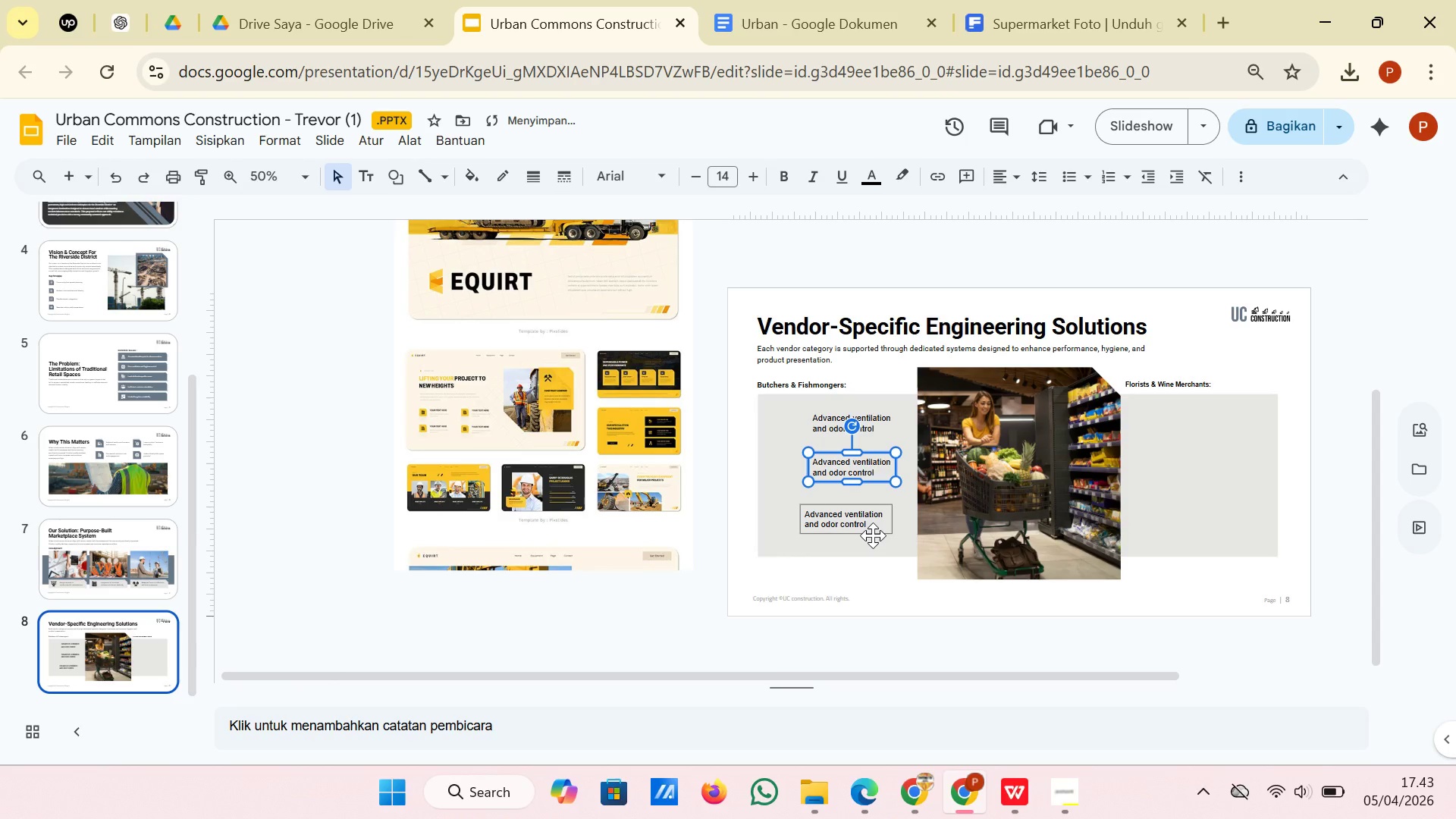 
left_click([873, 535])
 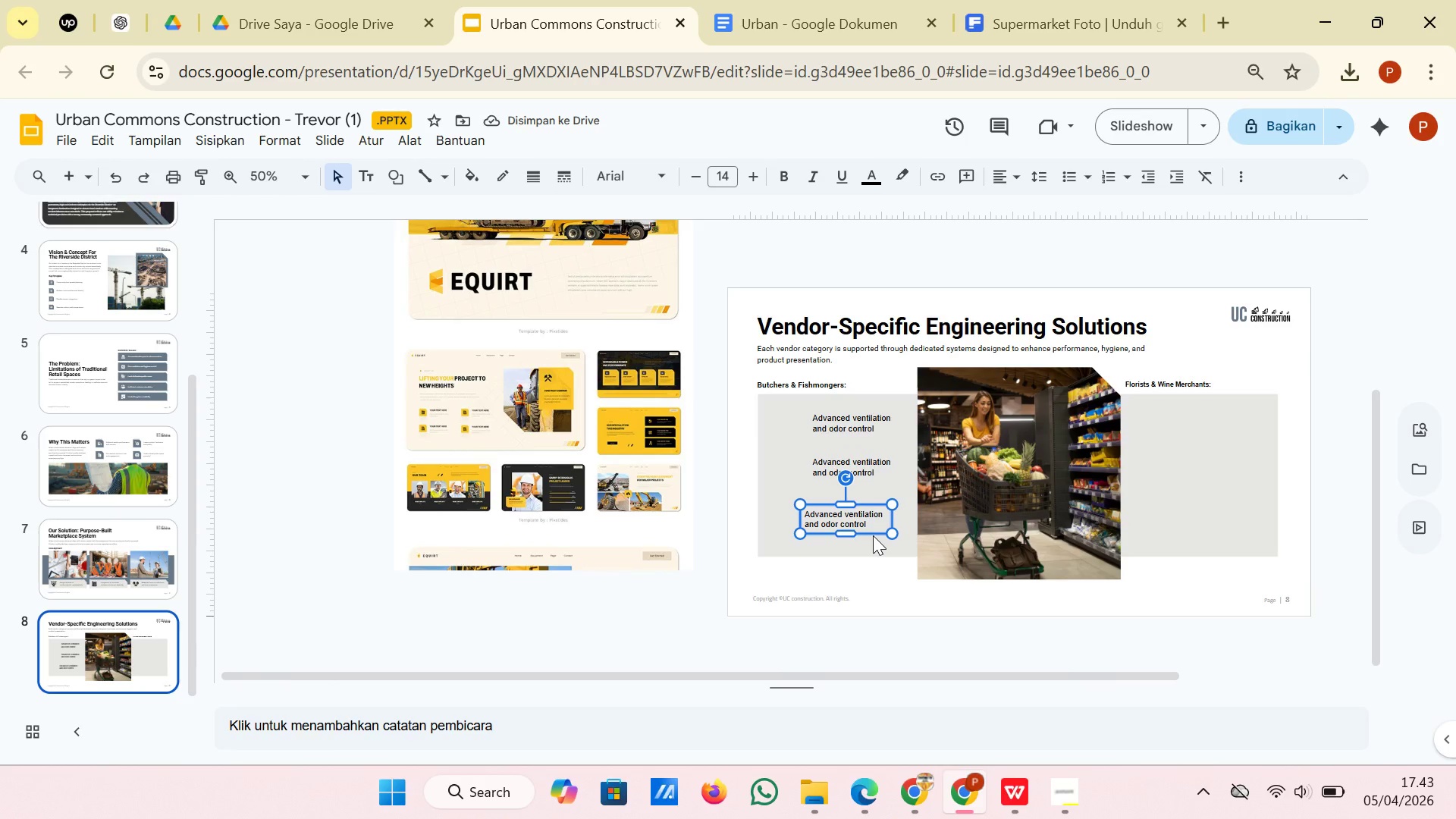 
left_click([873, 535])
 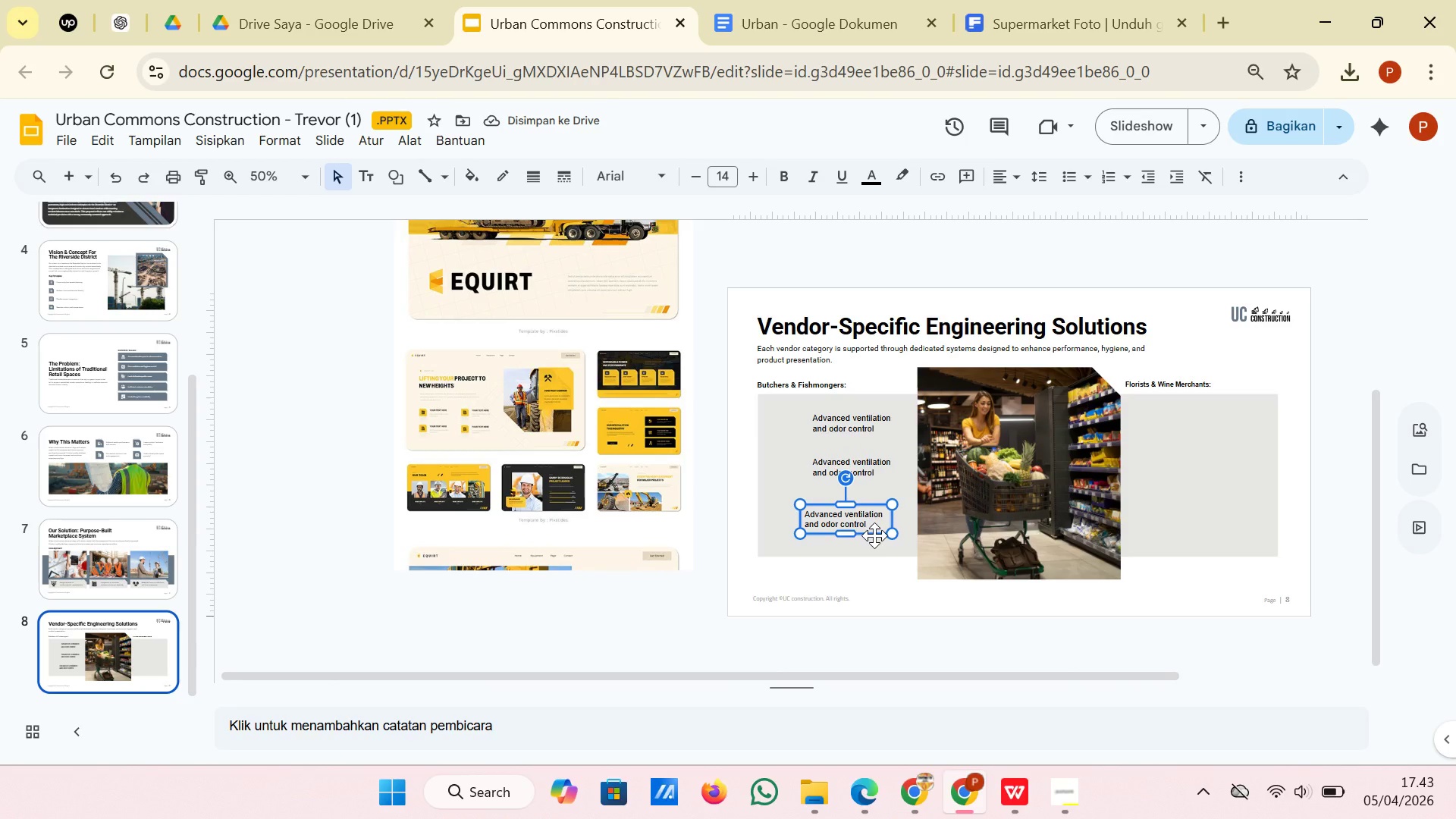 
left_click_drag(start_coordinate=[874, 535], to_coordinate=[883, 535])
 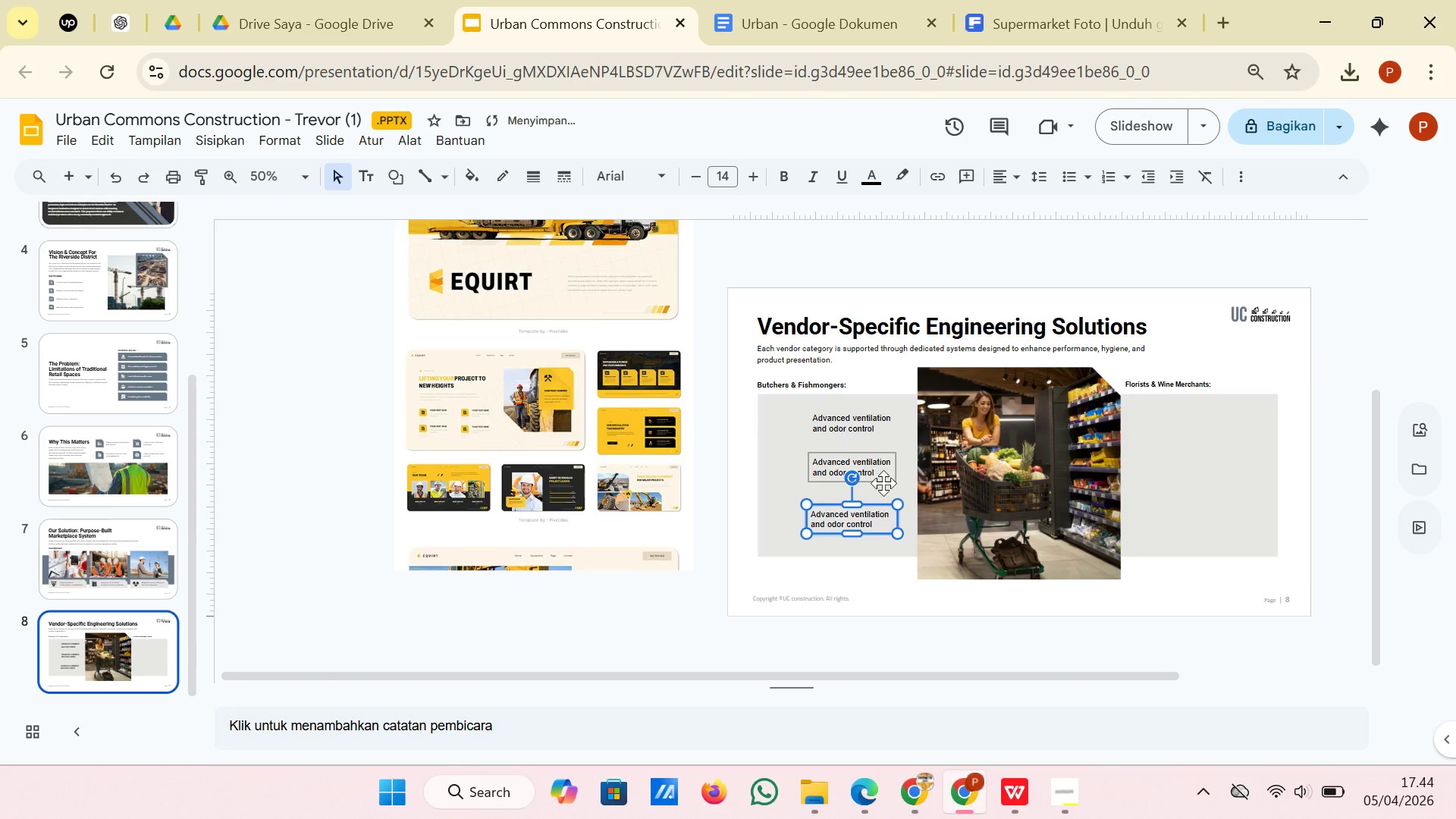 
left_click([883, 483])
 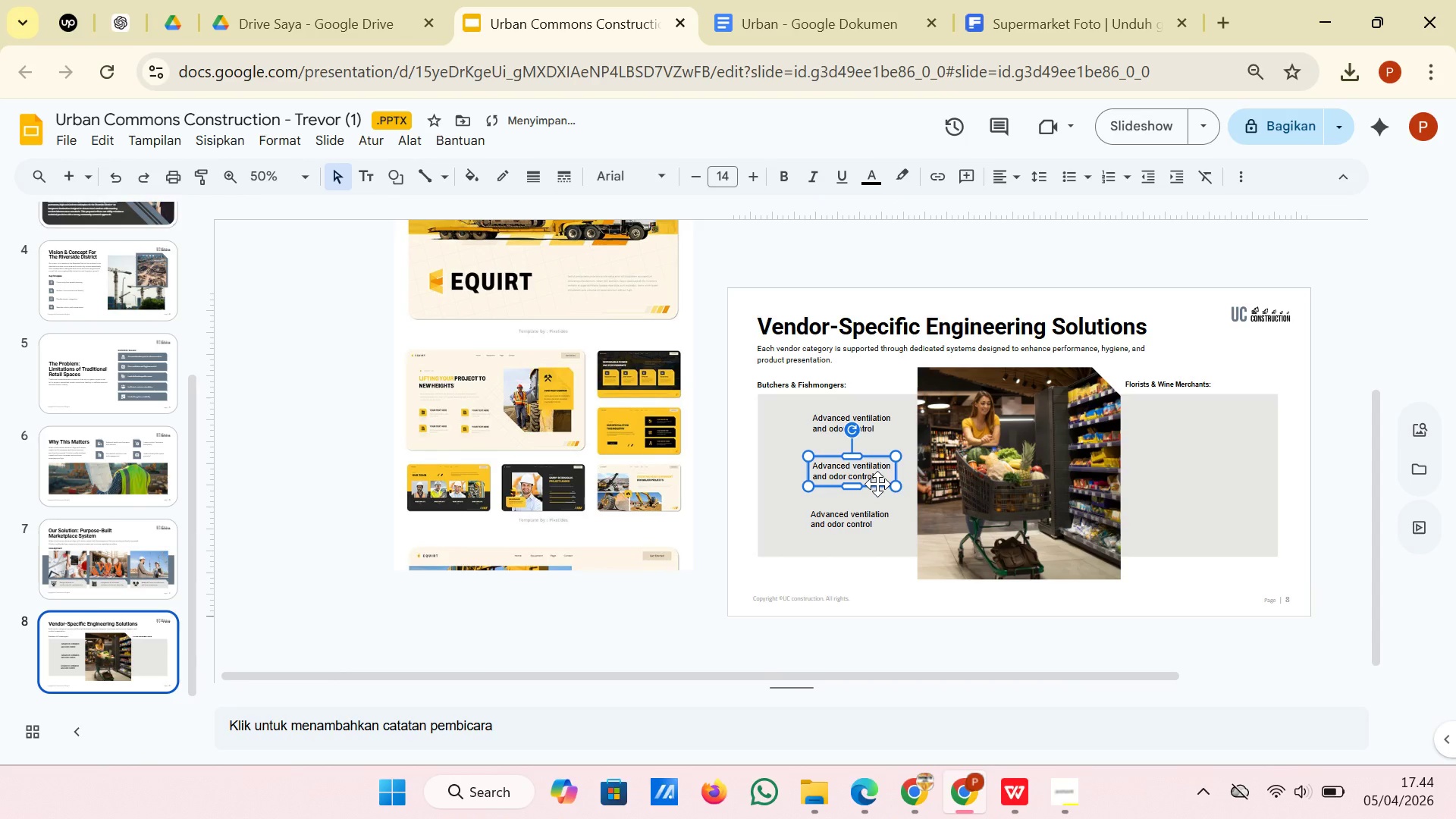 
wait(5.8)
 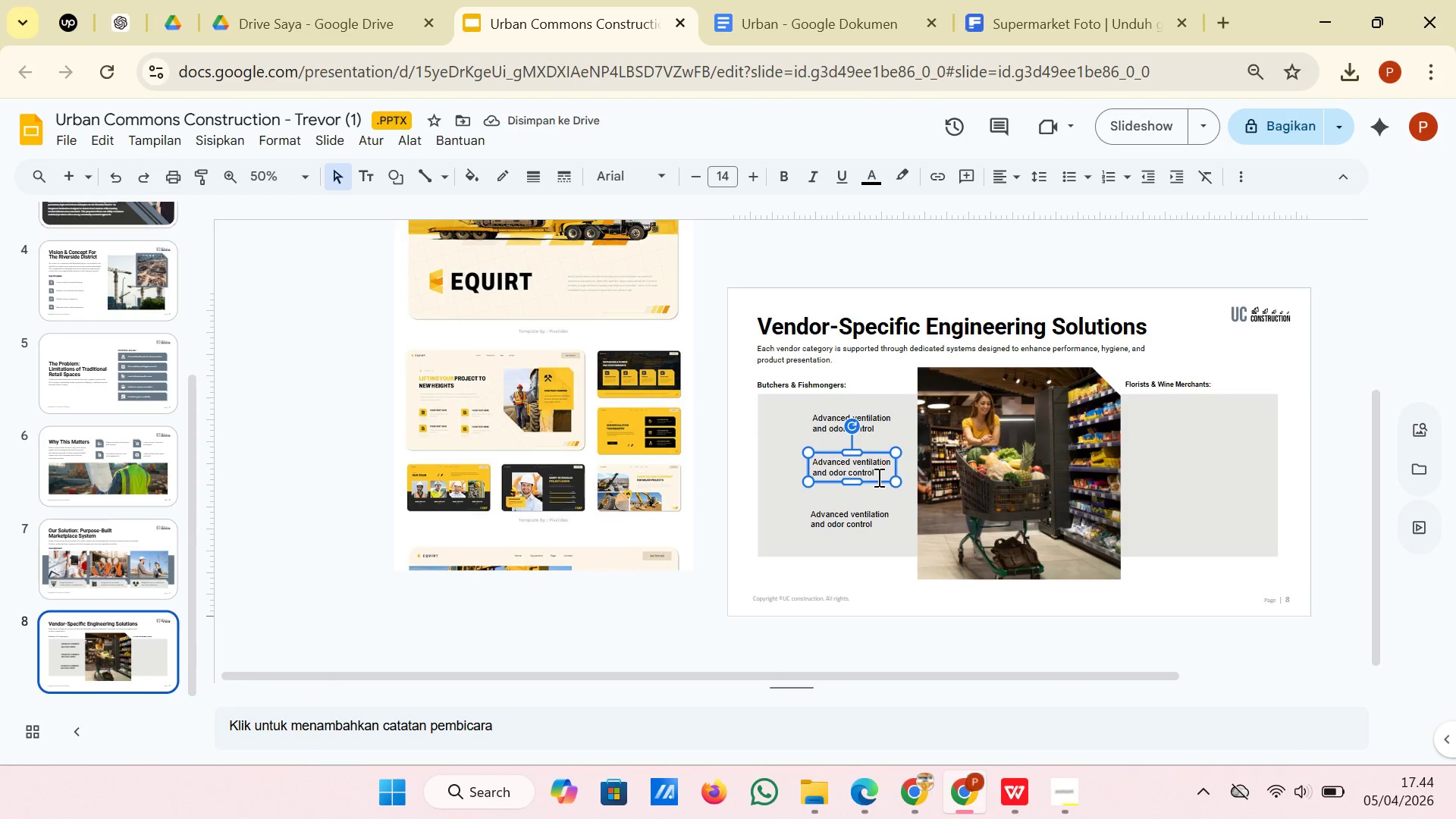 
left_click([736, 505])
 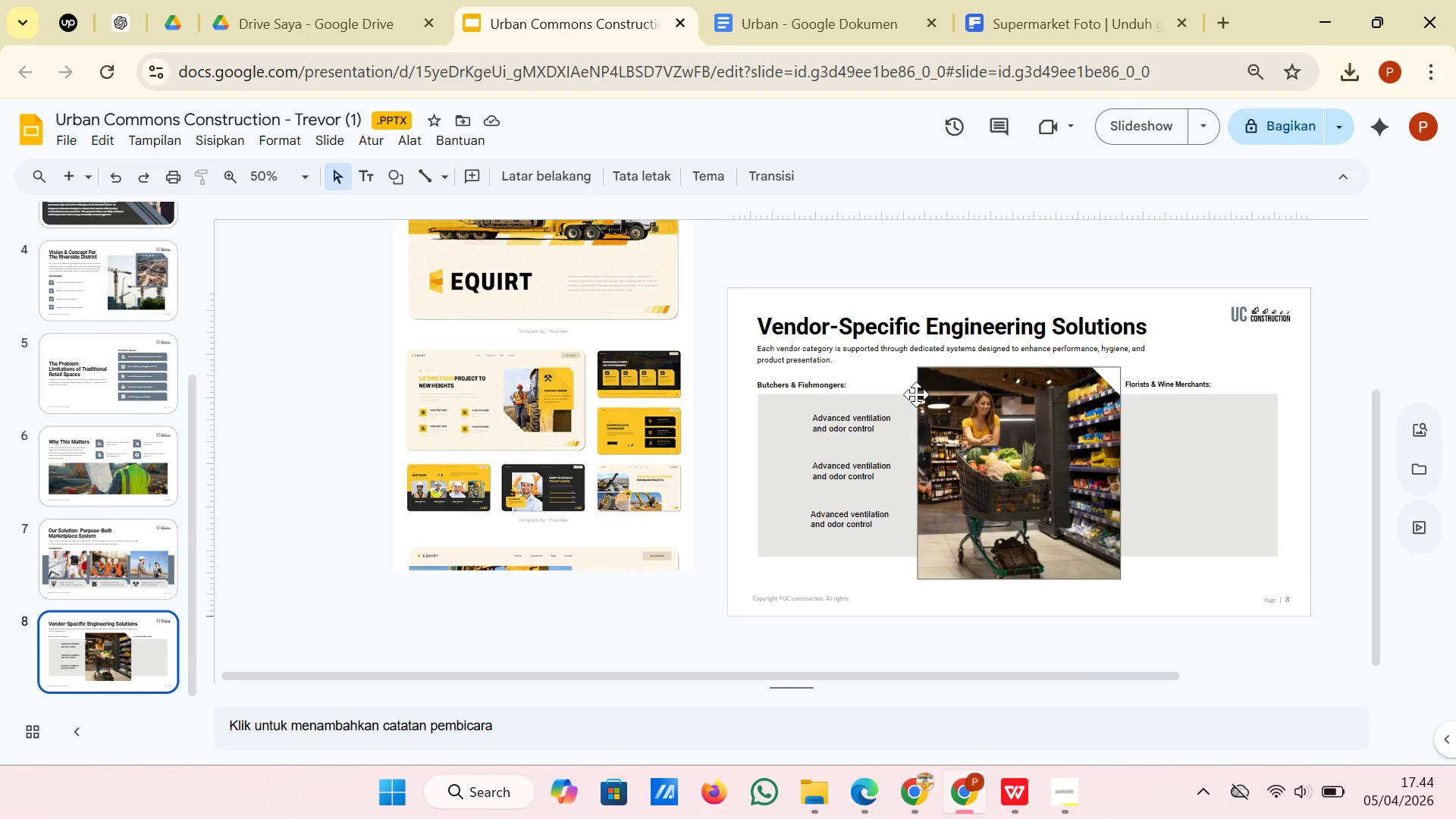 
wait(19.83)
 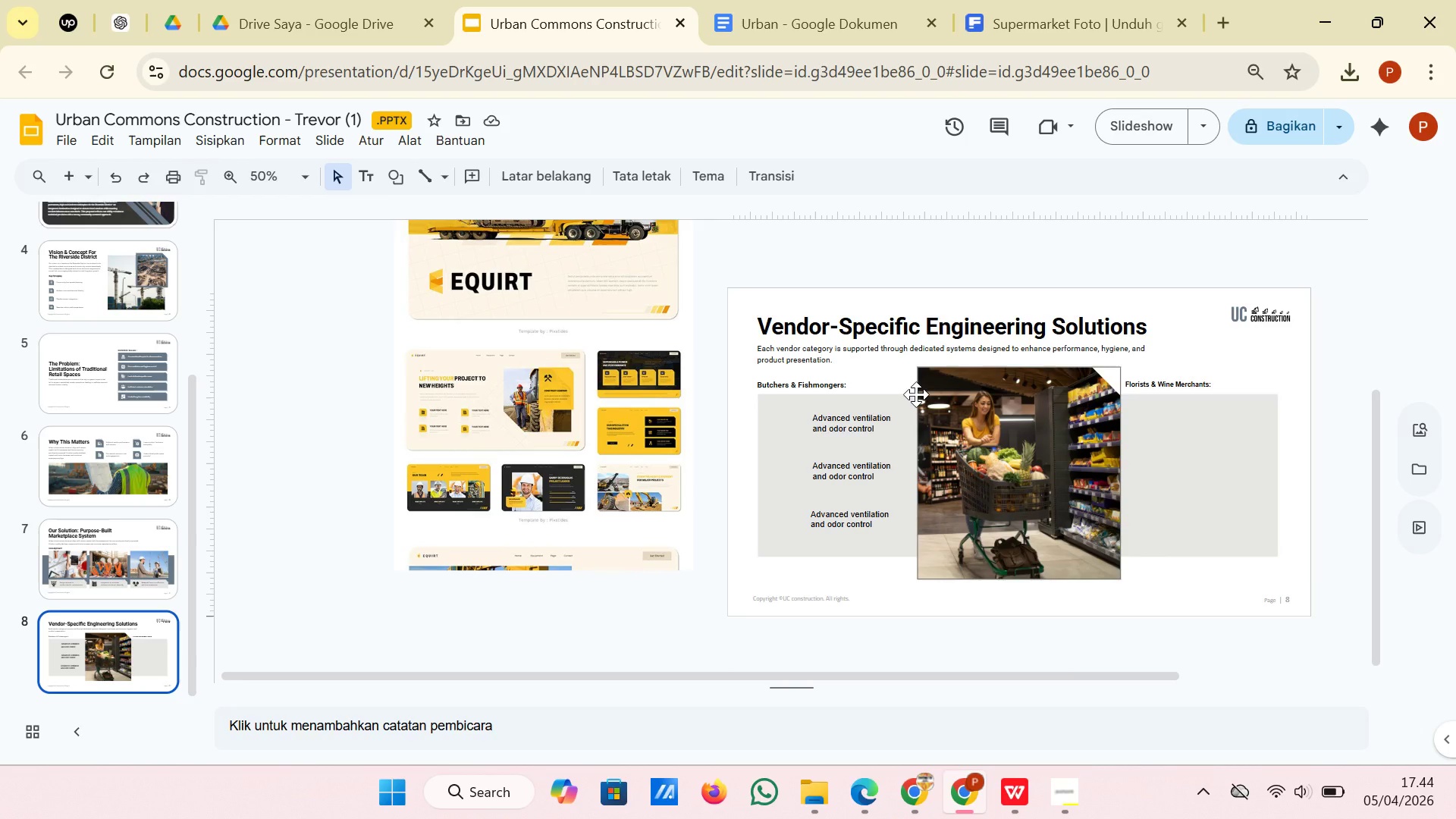 
left_click([803, 28])
 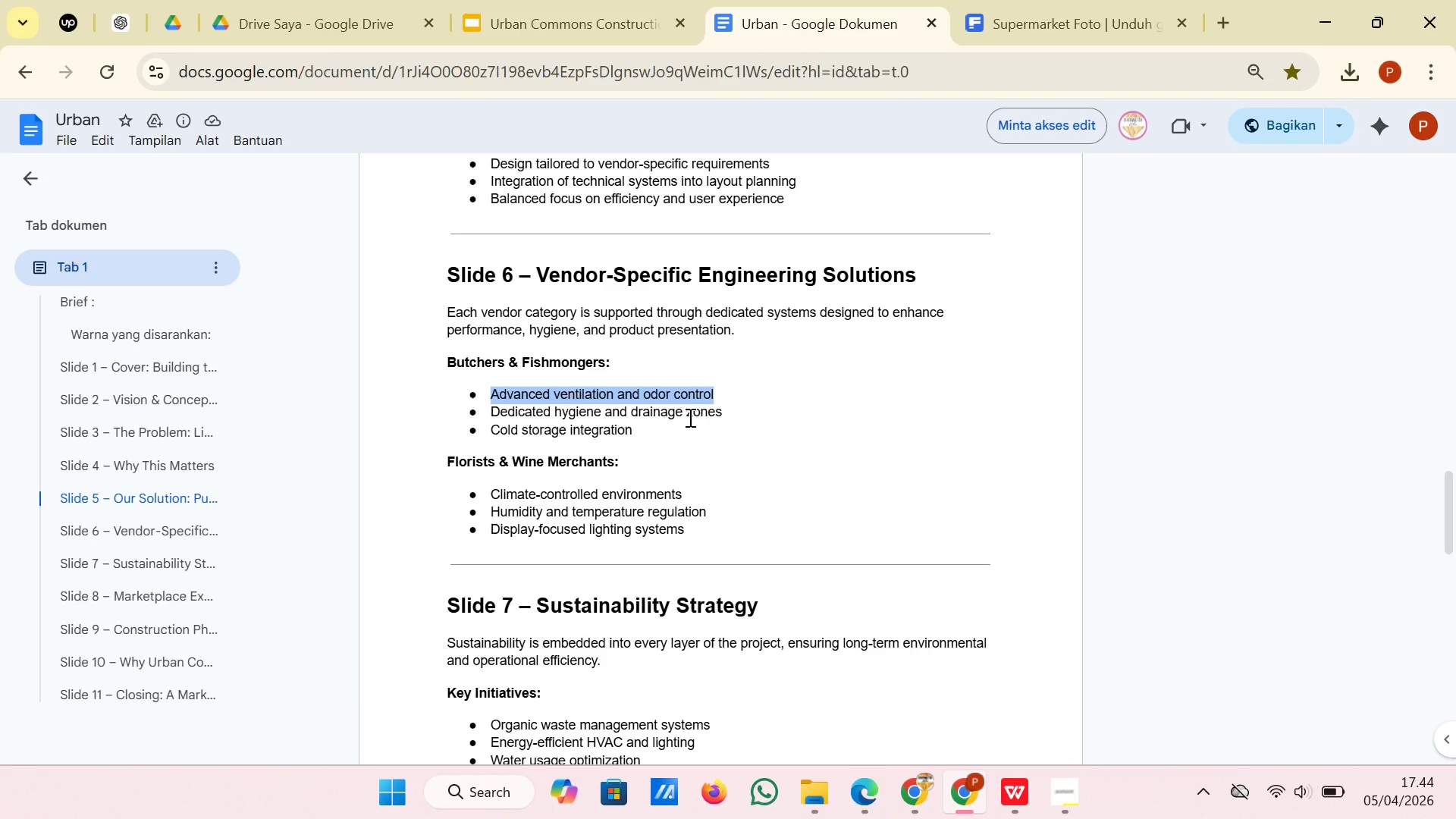 
left_click([689, 416])
 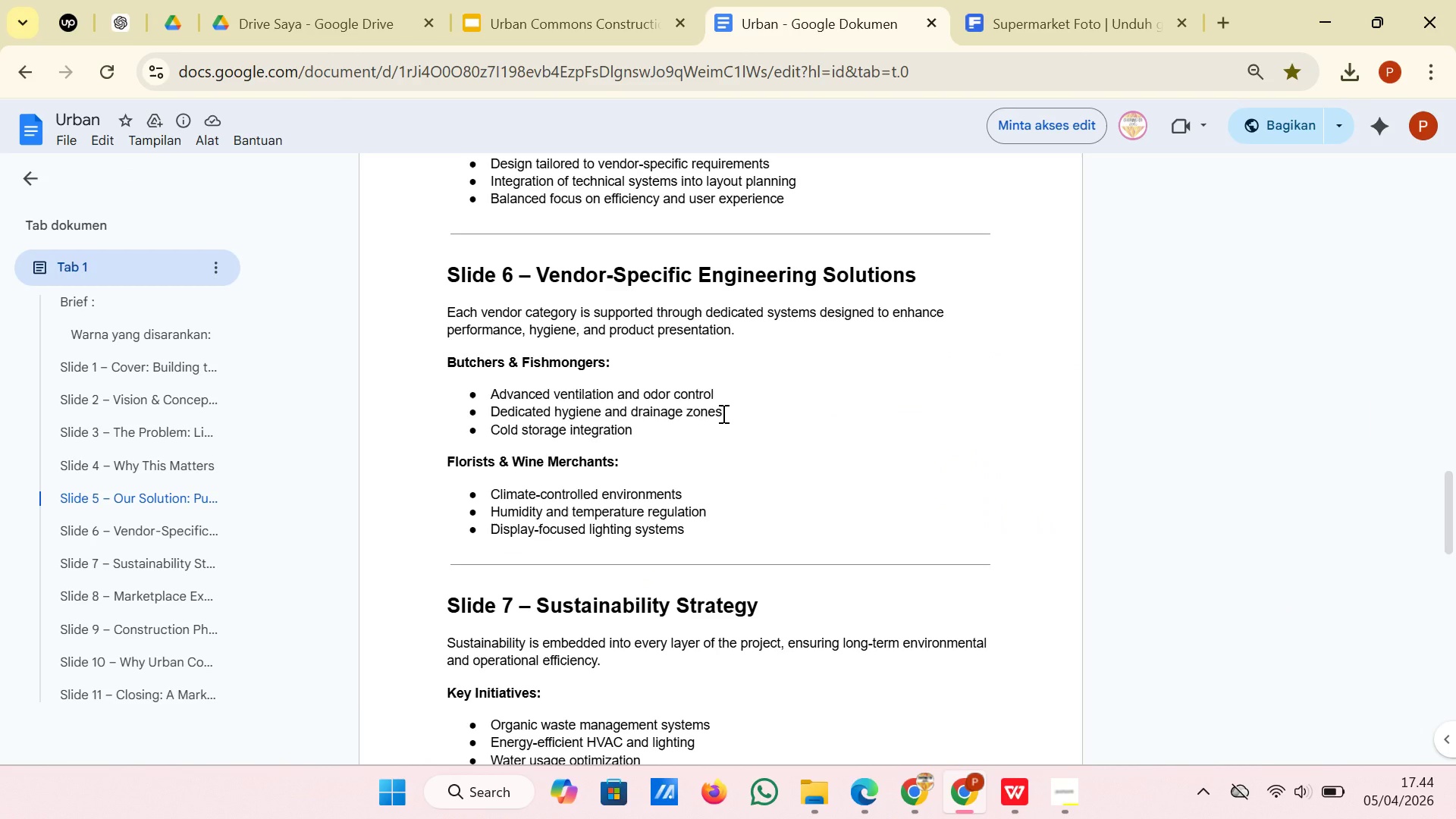 
left_click_drag(start_coordinate=[724, 413], to_coordinate=[490, 407])
 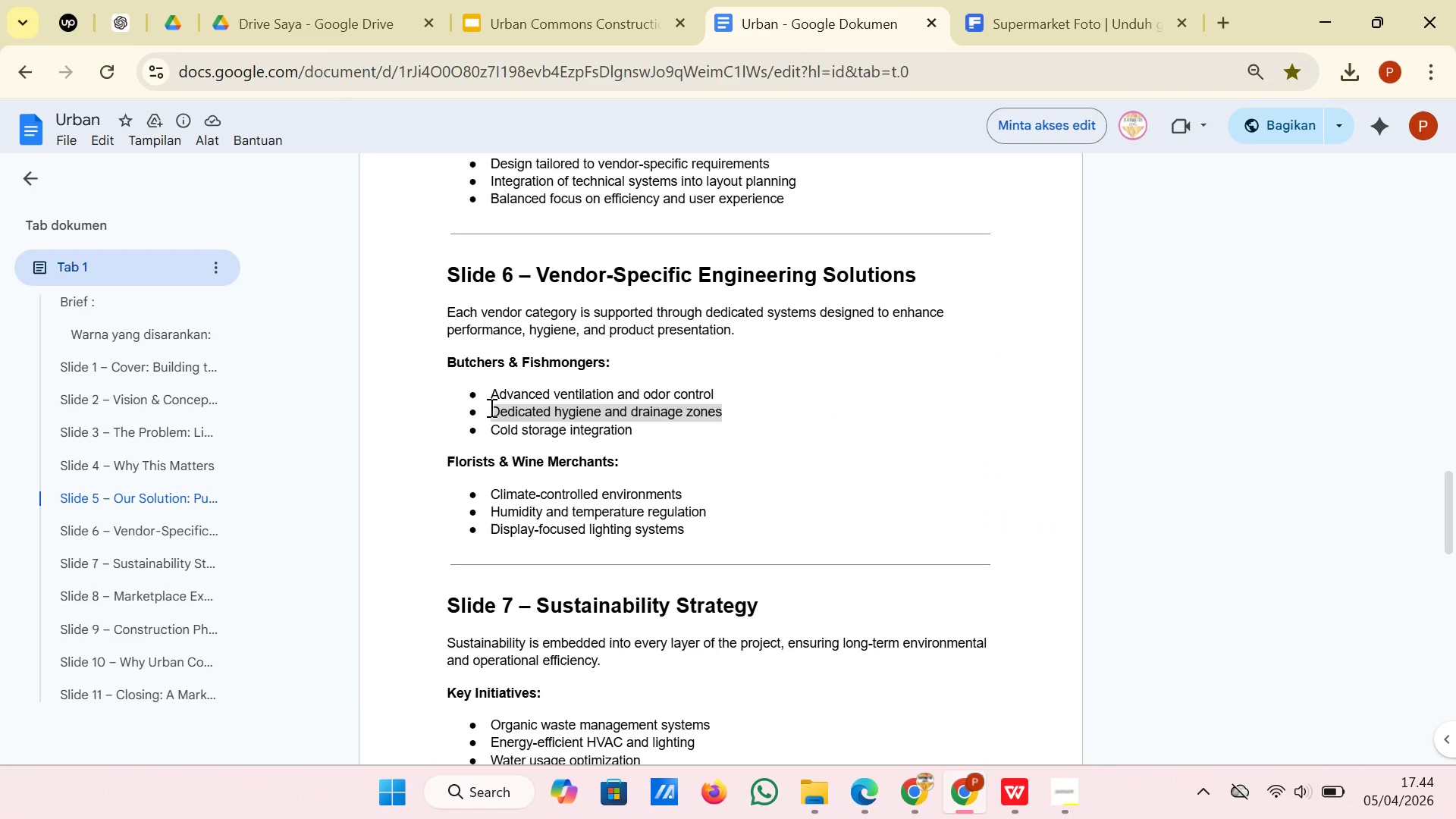 
right_click([490, 407])
 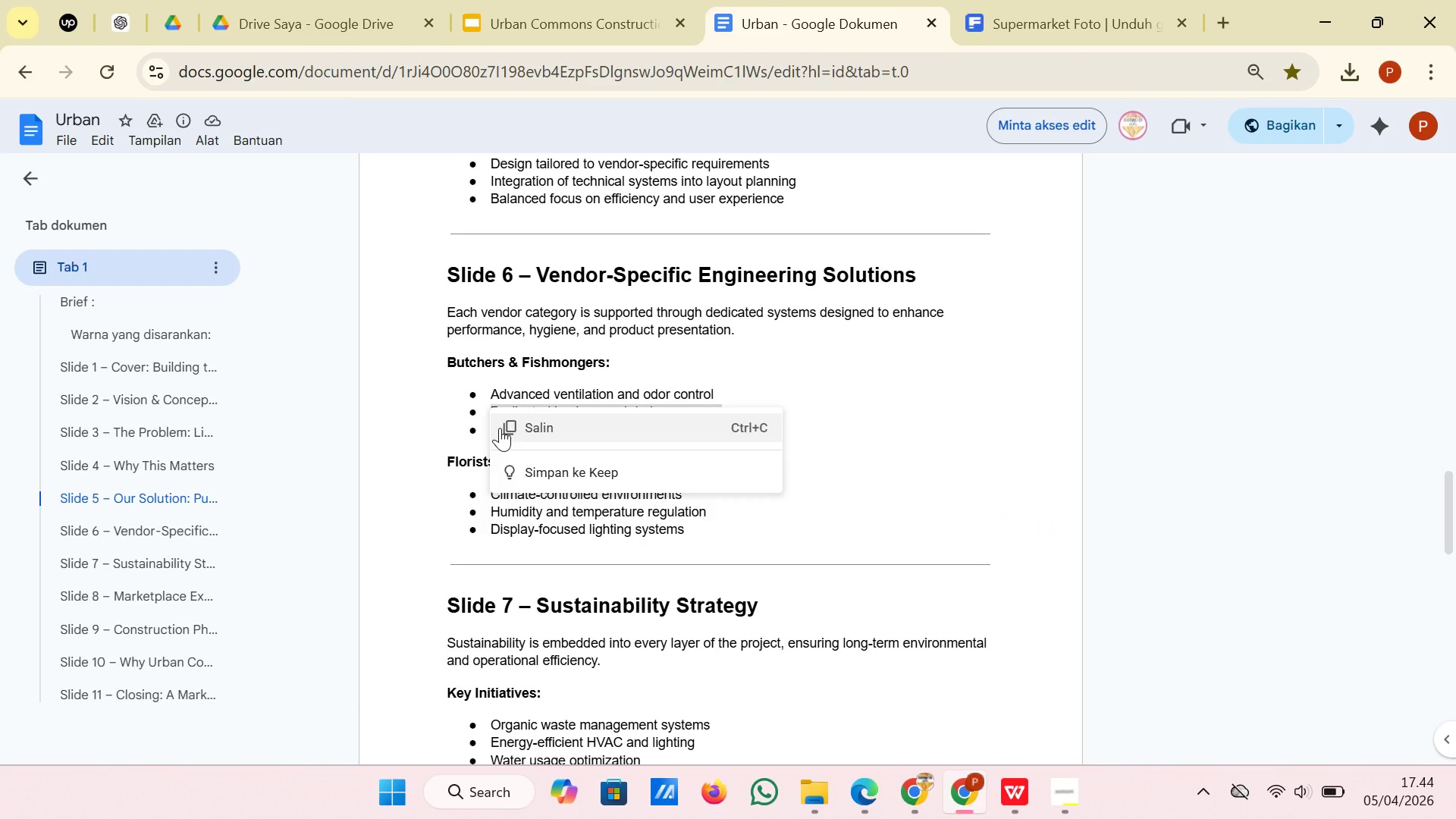 
left_click([500, 428])
 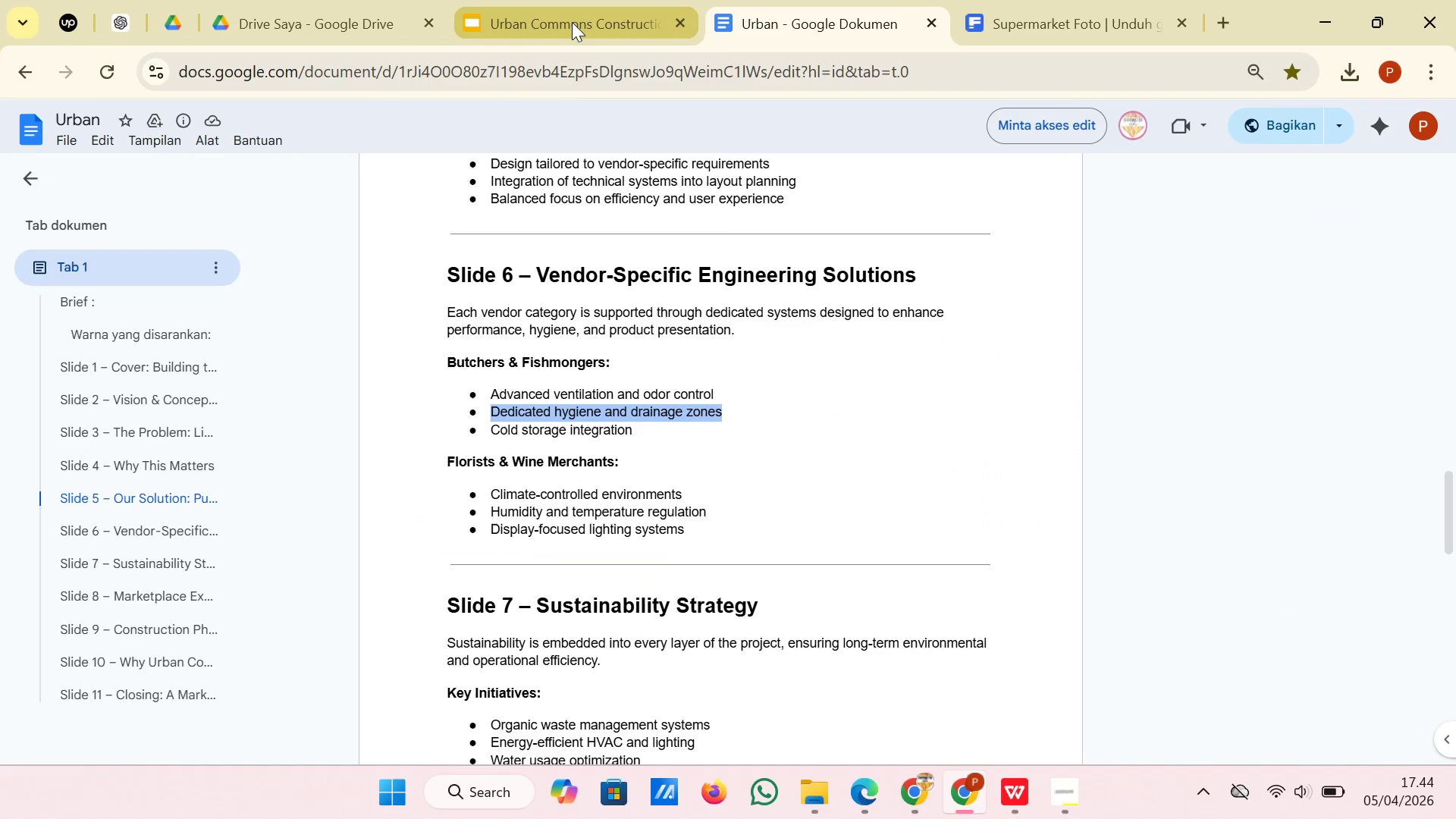 
left_click([572, 22])
 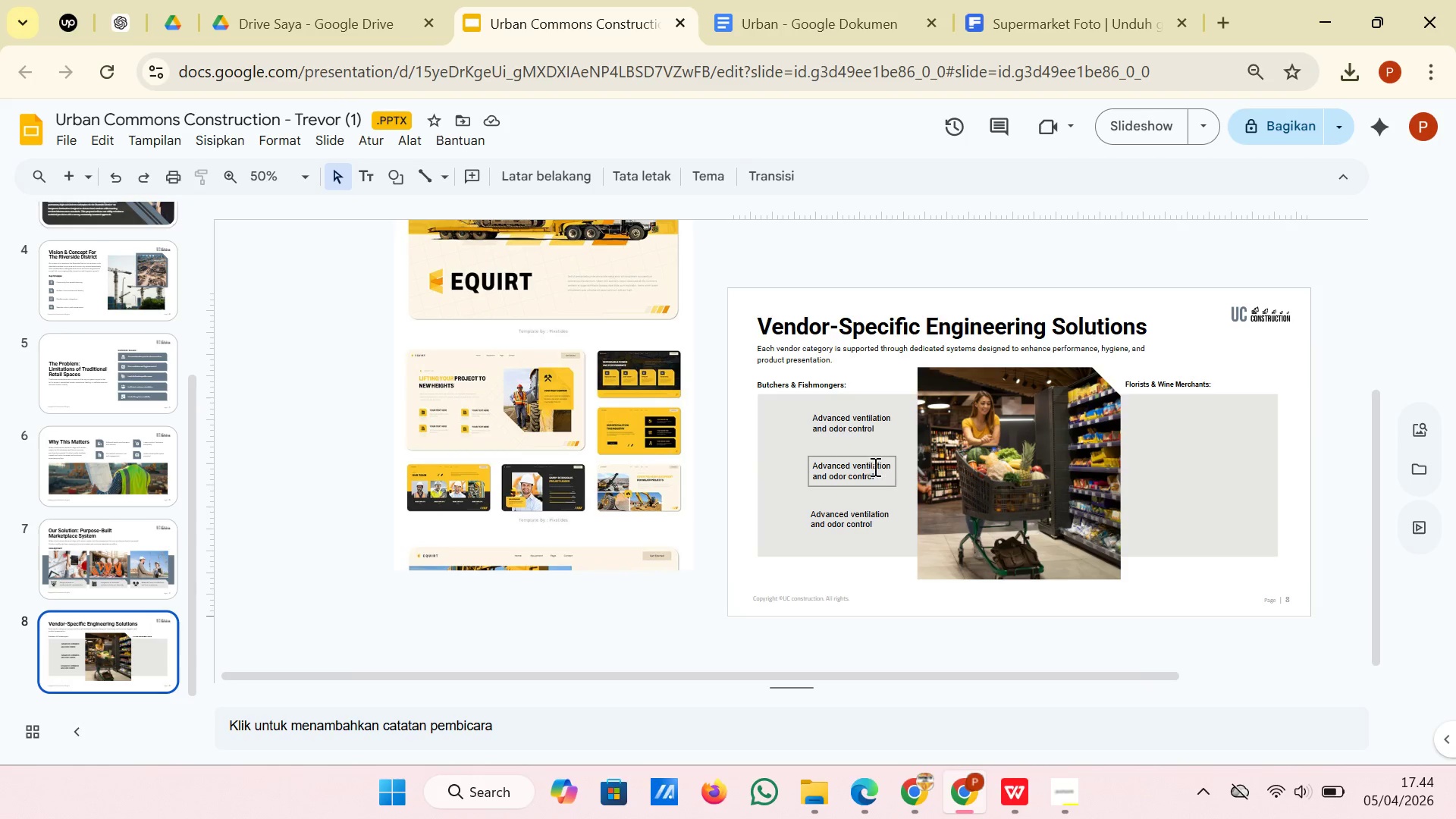 
left_click([874, 466])
 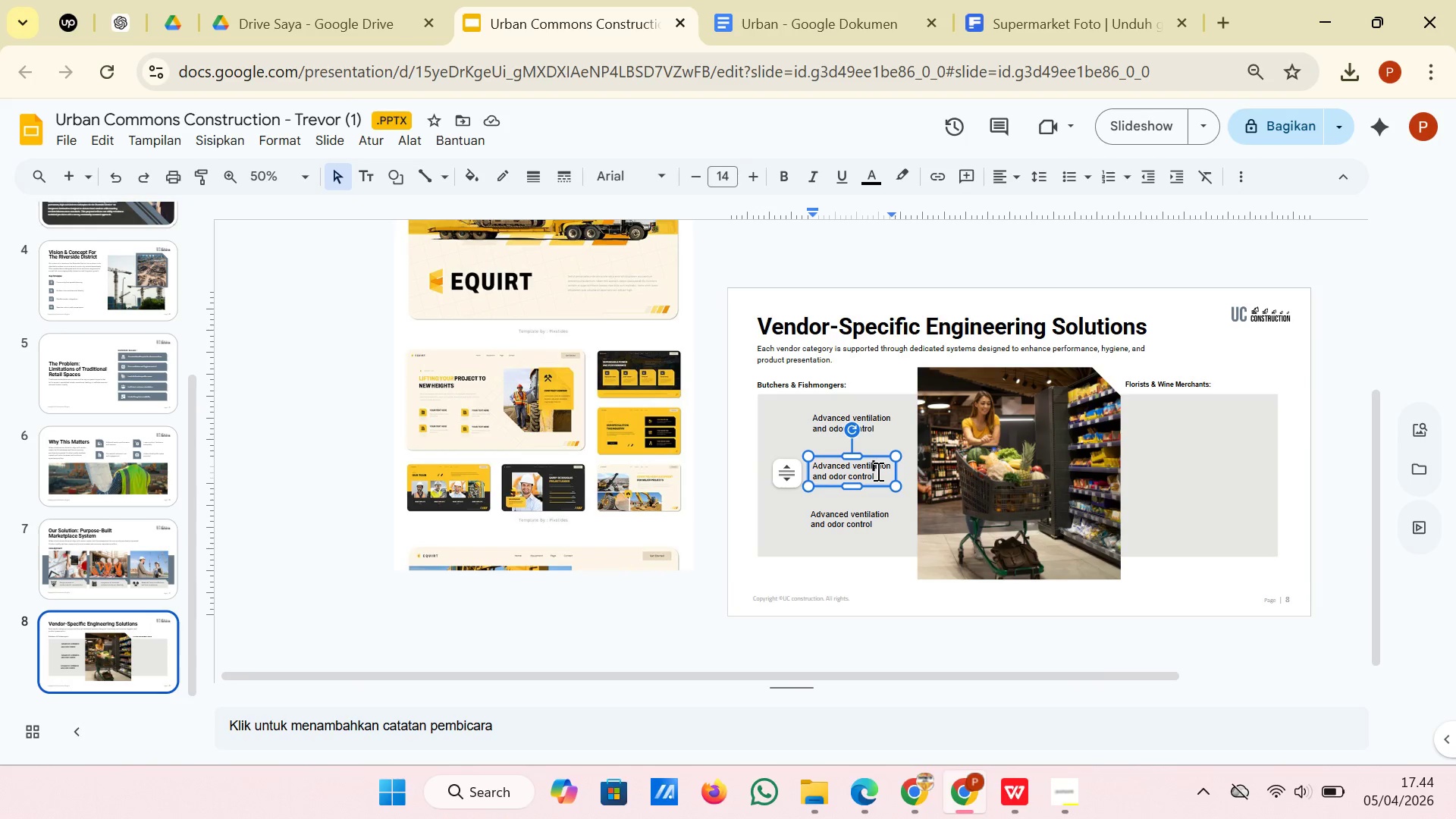 
left_click_drag(start_coordinate=[877, 471], to_coordinate=[809, 469])
 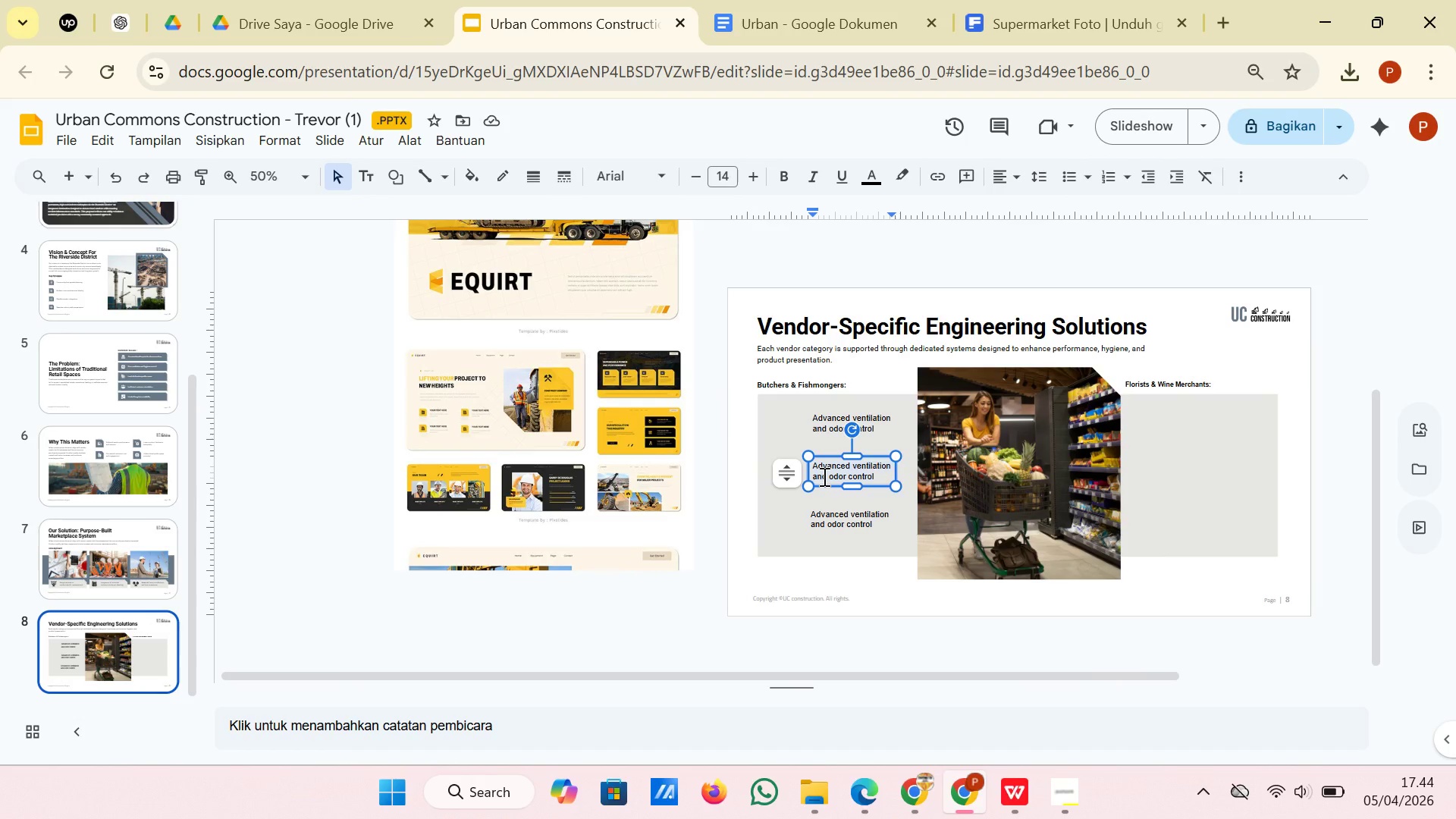 
right_click([824, 471])
 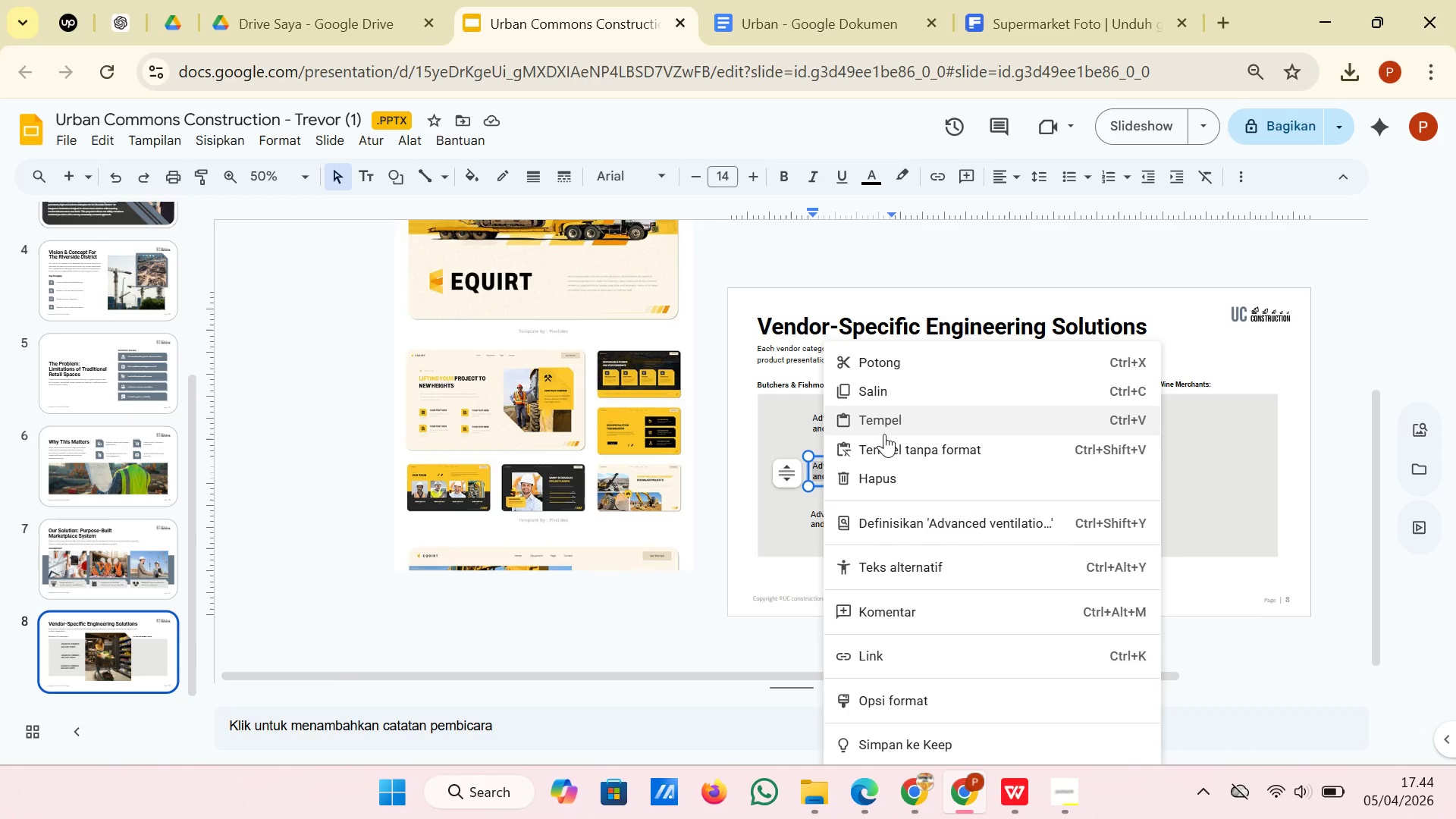 
wait(6.02)
 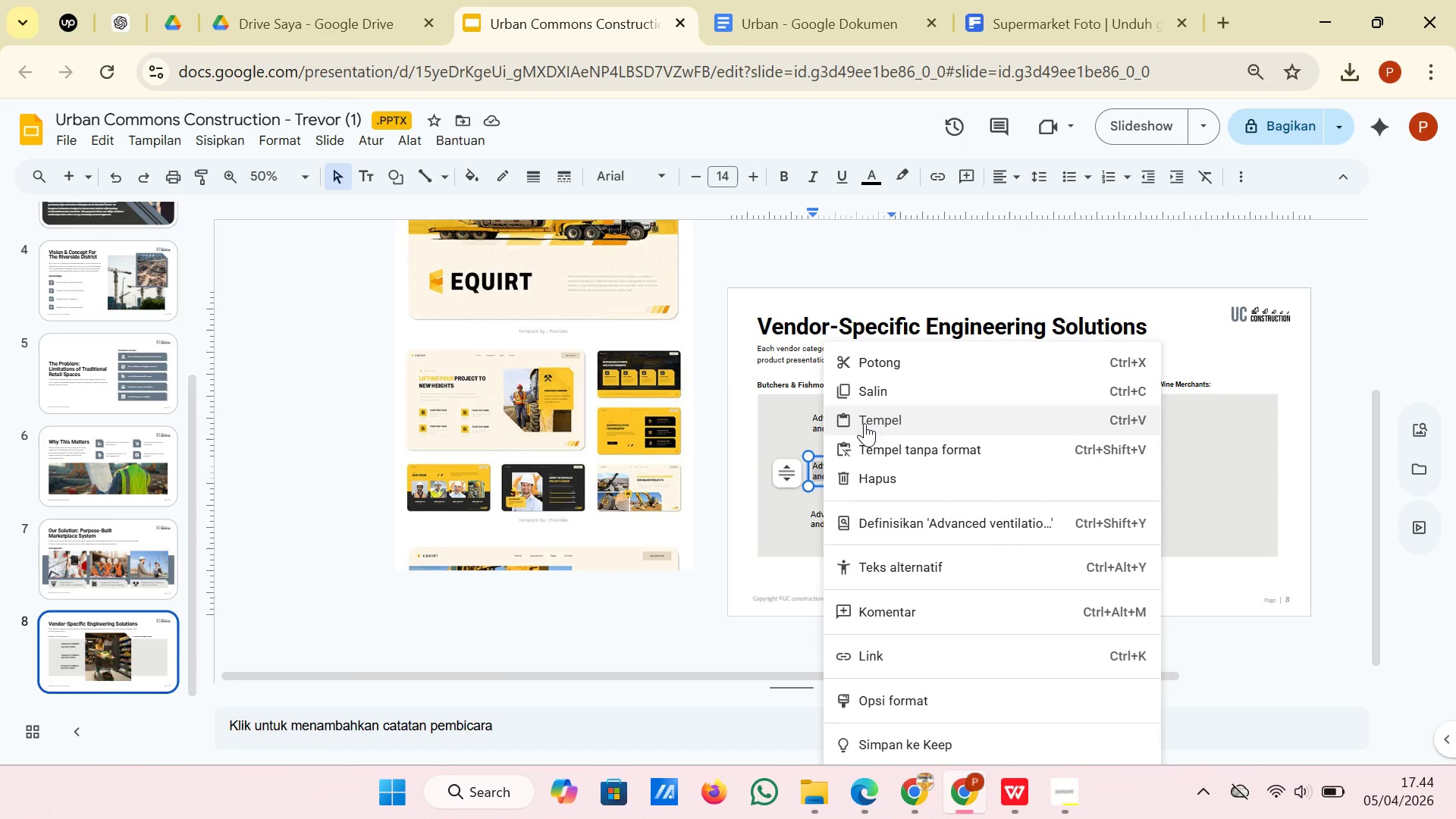 
left_click([886, 441])
 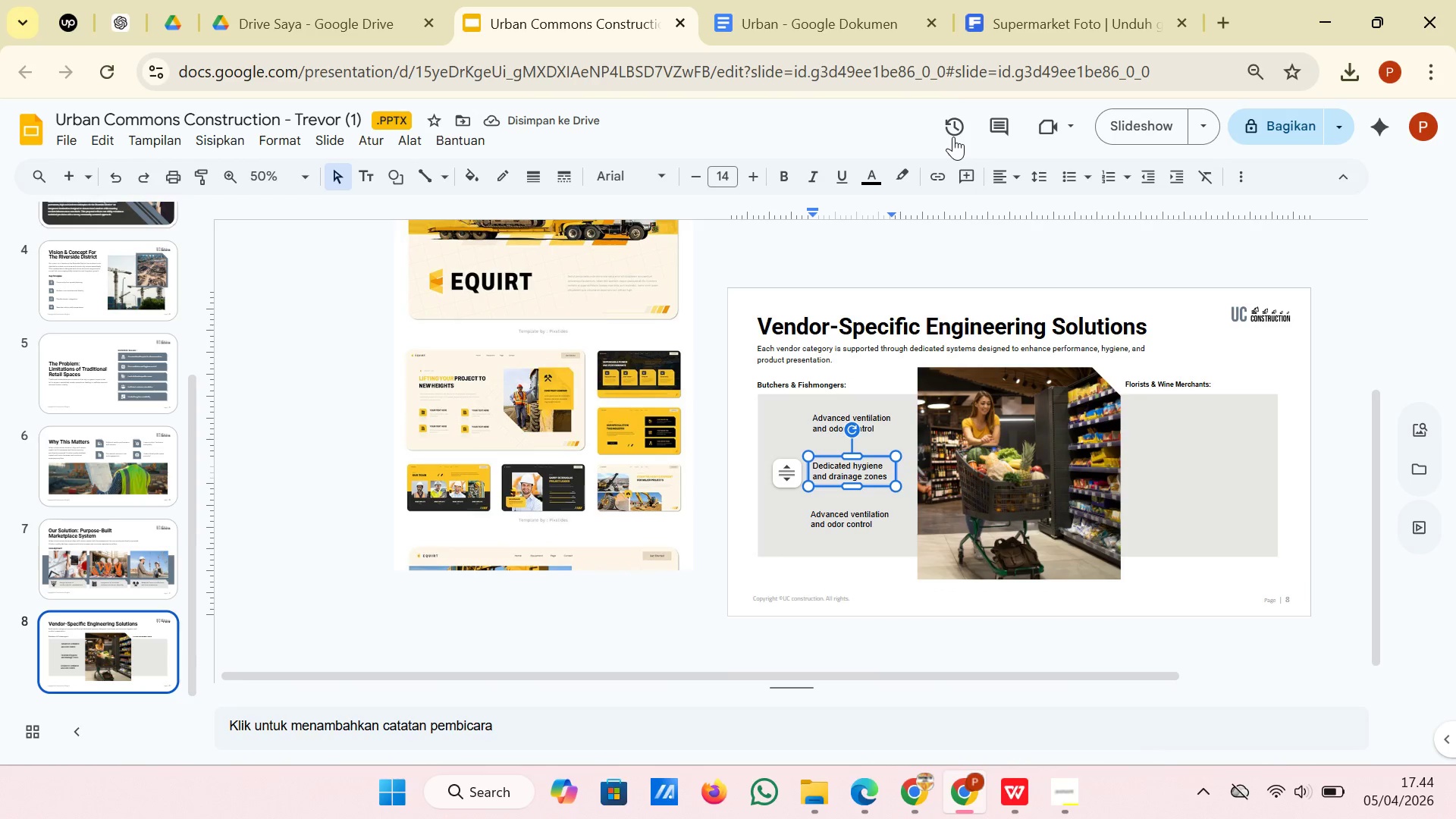 
left_click([849, 6])
 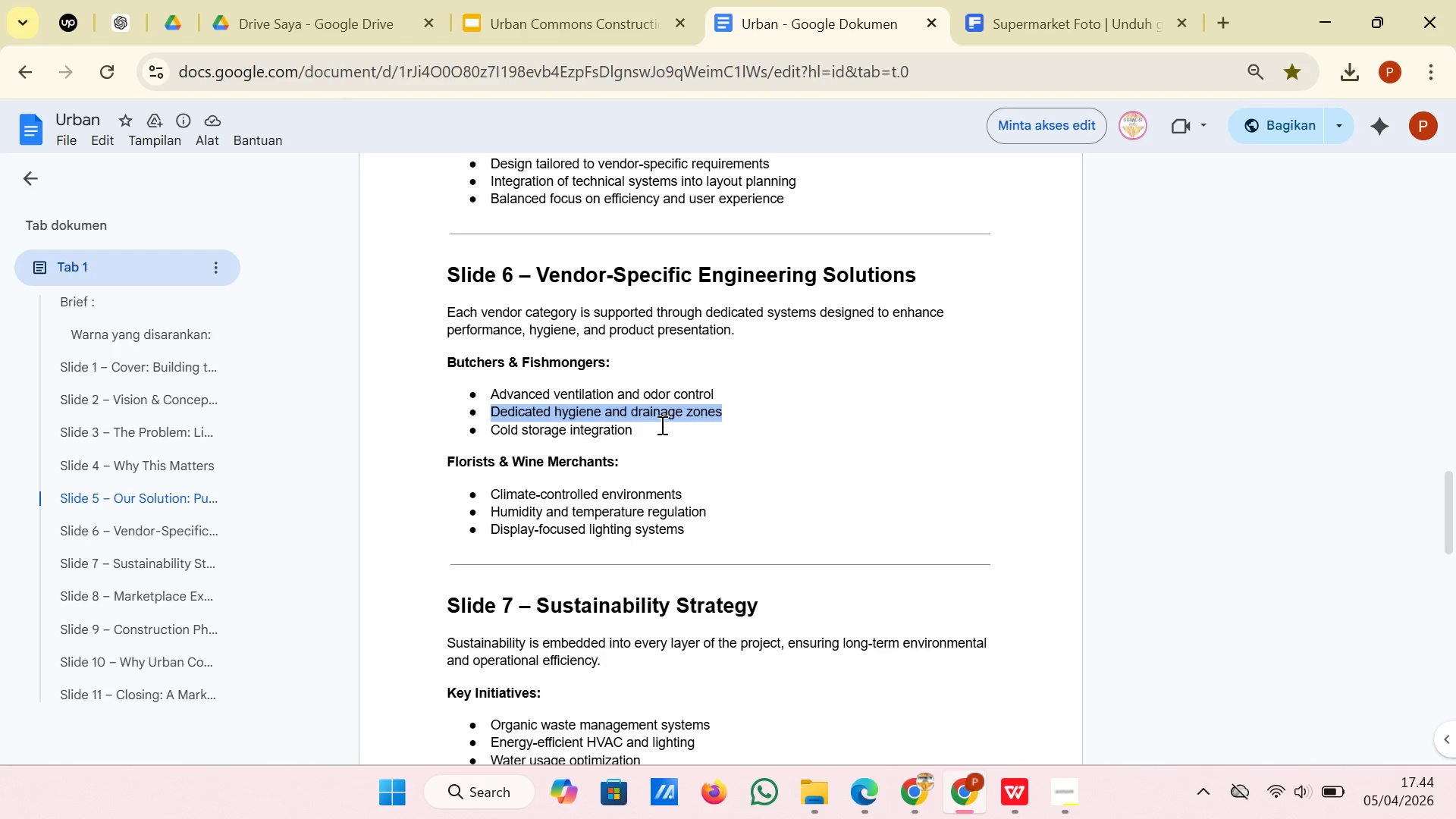 
left_click([661, 429])
 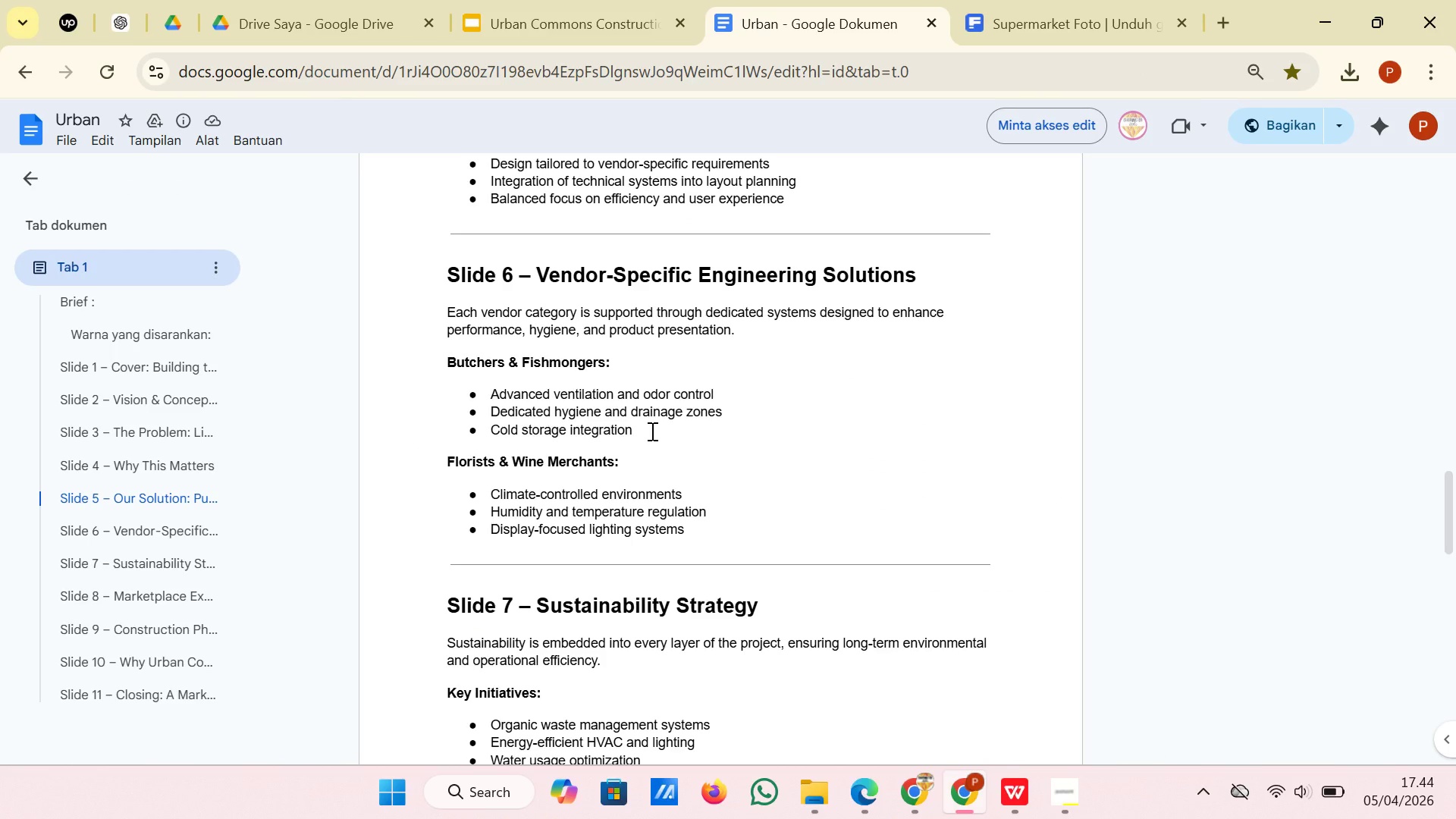 
left_click_drag(start_coordinate=[651, 431], to_coordinate=[495, 431])
 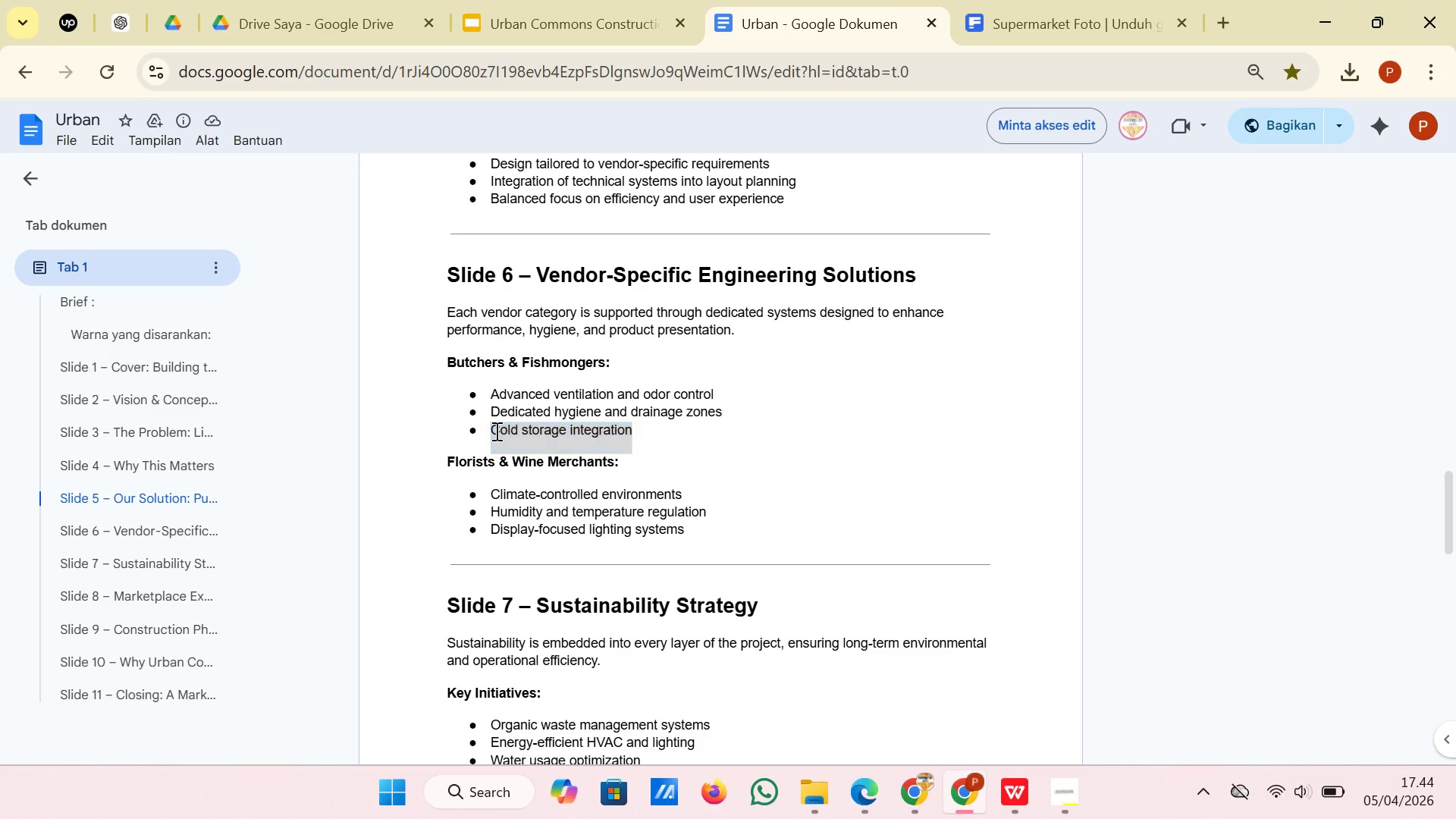 
right_click([495, 431])
 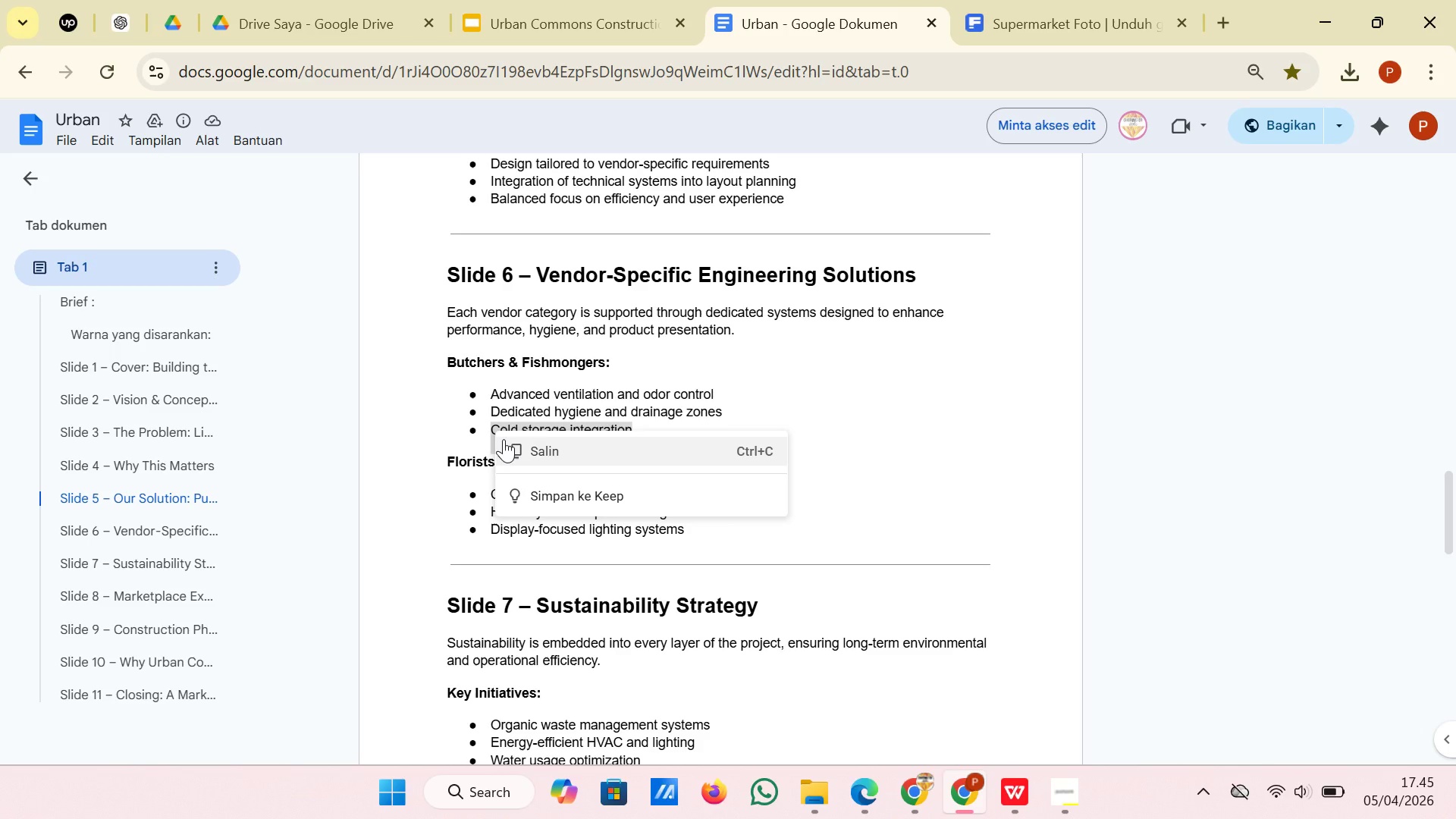 
left_click([505, 441])
 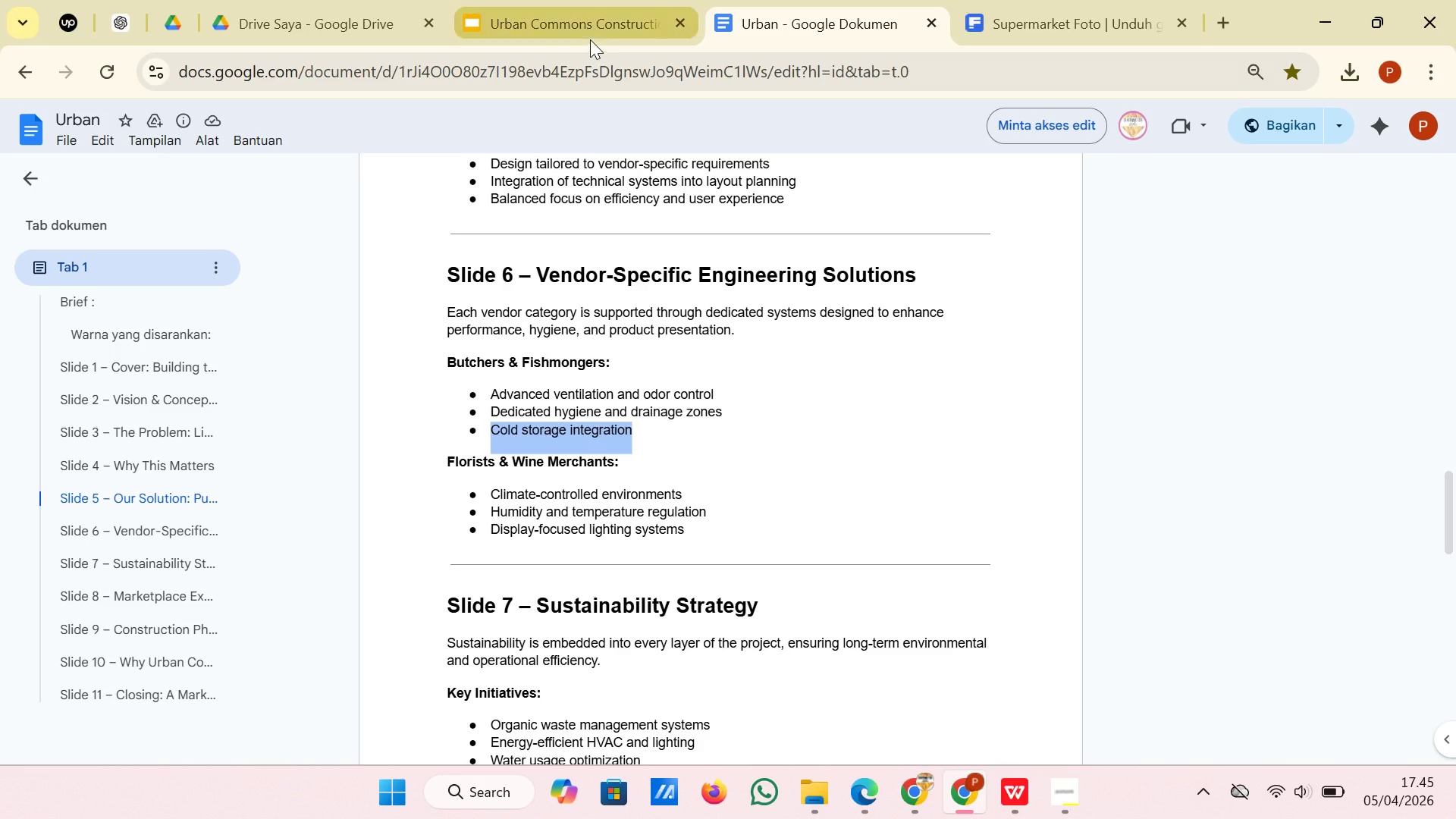 
left_click([590, 31])
 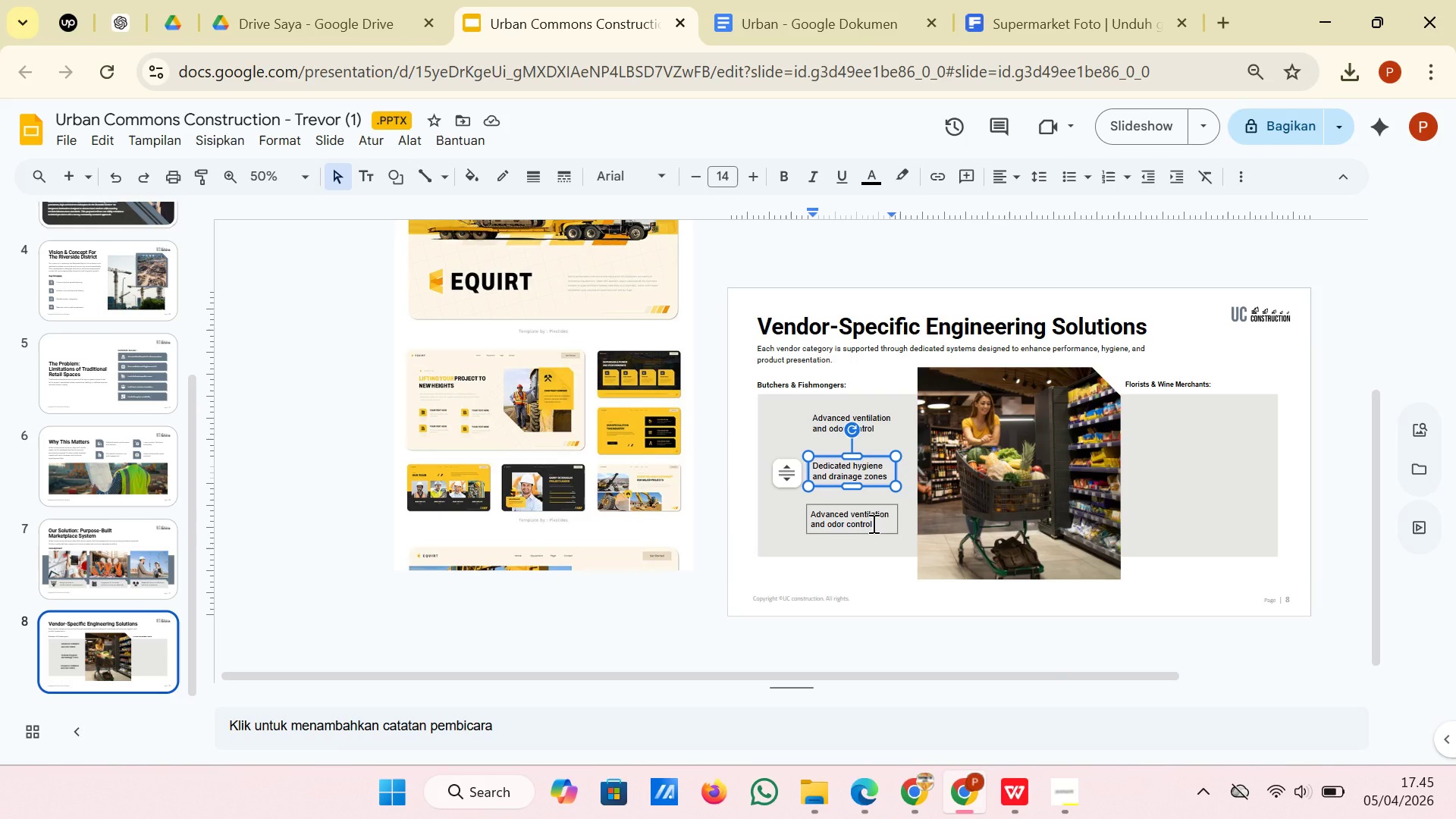 
left_click([873, 523])
 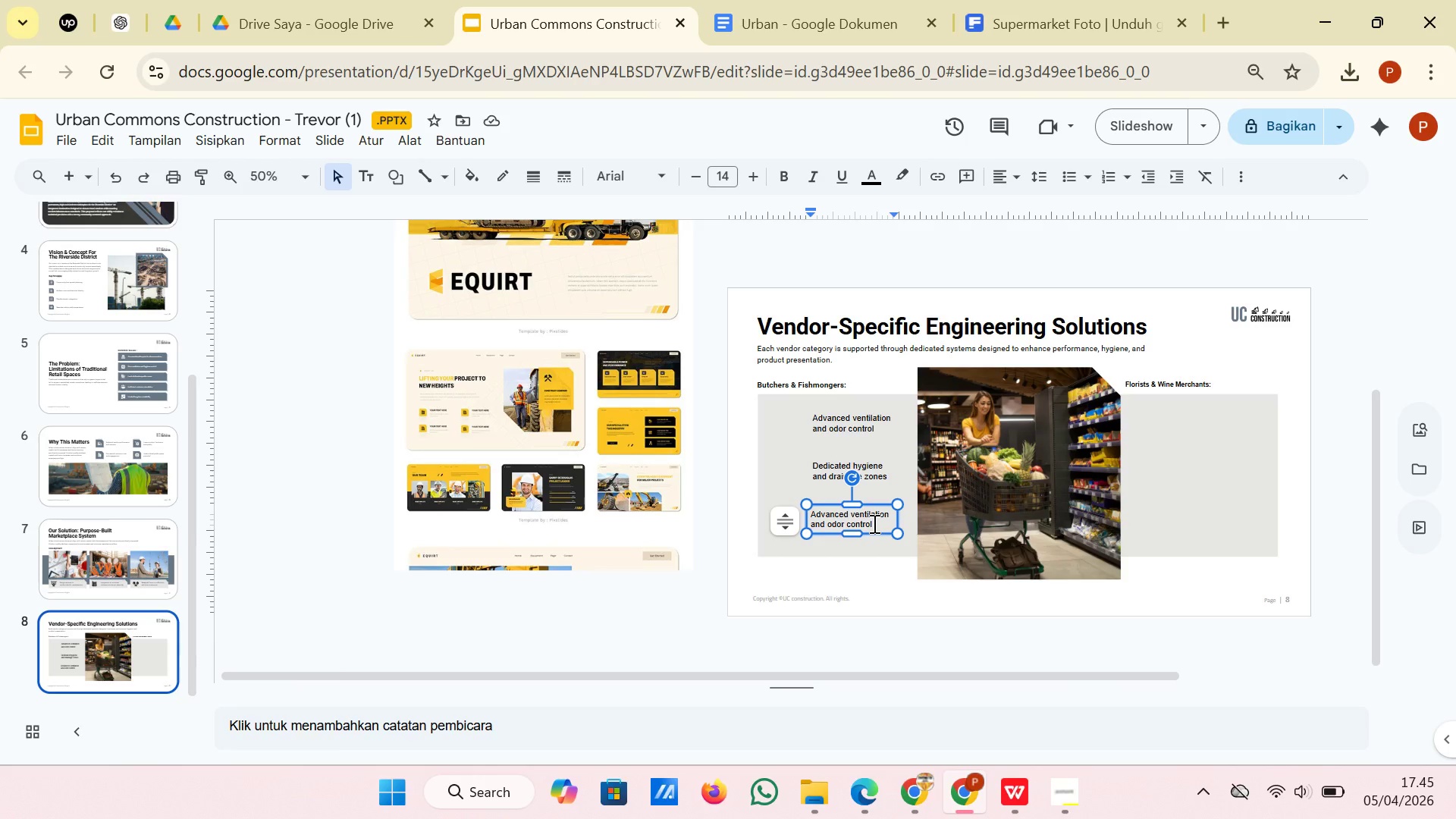 
left_click_drag(start_coordinate=[873, 523], to_coordinate=[805, 517])
 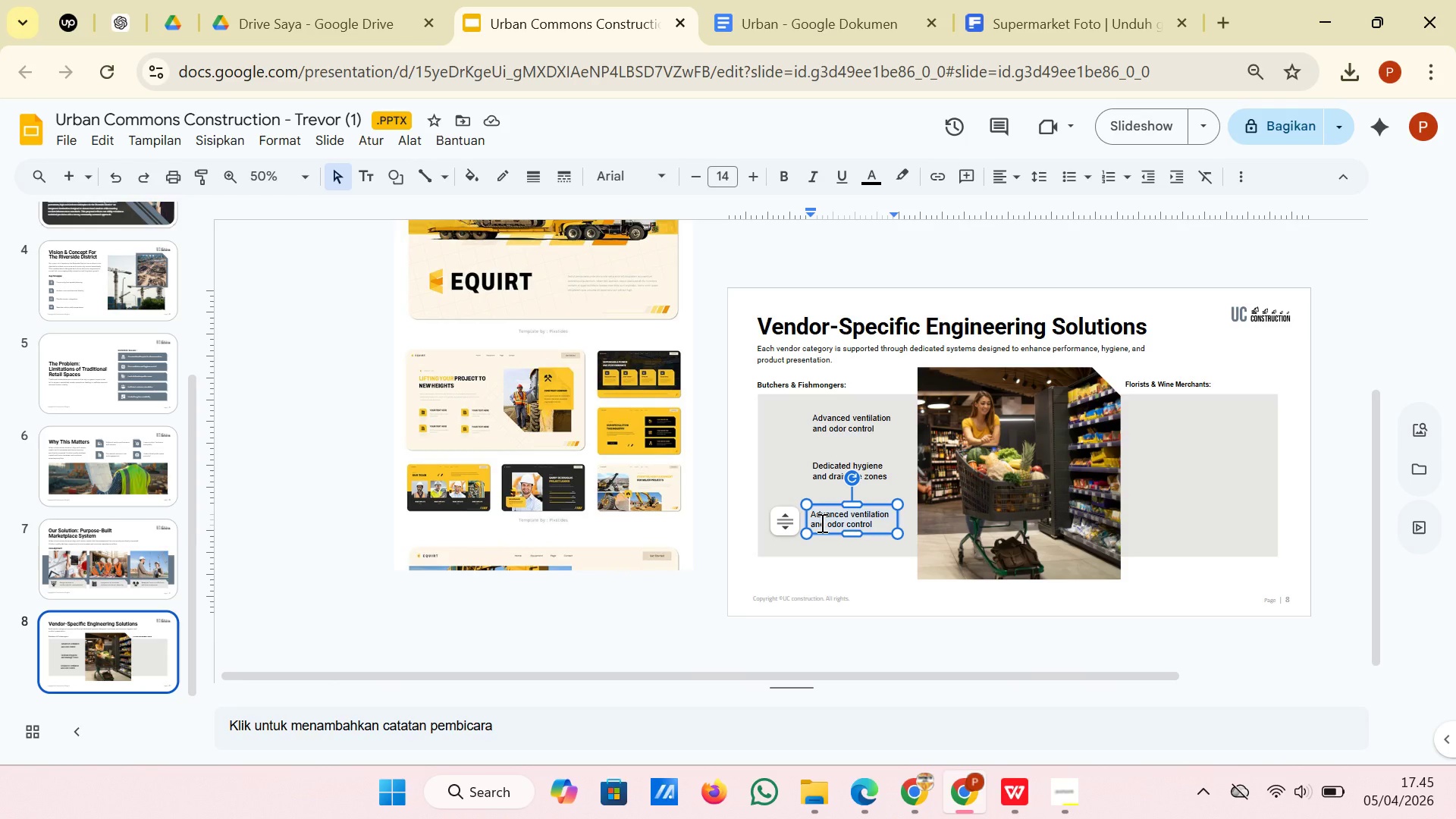 
right_click([823, 522])
 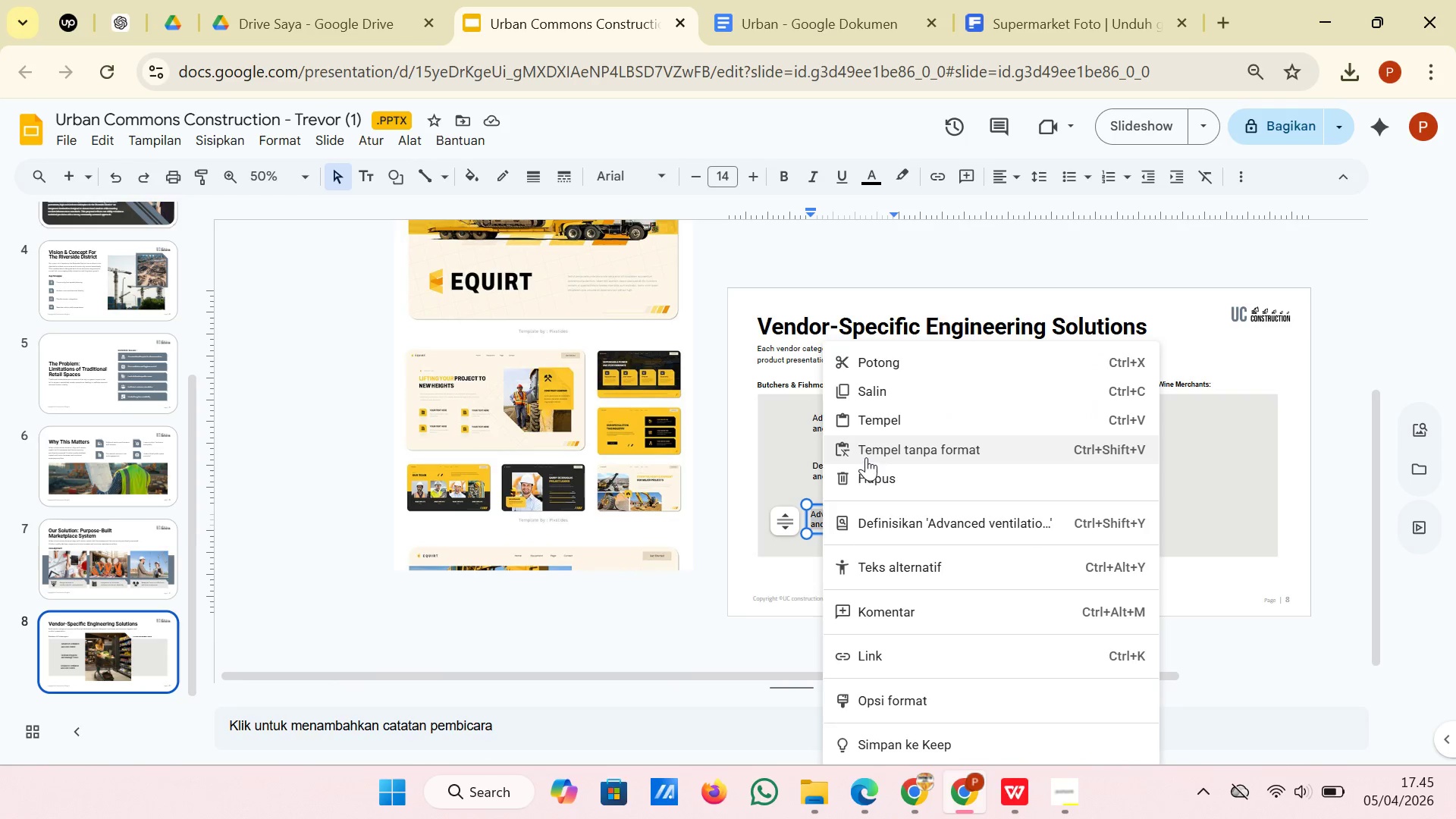 
left_click([868, 456])
 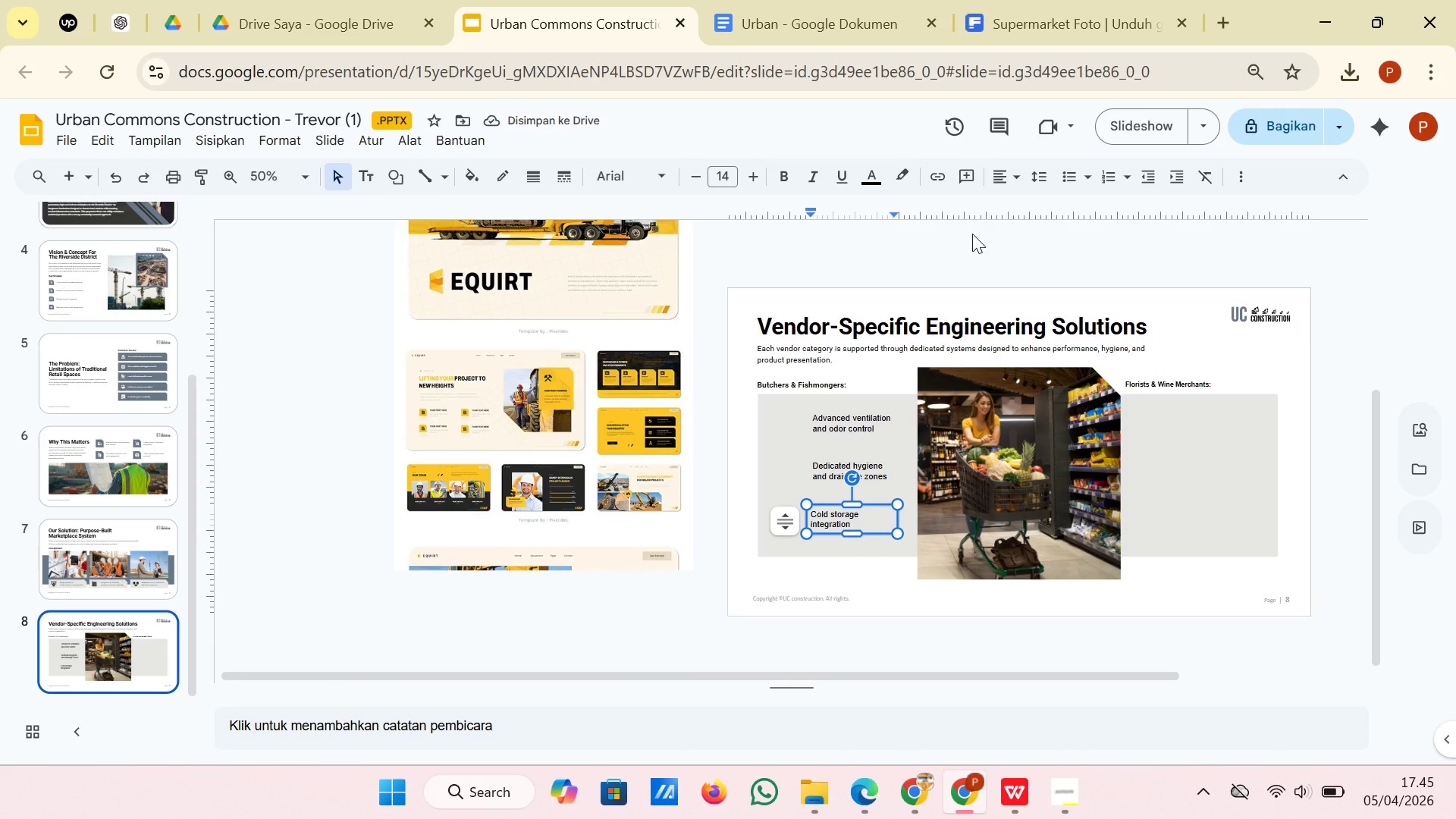 
wait(5.62)
 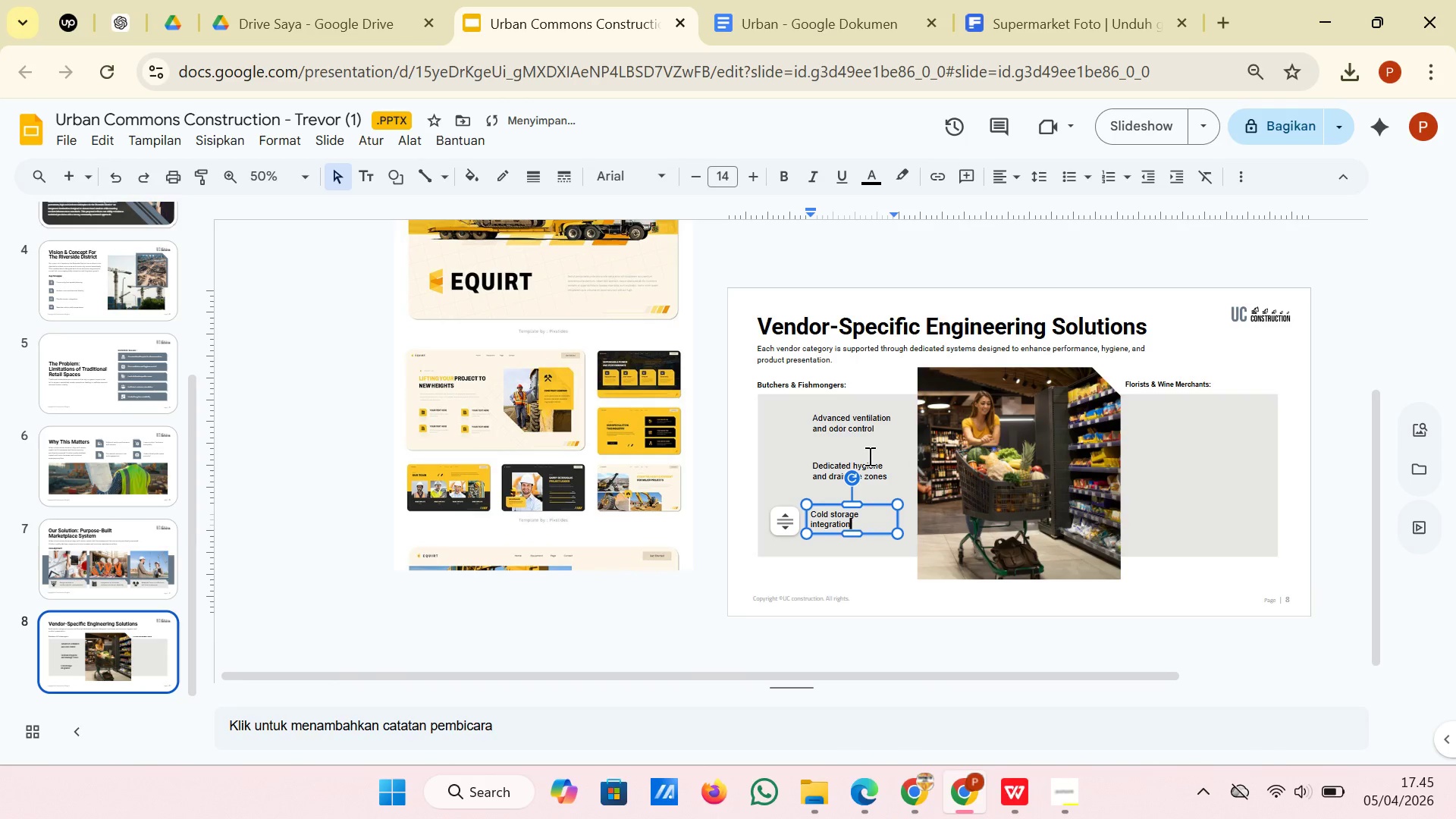 
left_click([710, 442])
 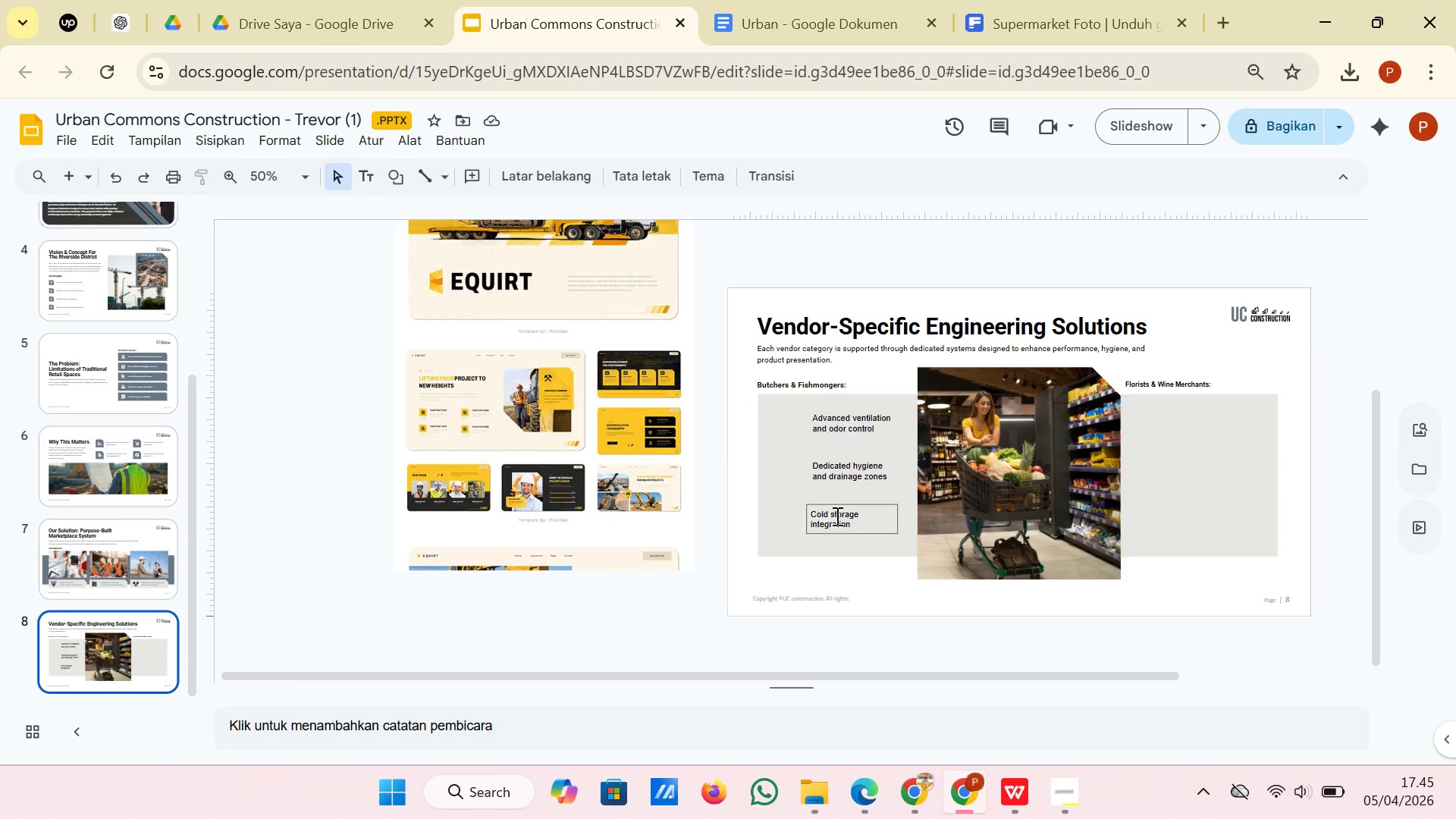 
wait(6.14)
 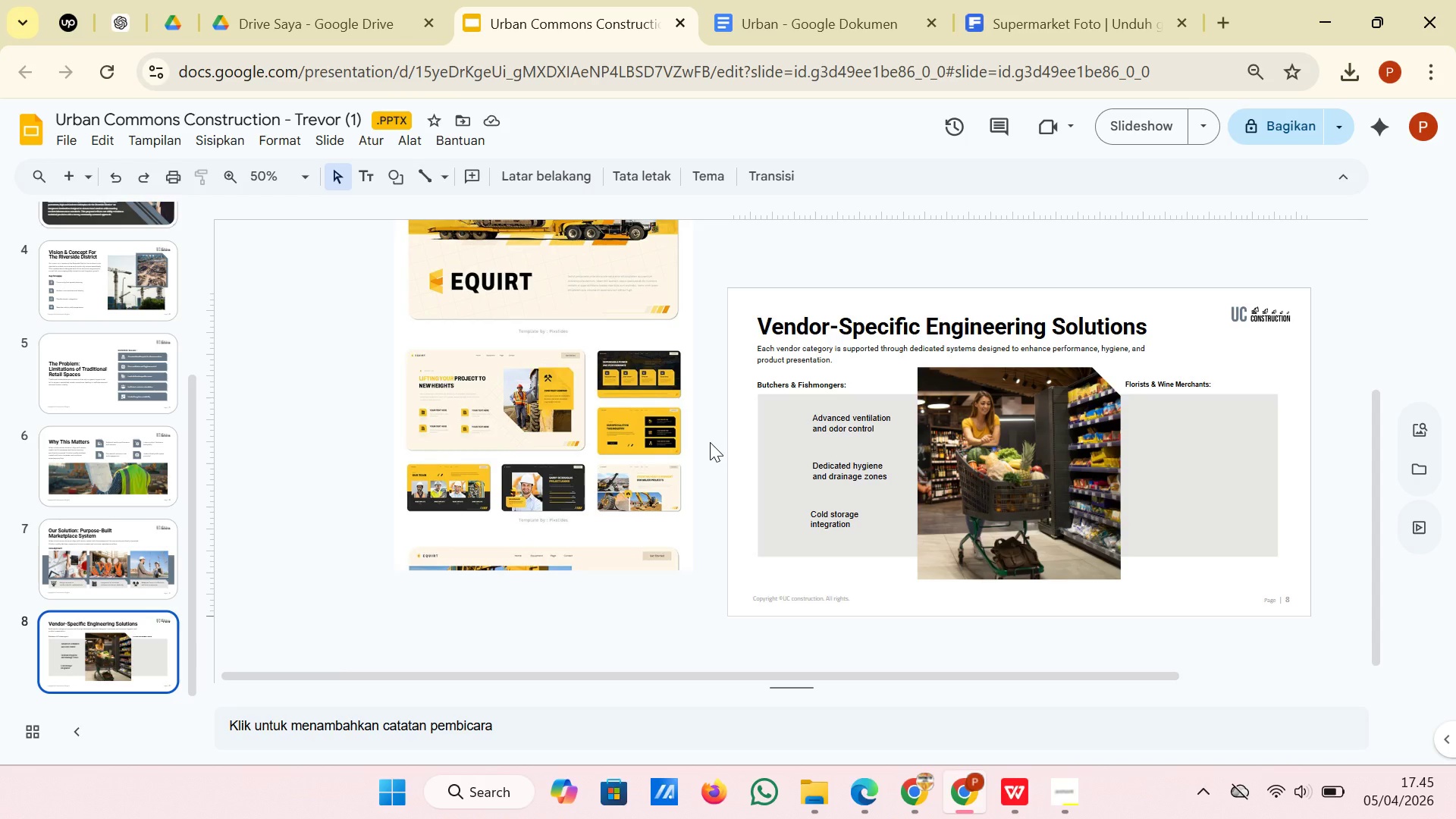 
left_click([836, 516])
 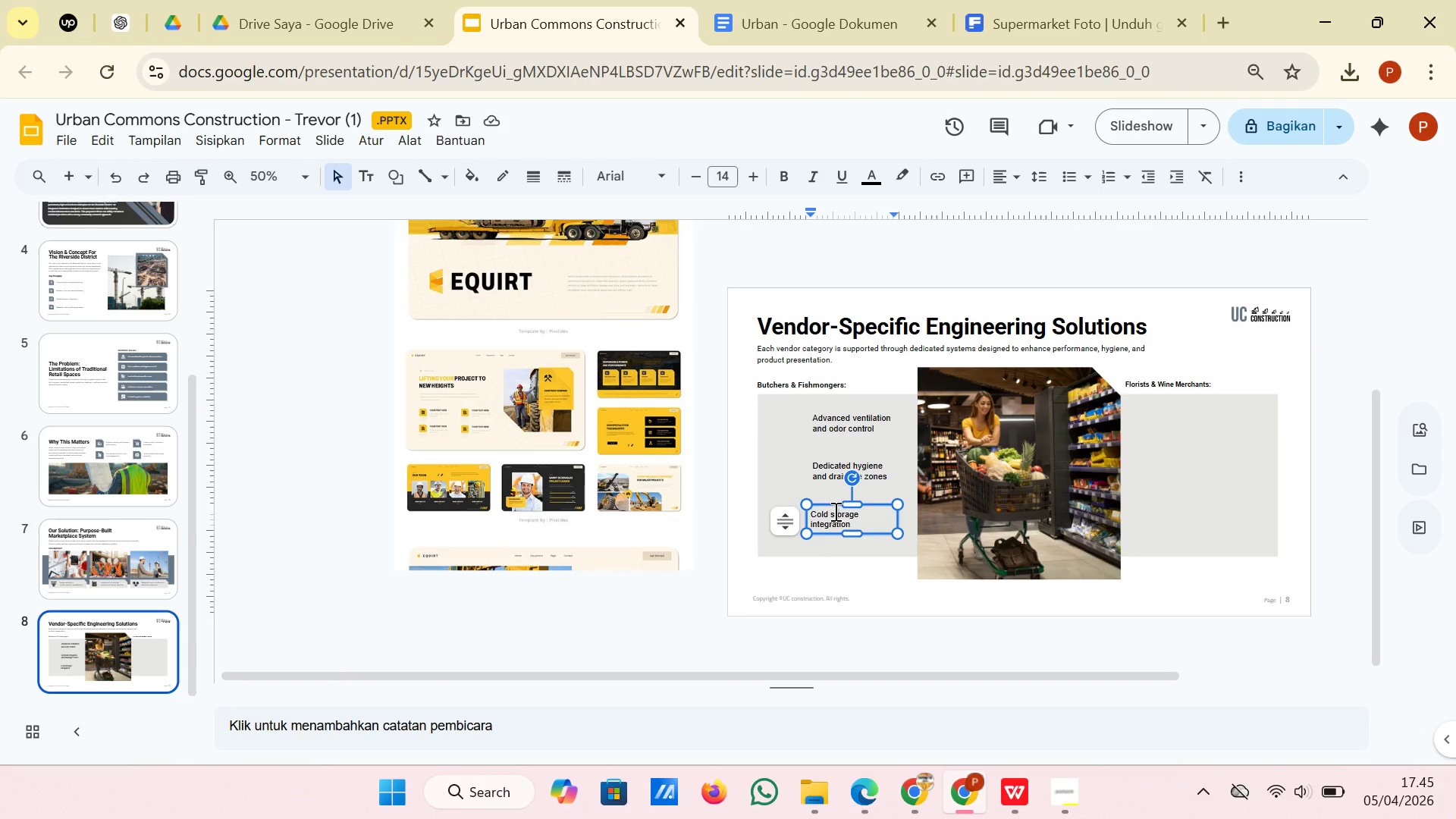 
hold_key(key=ShiftLeft, duration=2.98)
left_click([812, 482])
 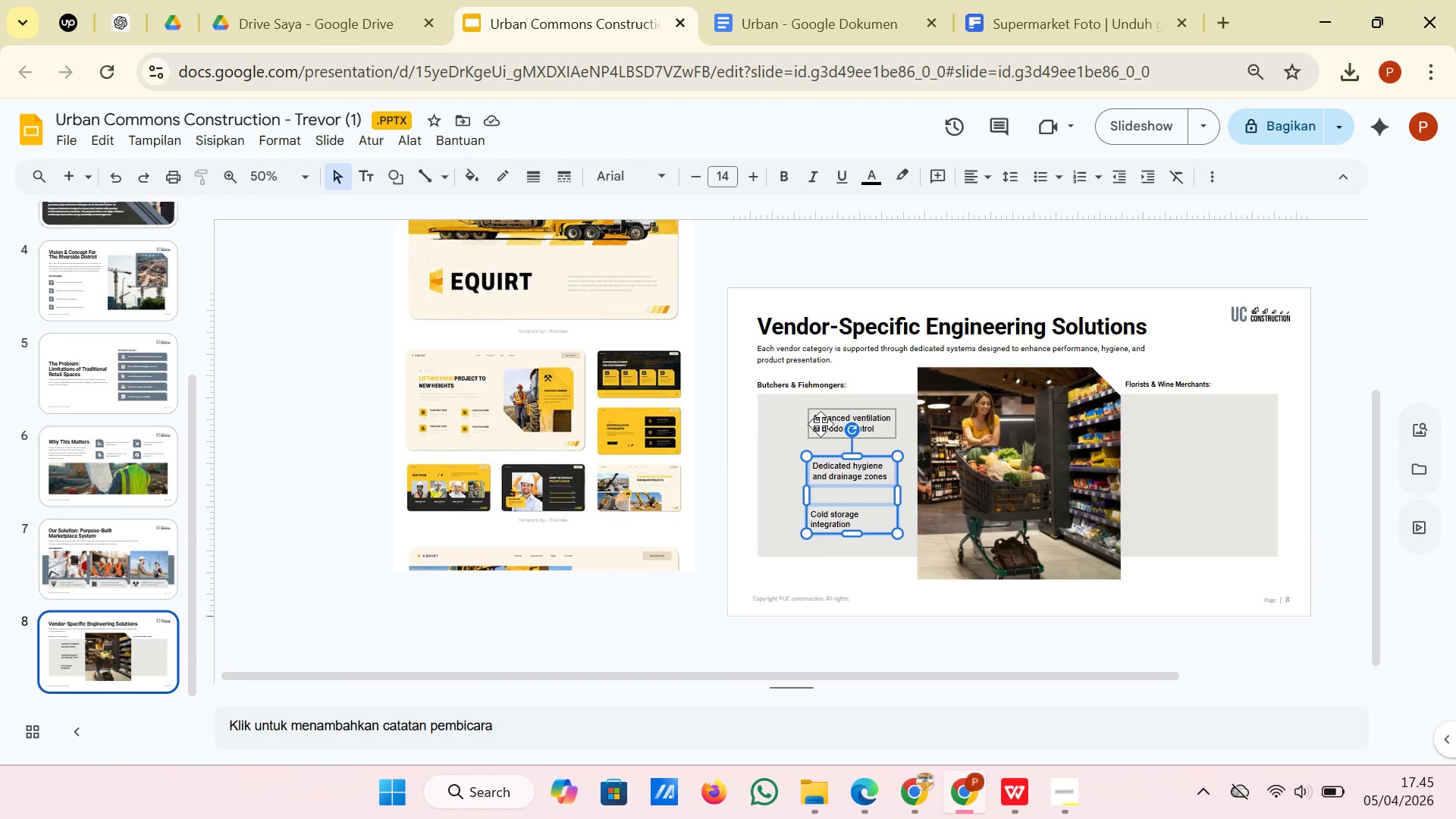 
left_click([821, 424])
 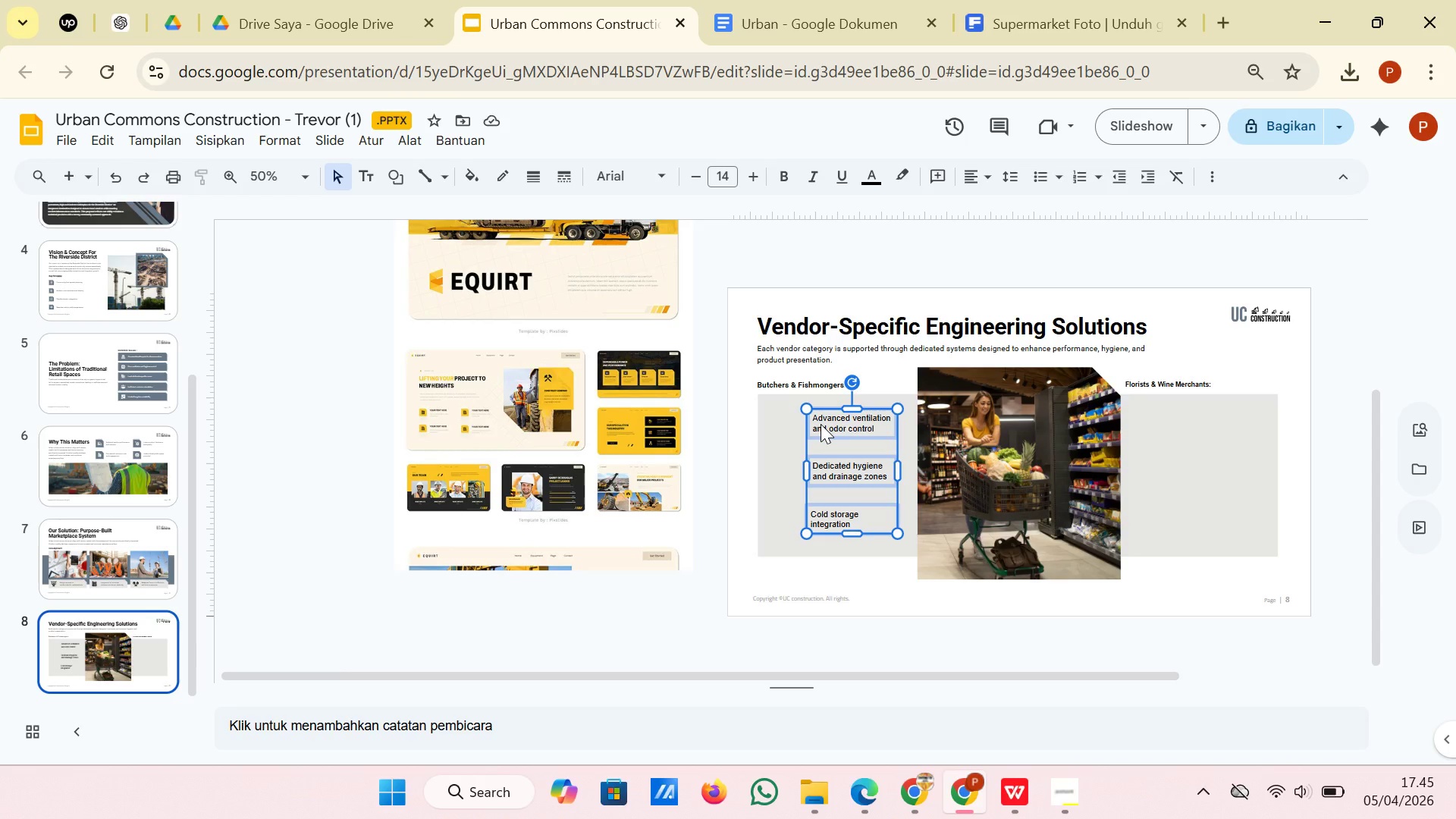 
right_click([821, 424])
 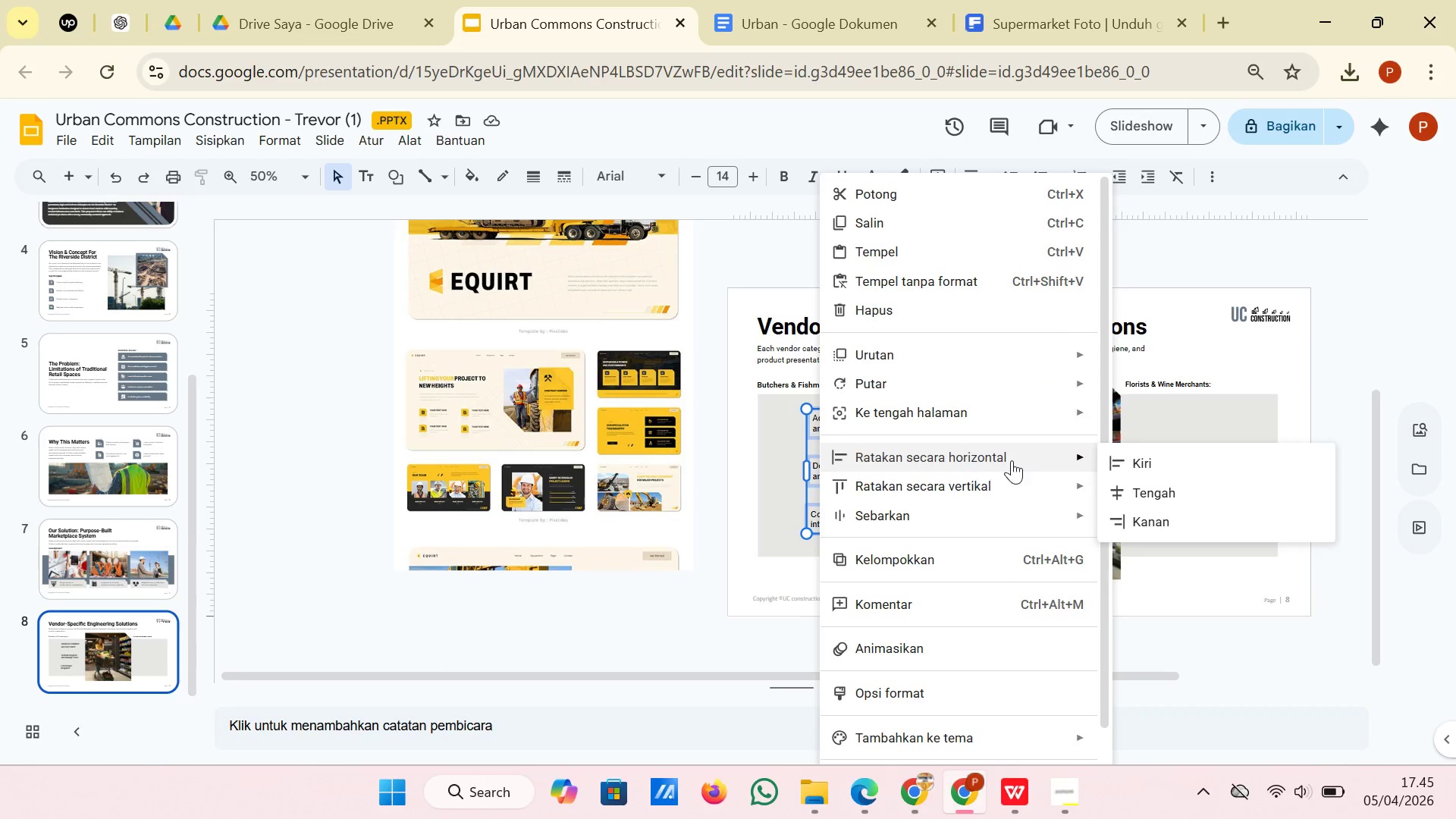 
left_click([1116, 458])
 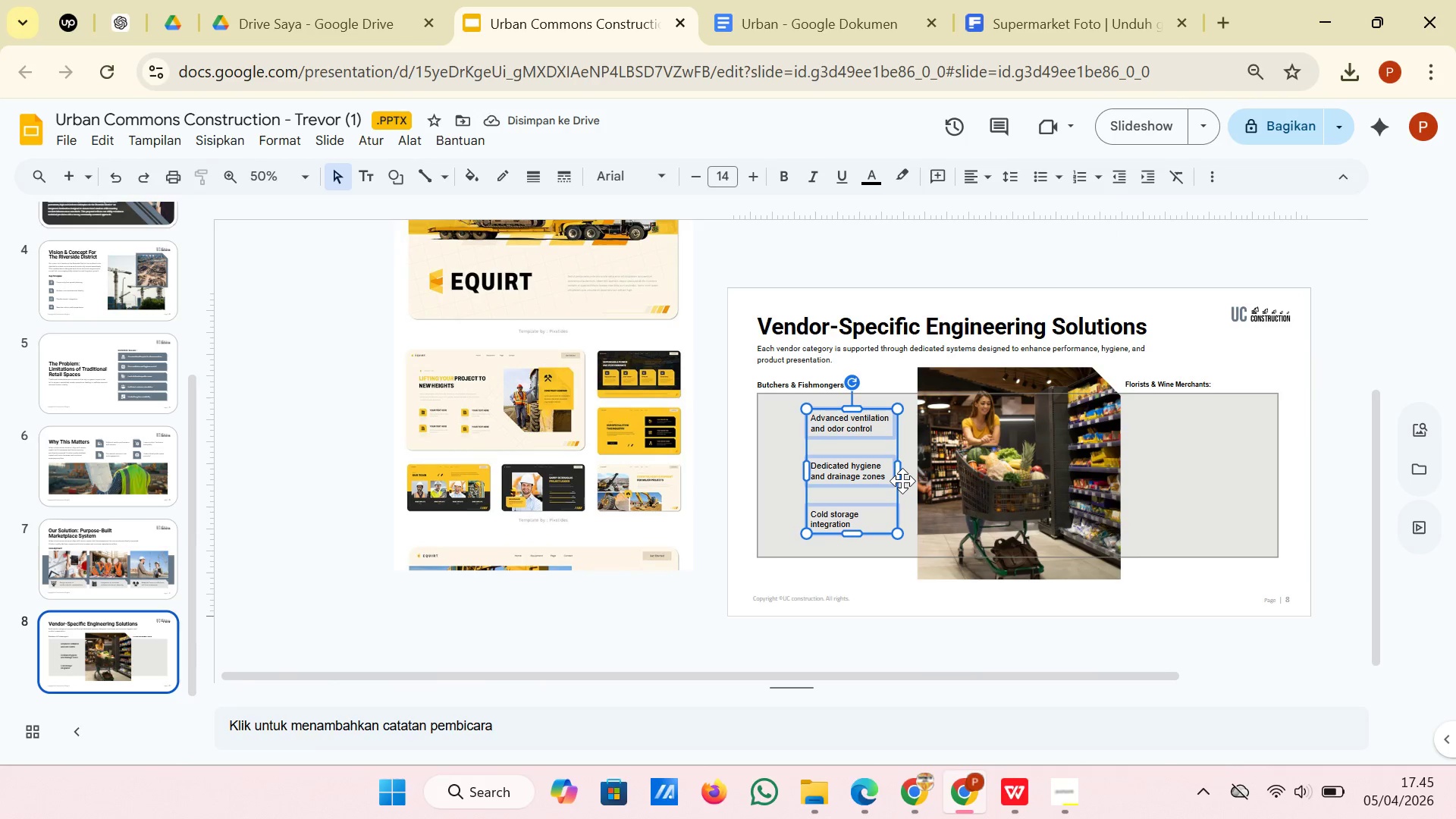 
wait(8.95)
 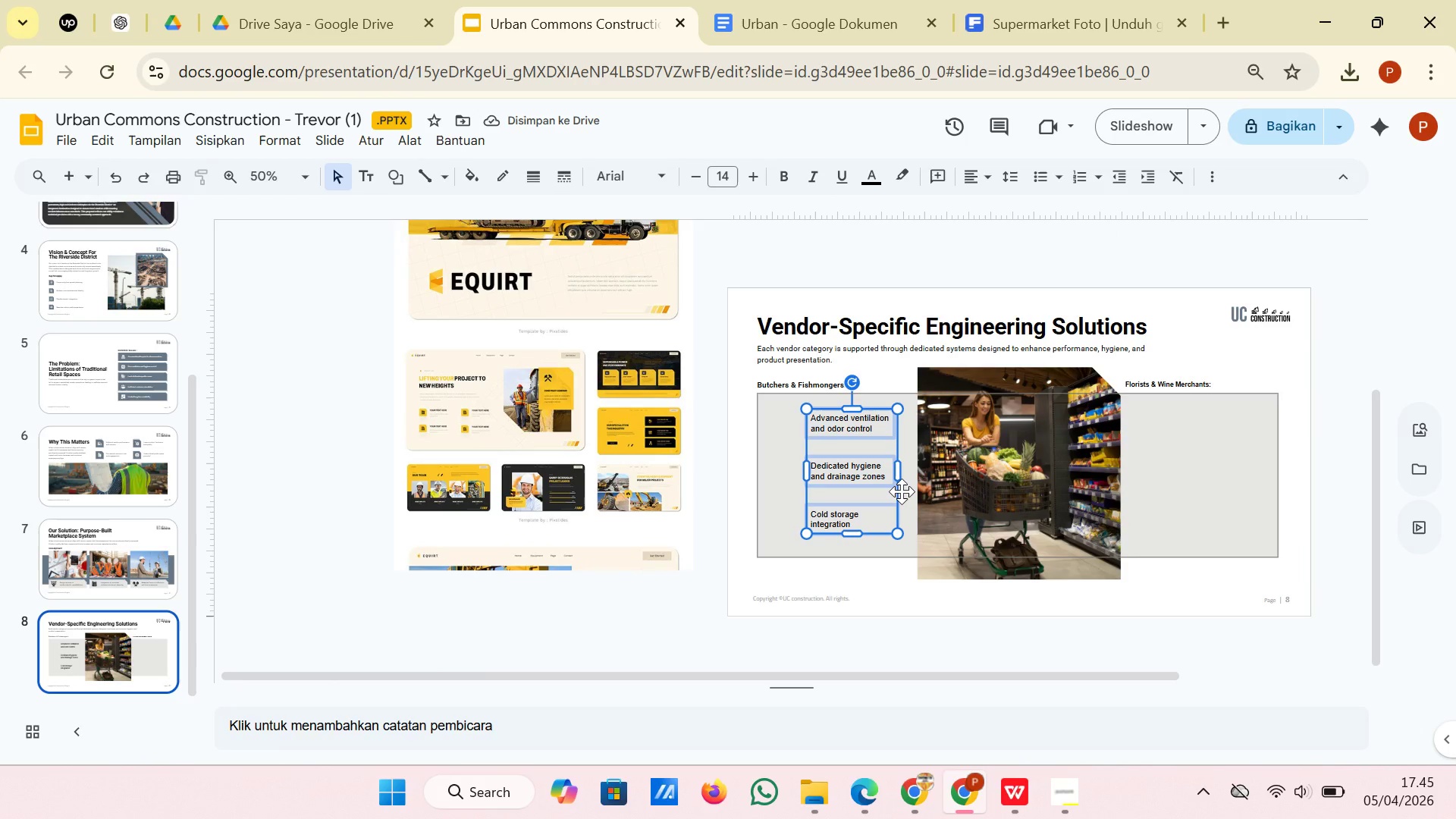 
key(Control+Z)
 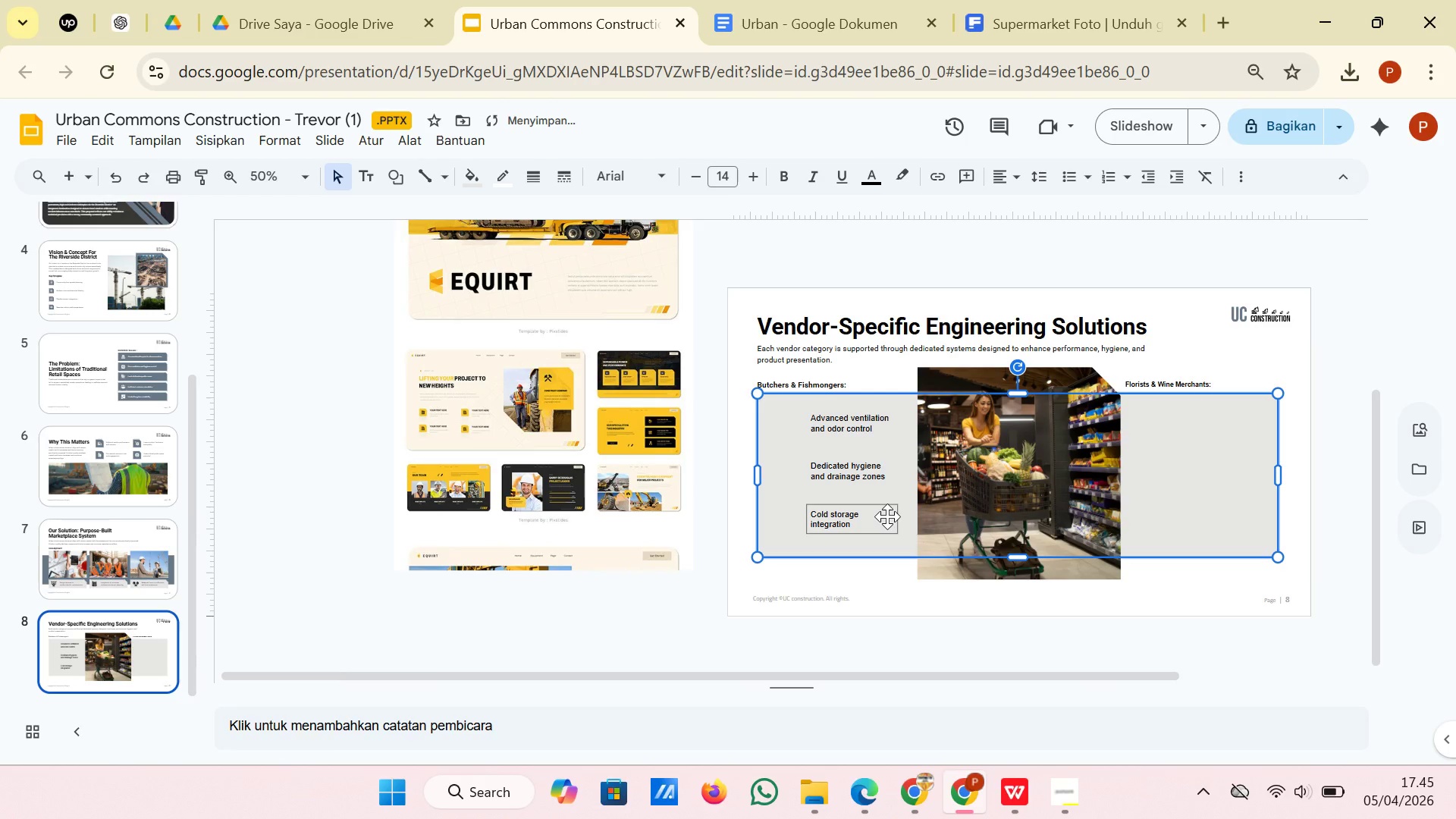 
left_click([886, 516])
 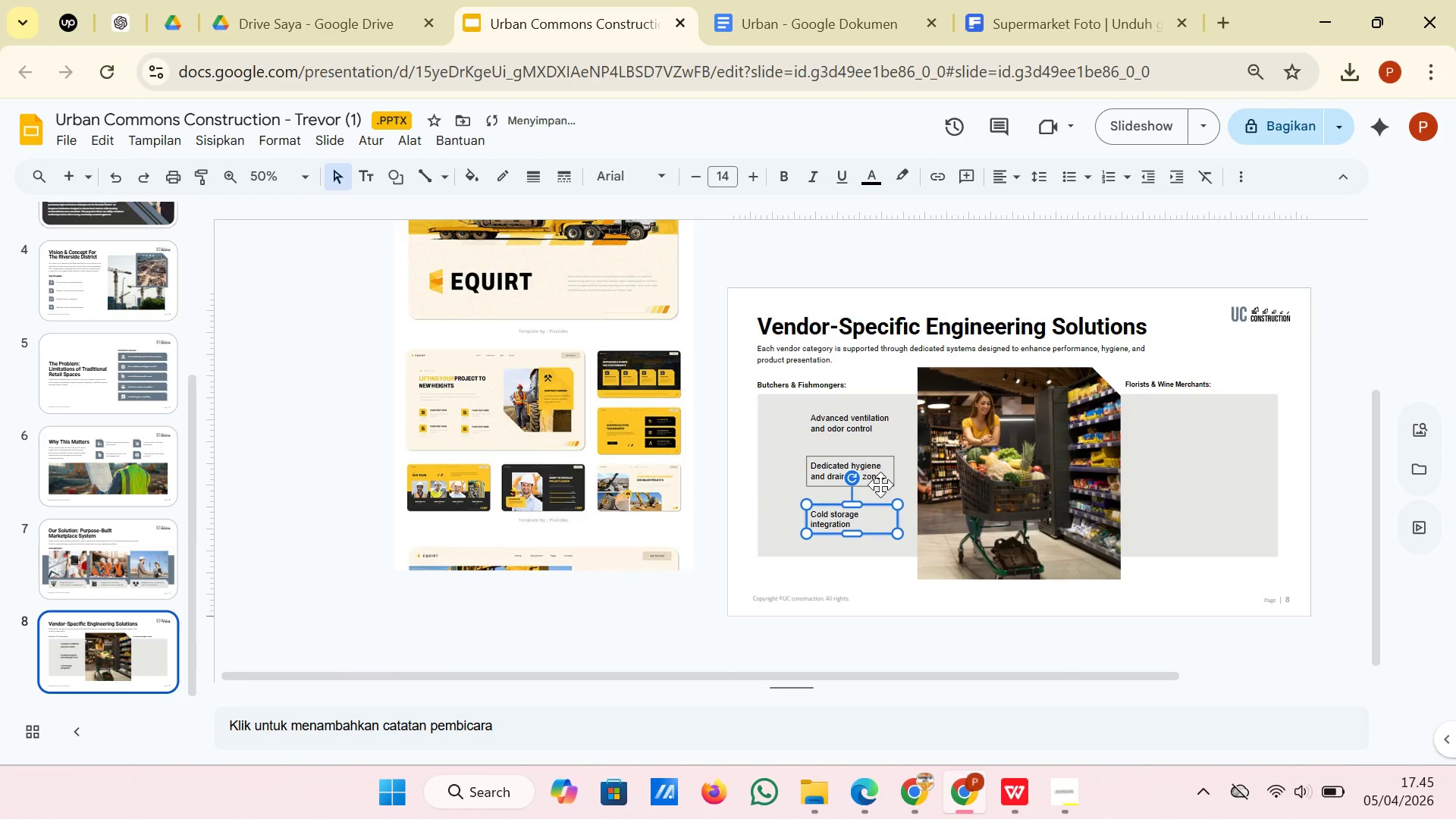 
hold_key(key=ShiftLeft, duration=2.16)
left_click([880, 482])
 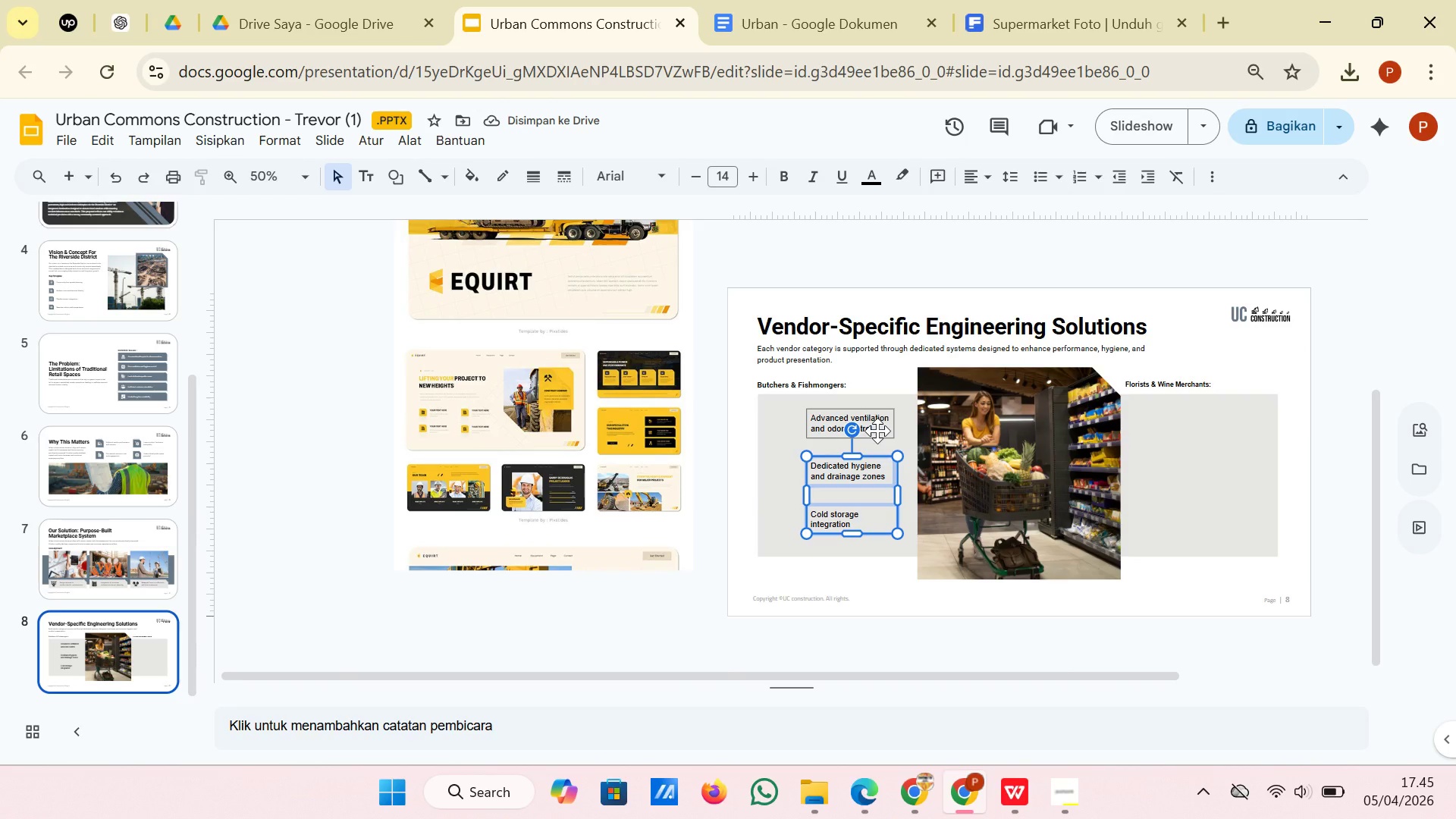 
left_click([877, 430])
 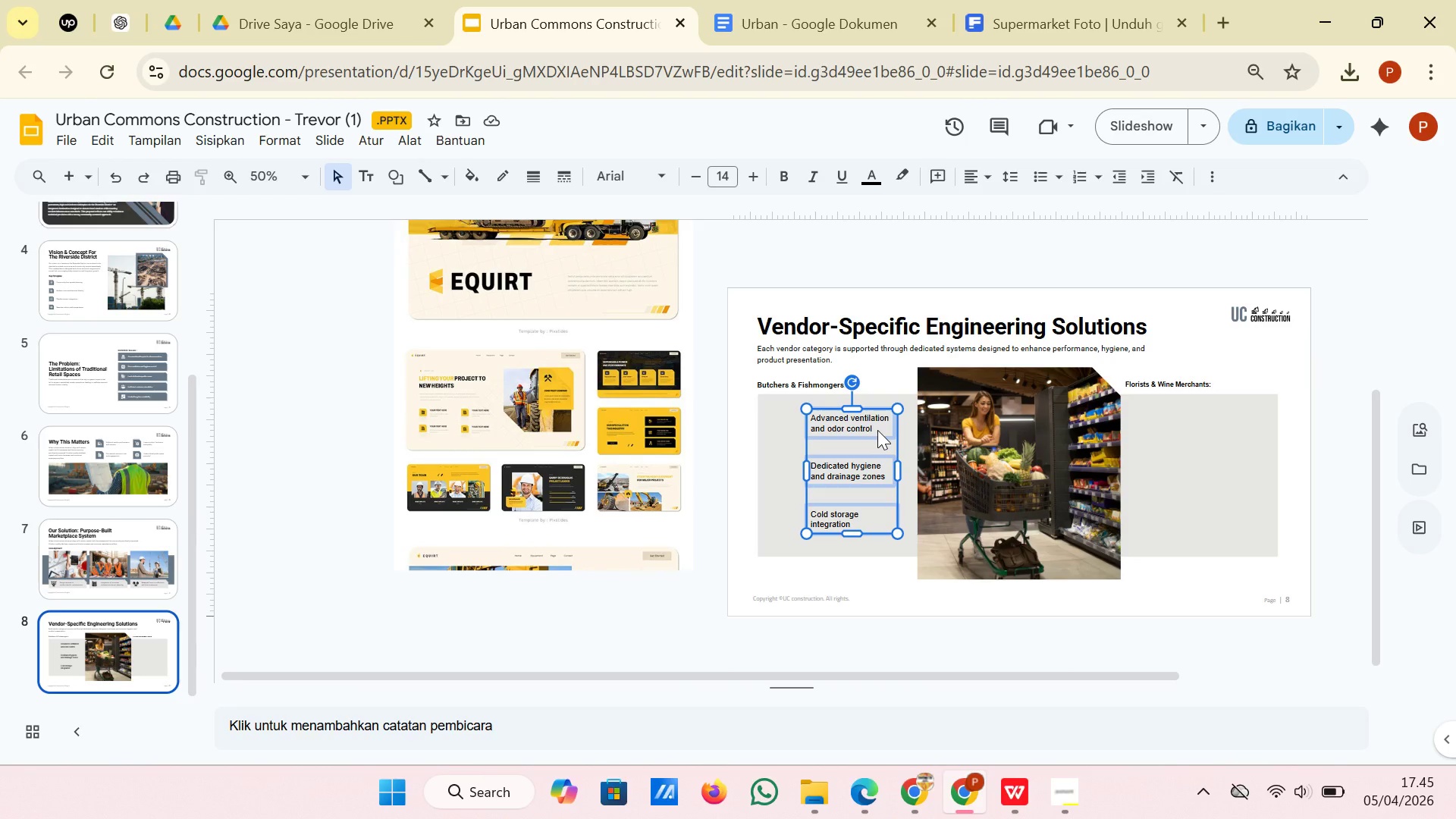 
key(ArrowRight)
 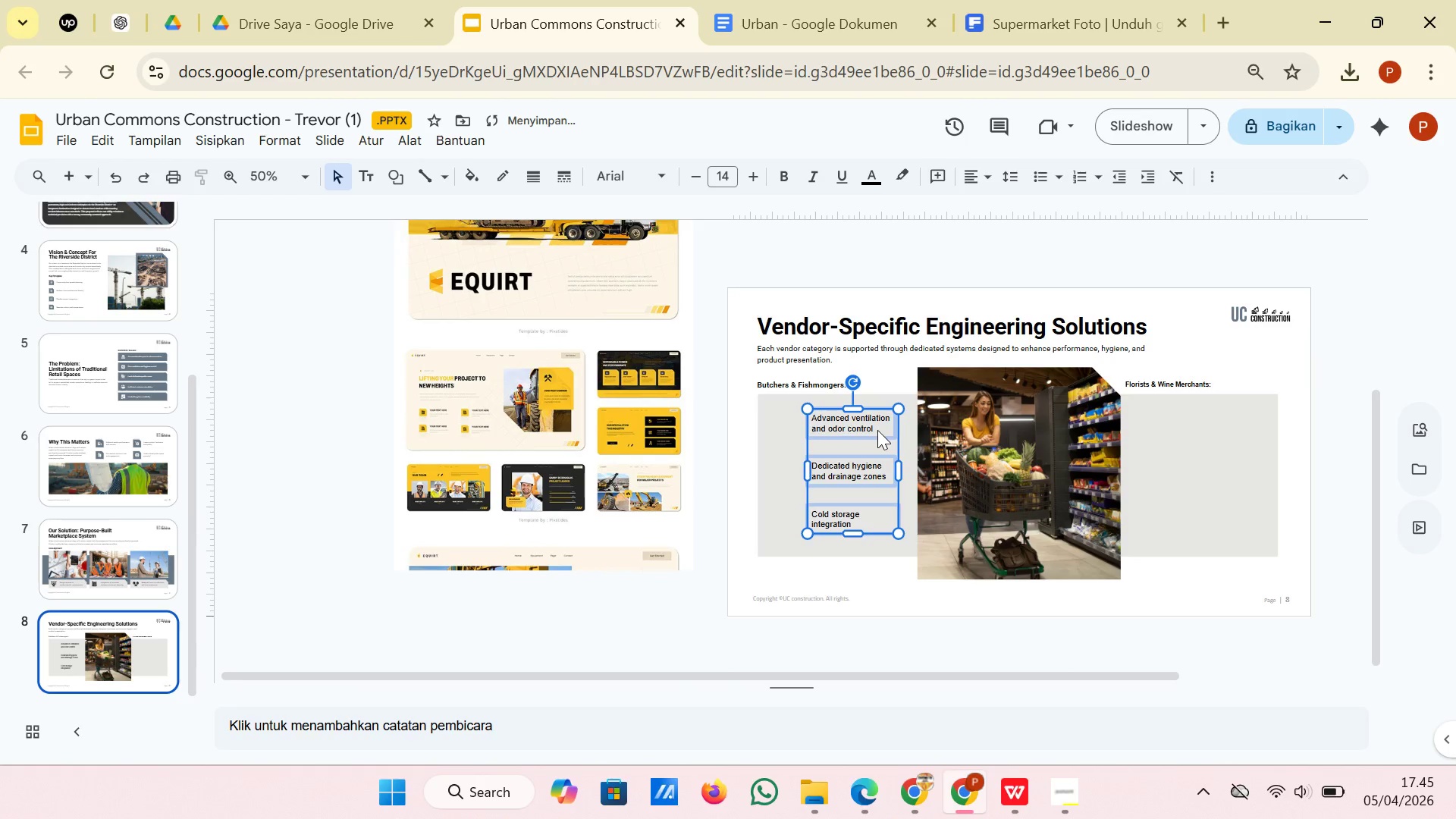 
key(ArrowRight)
 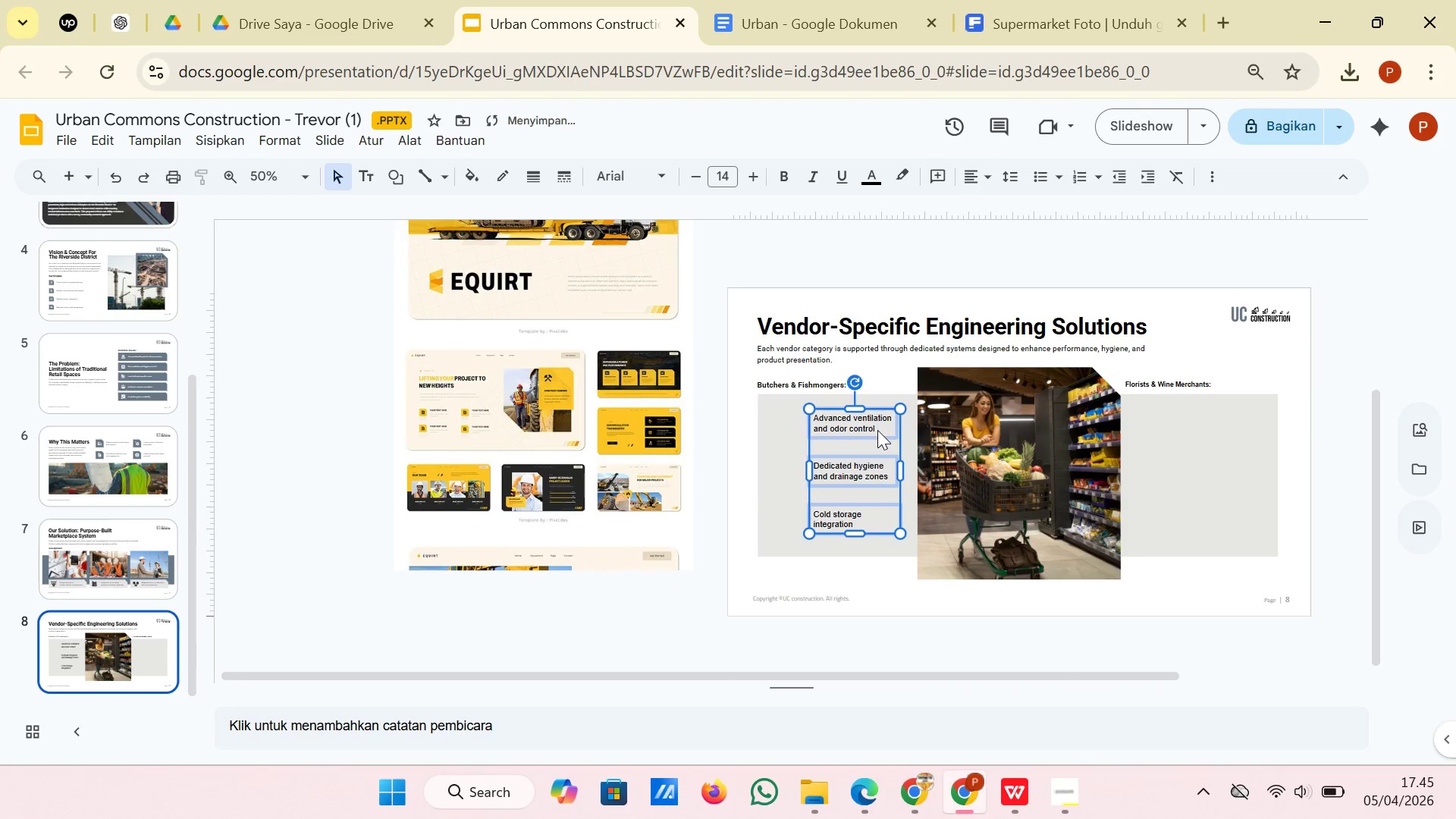 
key(ArrowRight)
 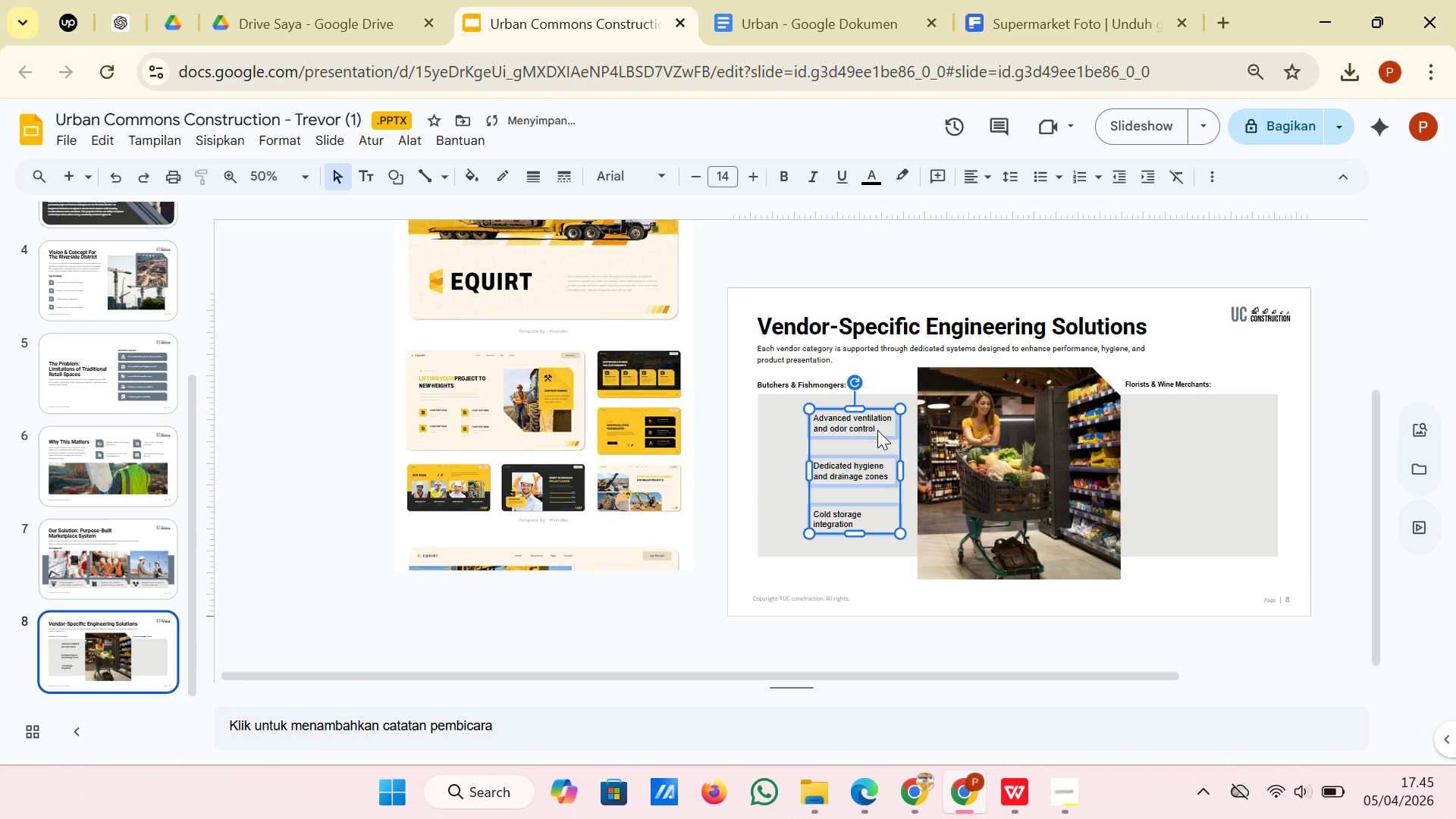 
key(ArrowRight)
 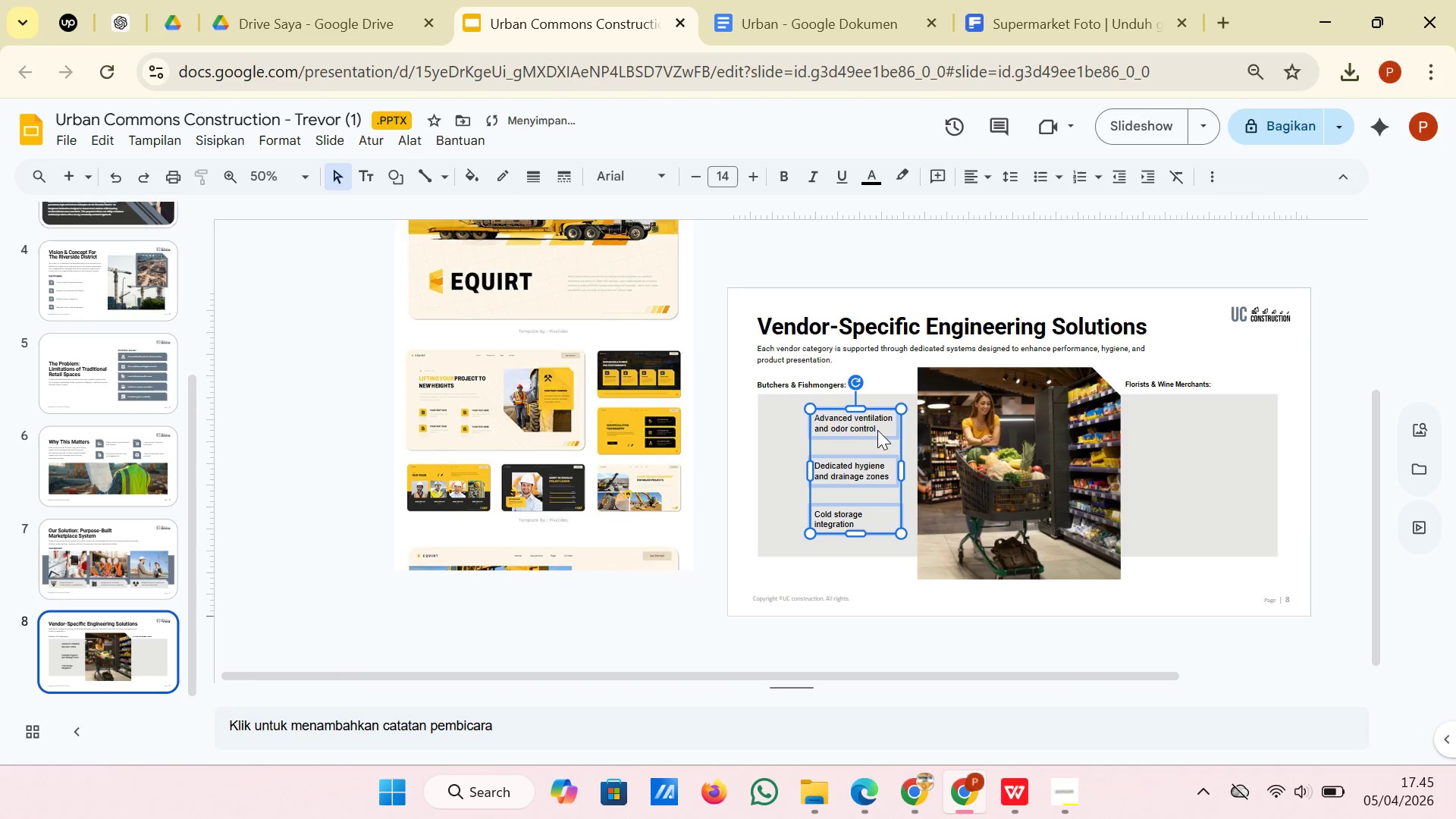 
key(ArrowRight)
 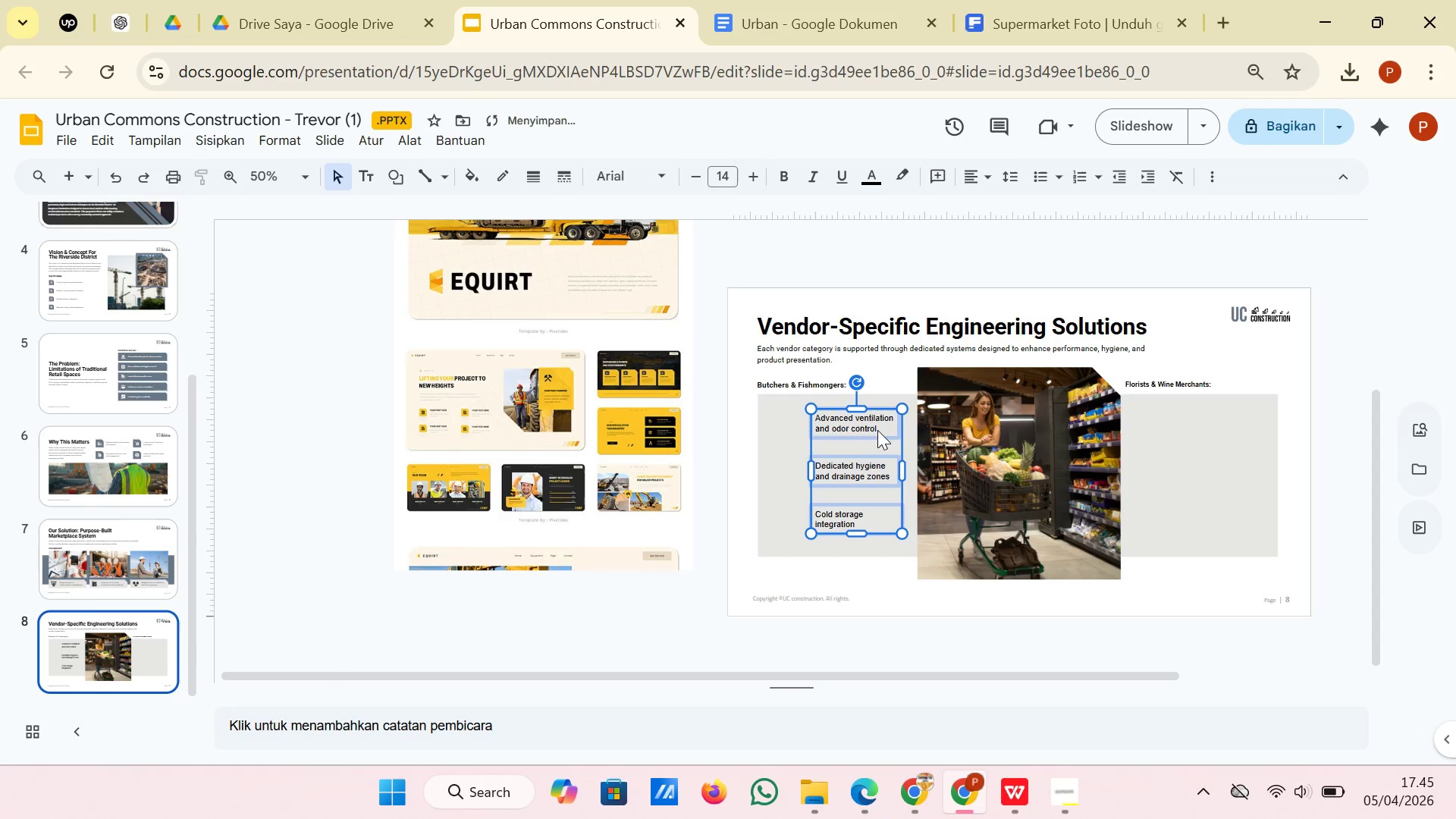 
key(ArrowRight)
 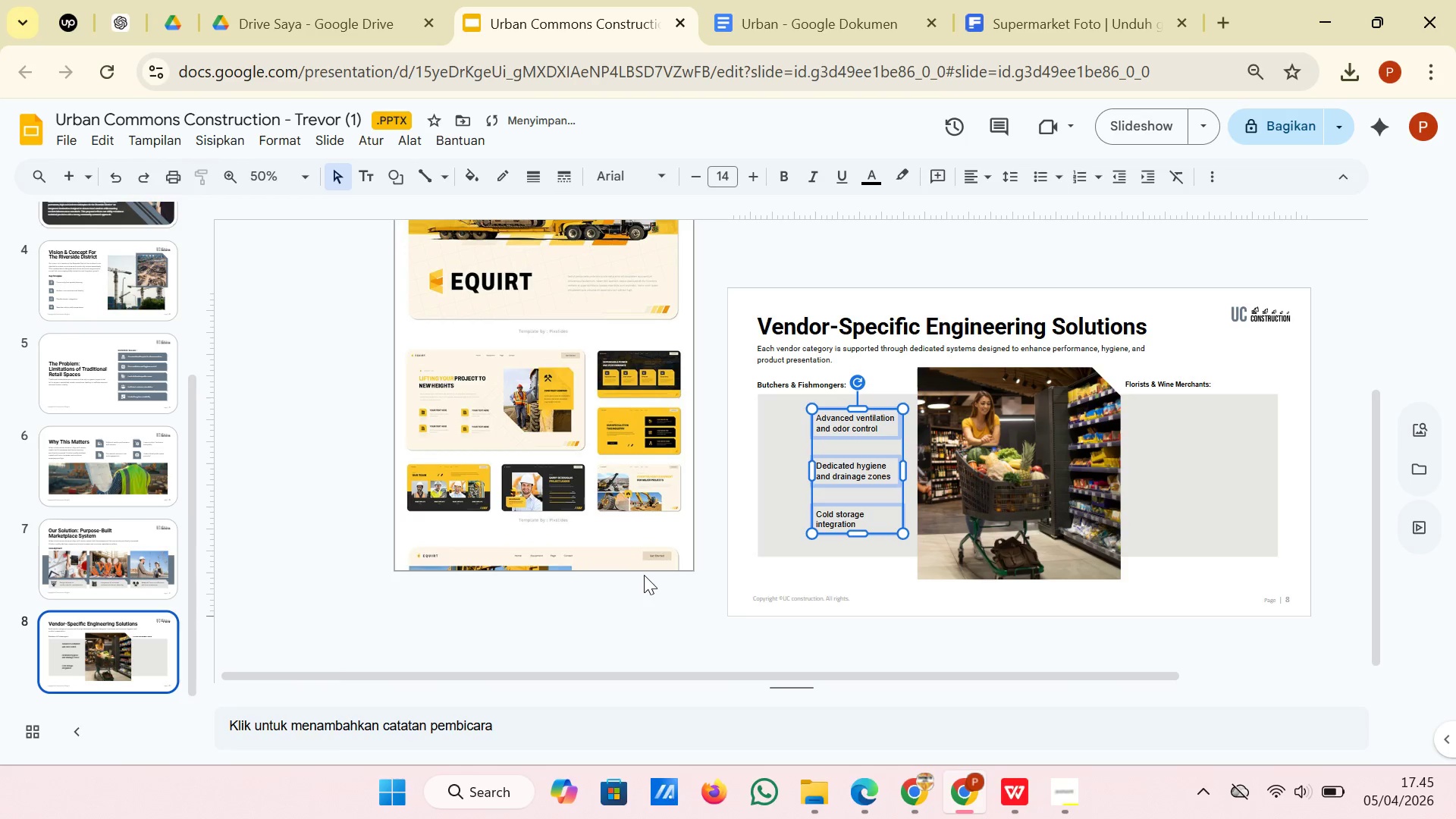 
left_click([767, 586])
 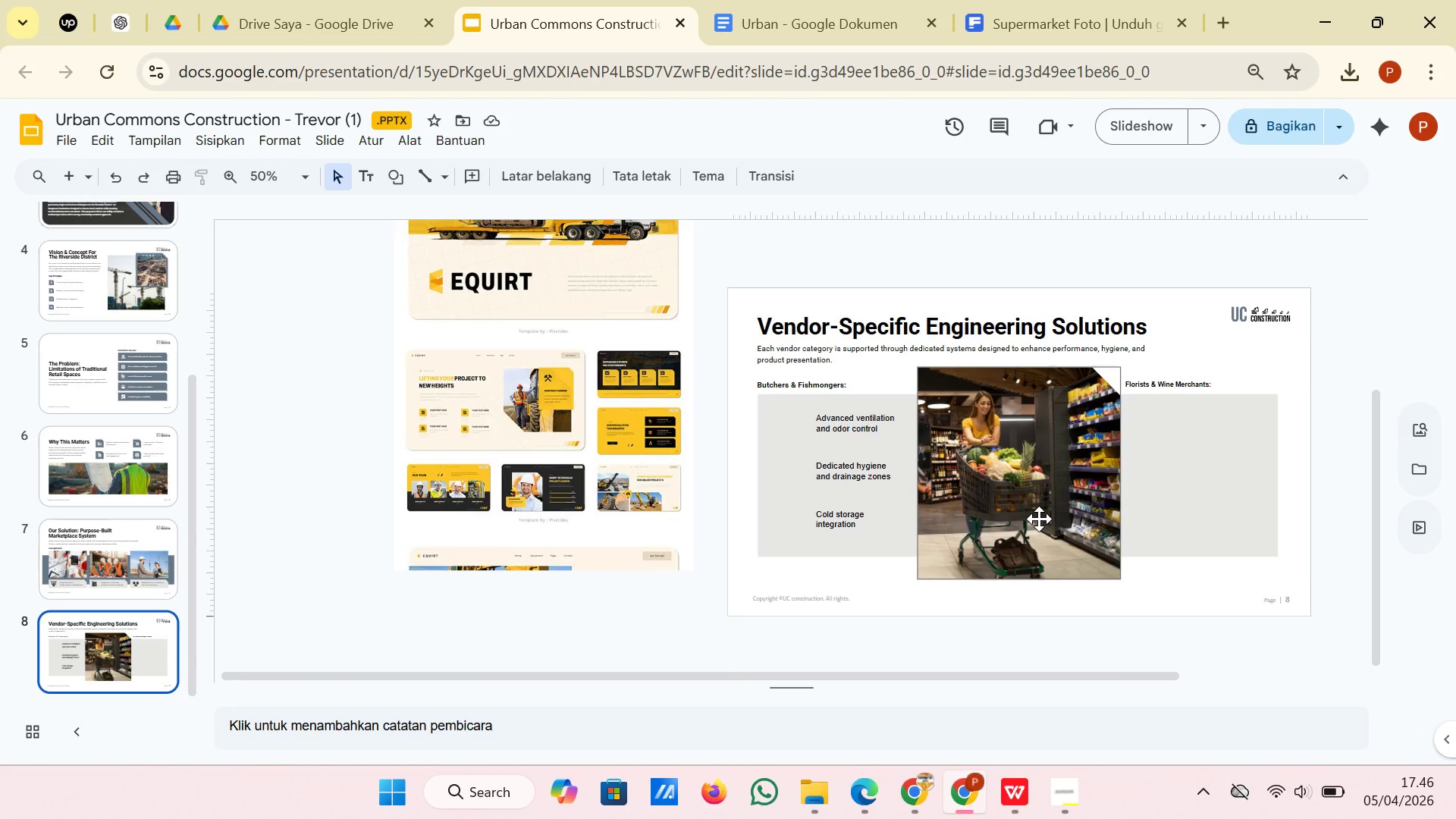 
wait(17.22)
 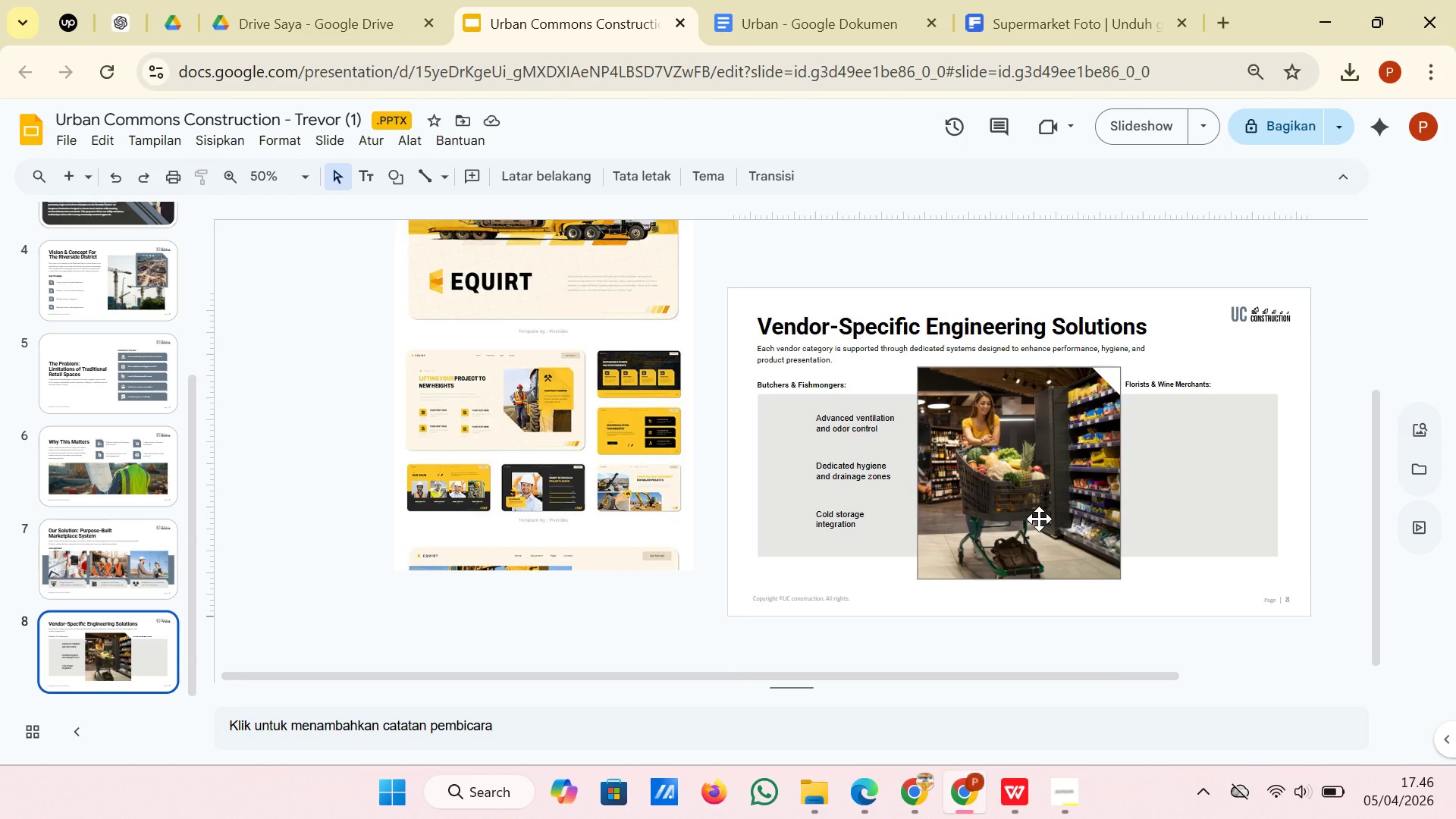 
left_click([874, 435])
 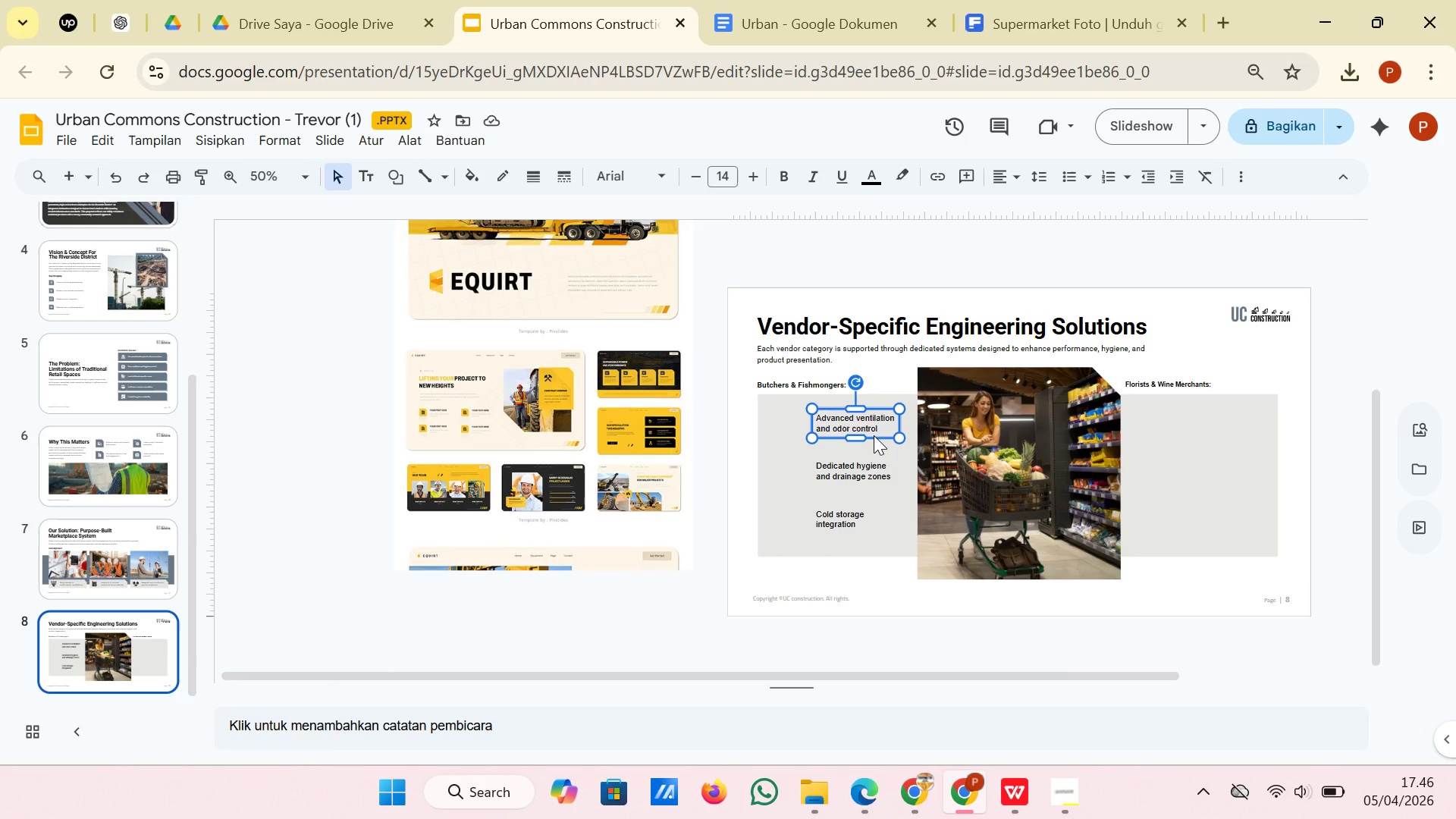 
right_click([874, 435])
 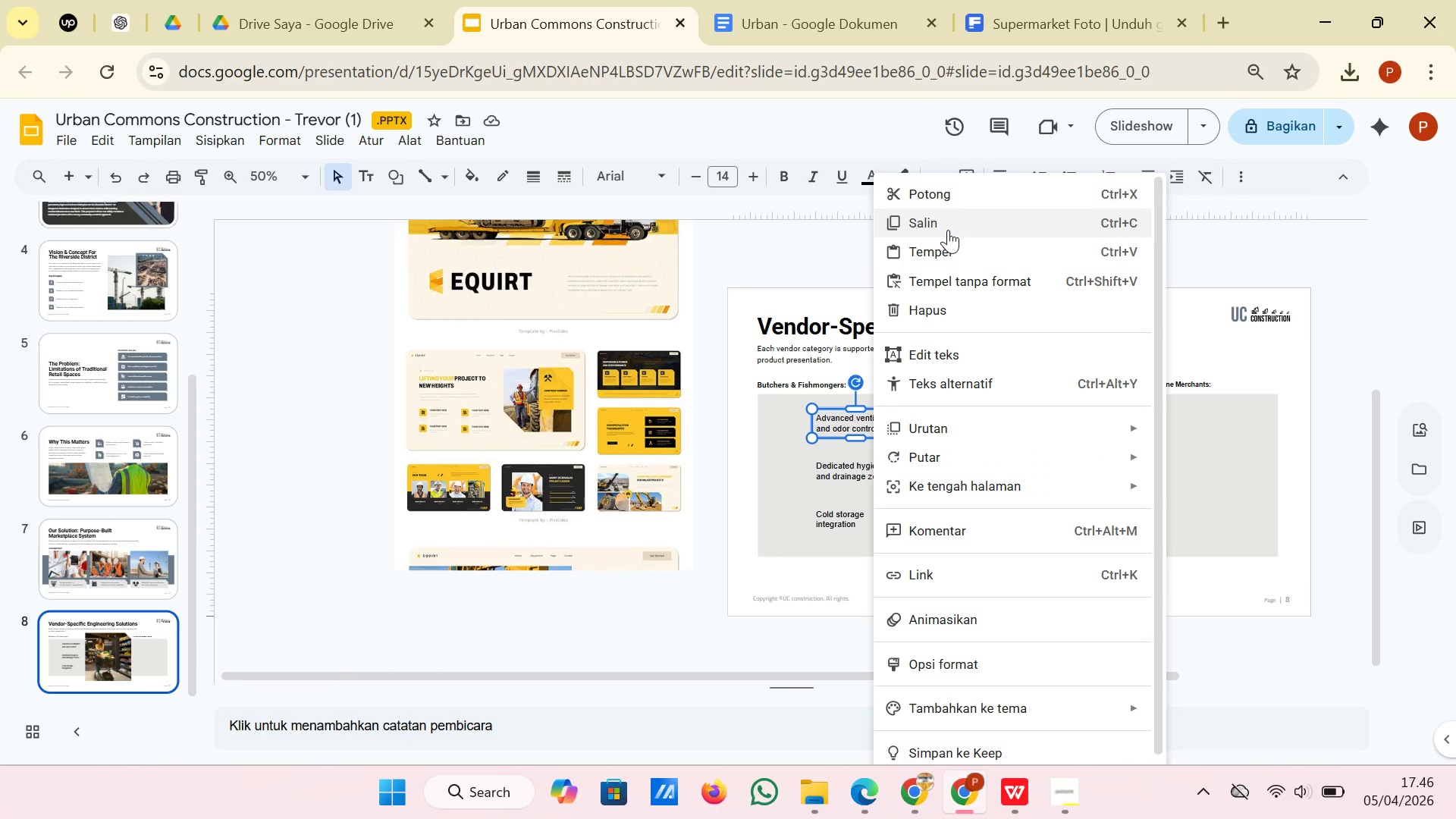 
left_click([948, 230])
 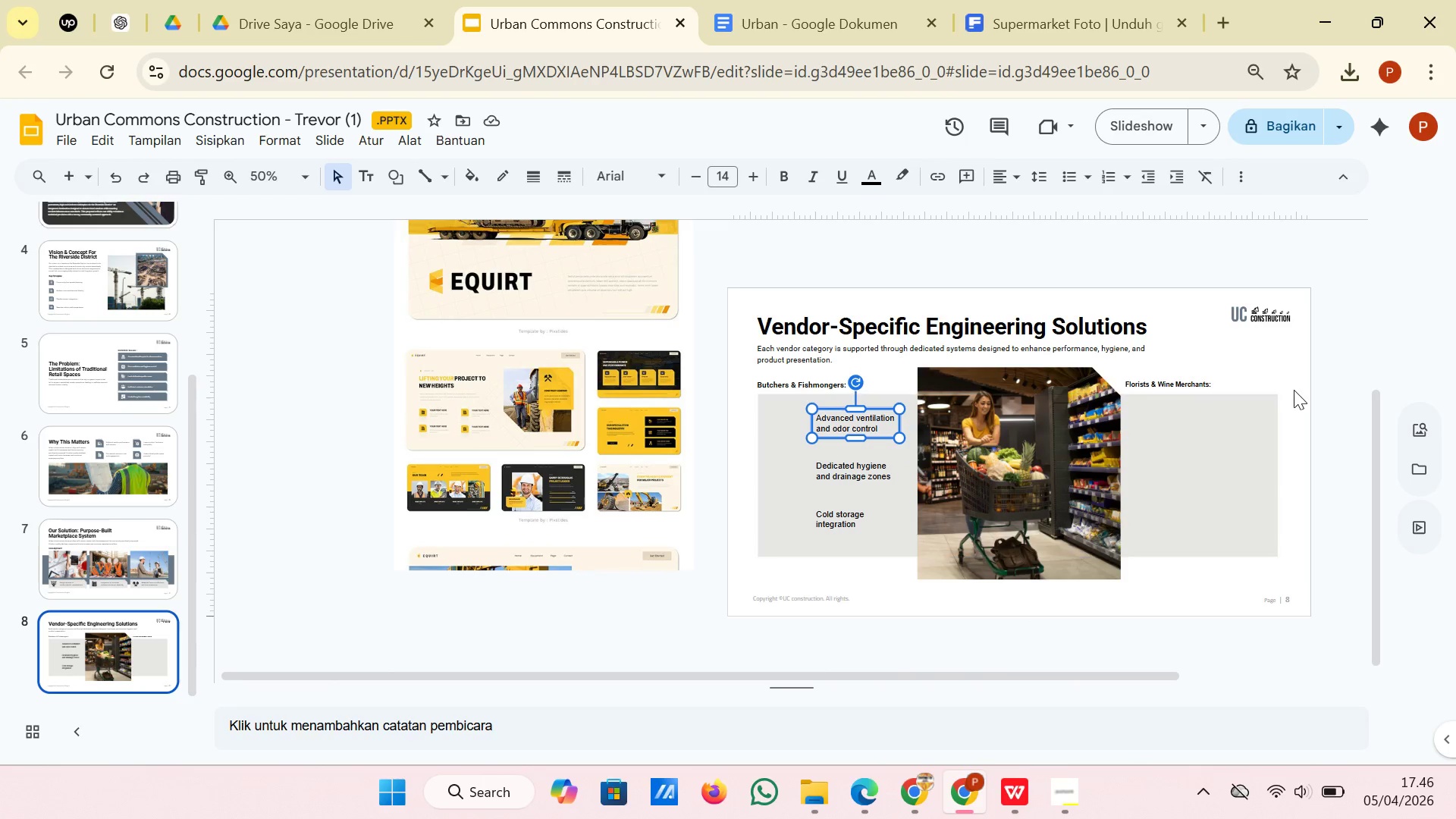 
left_click([1294, 377])
 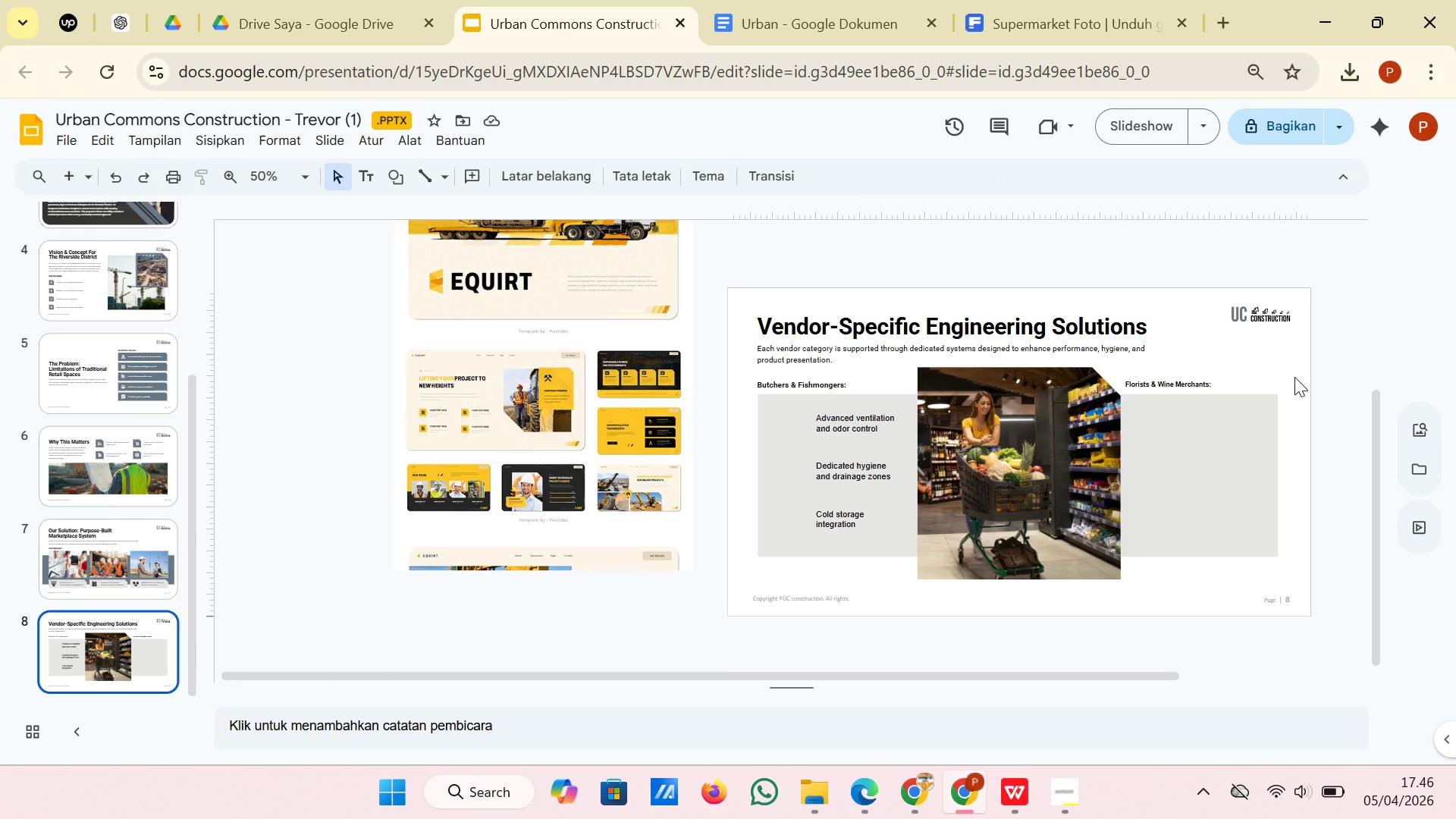 
right_click([1294, 377])
 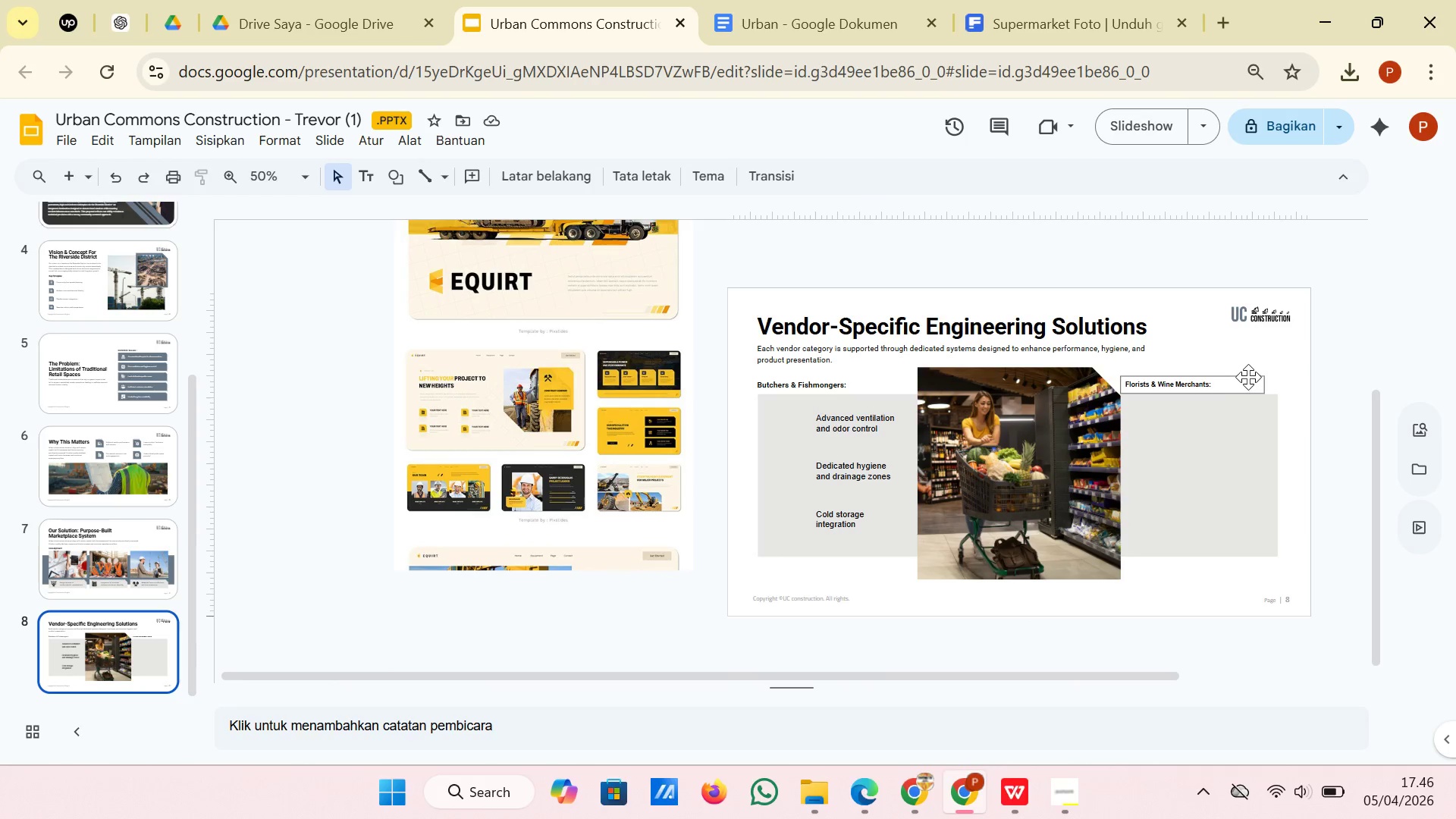 
right_click([1260, 361])
 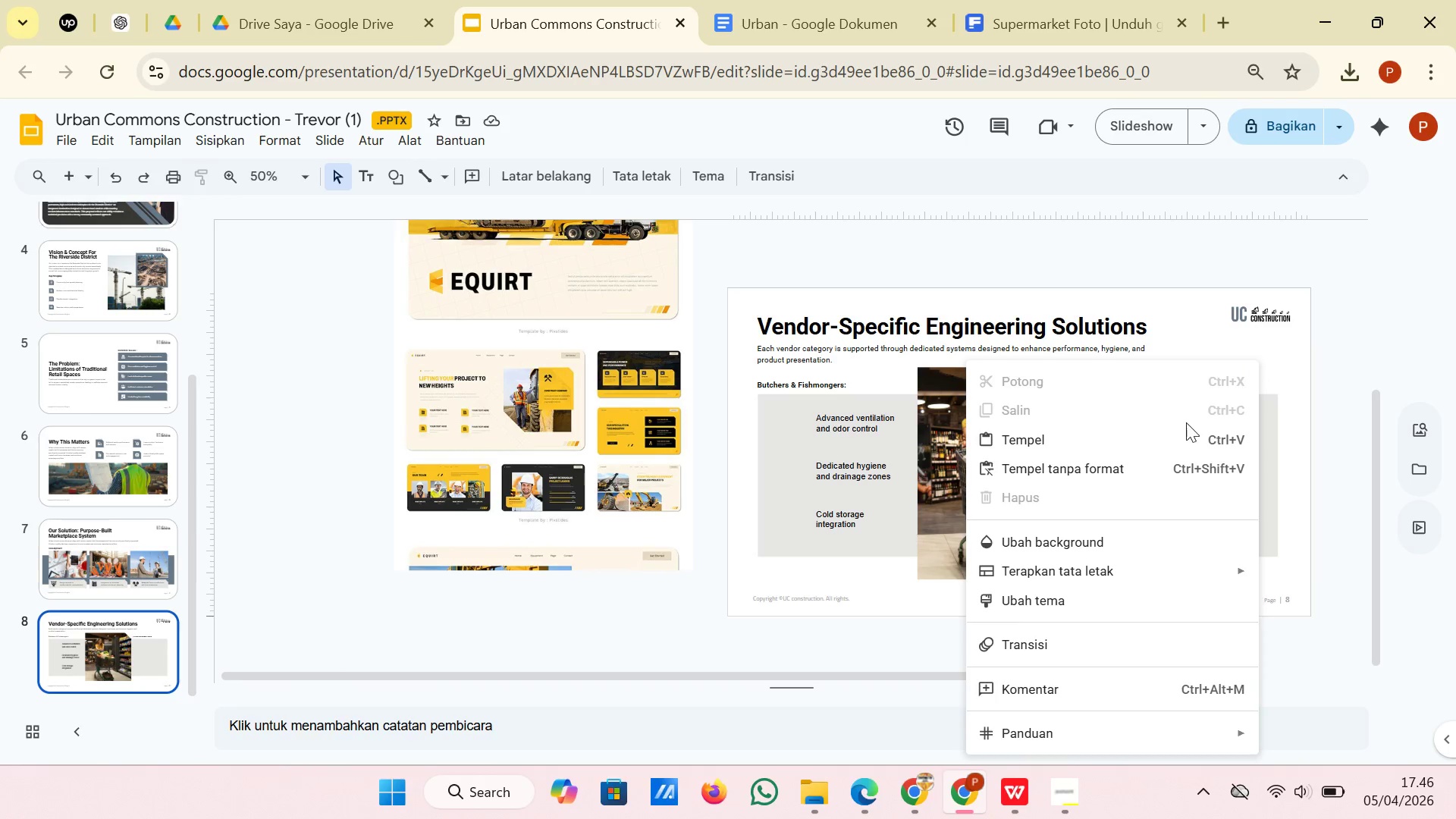 
left_click([1186, 428])
 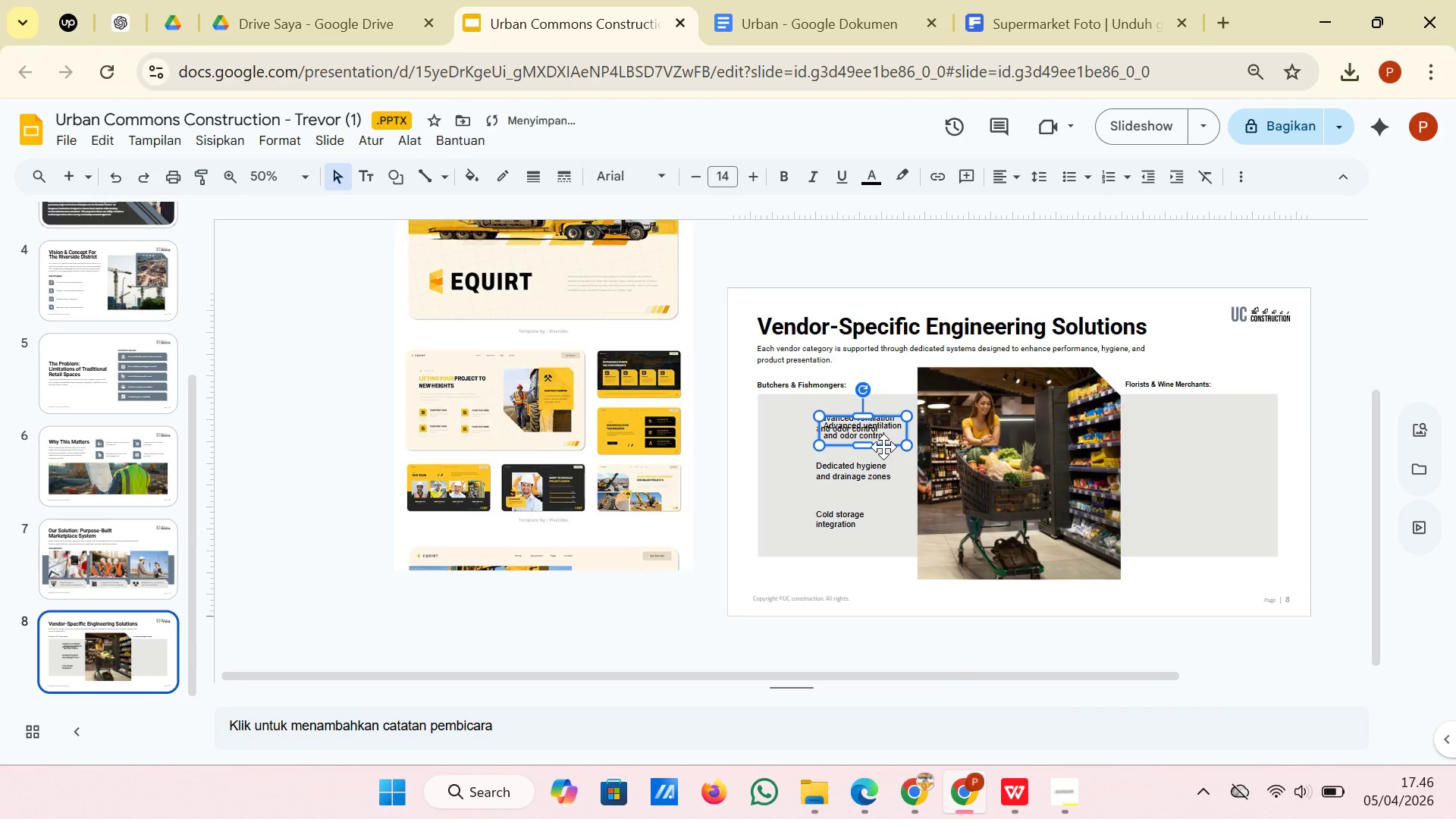 
left_click_drag(start_coordinate=[886, 447], to_coordinate=[1241, 443])
 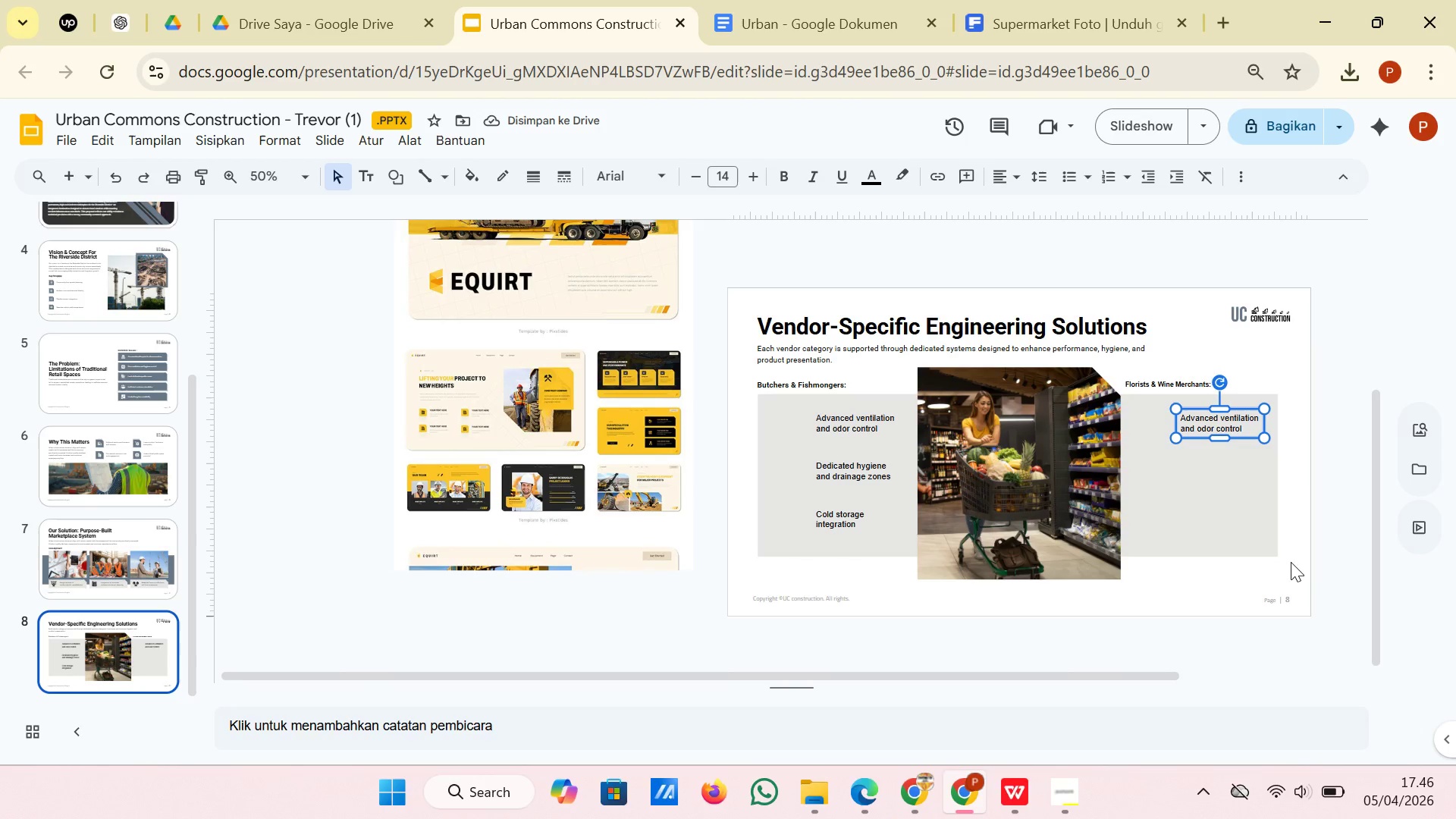 
left_click([1247, 578])
 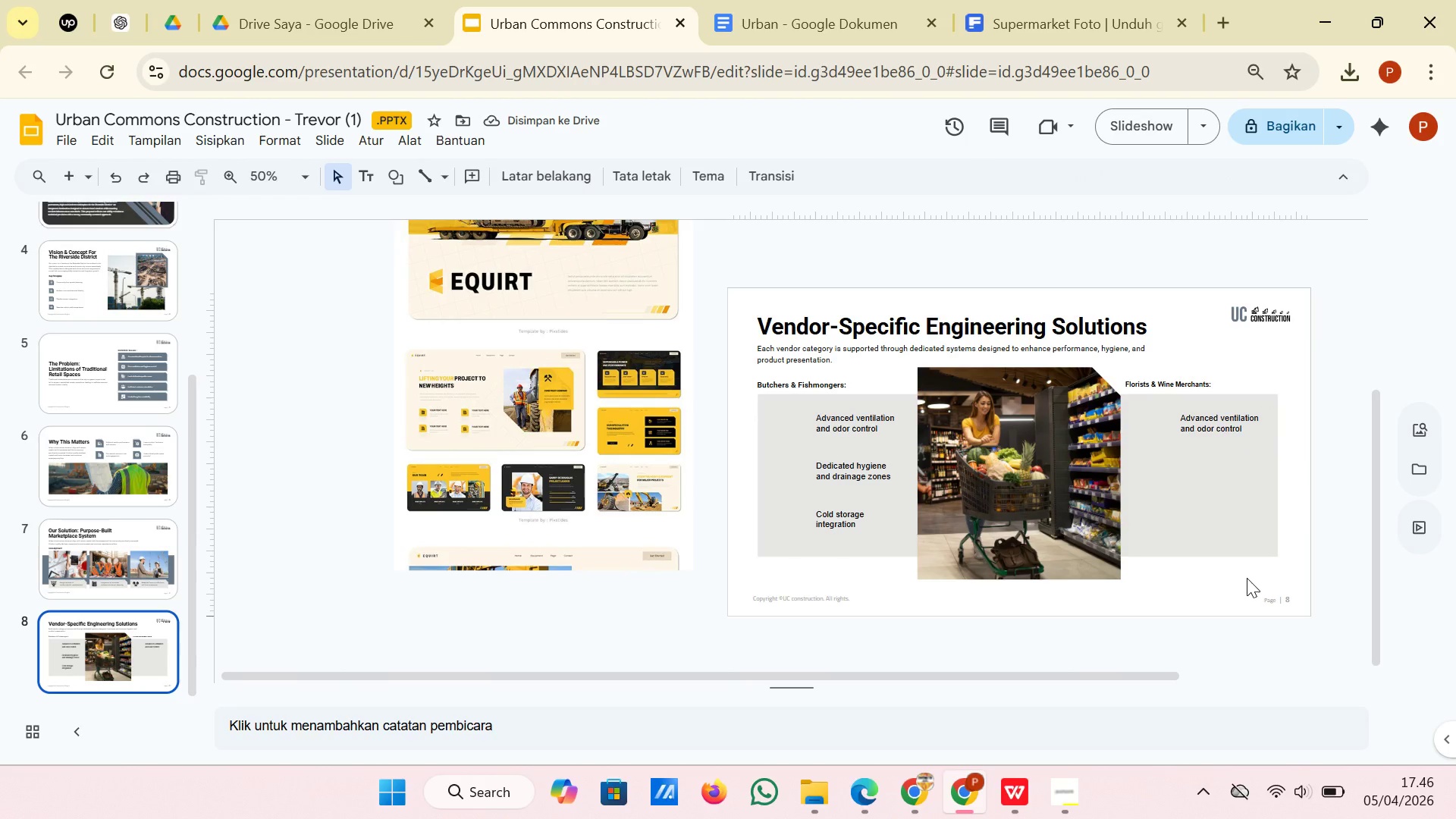 
right_click([1247, 578])
 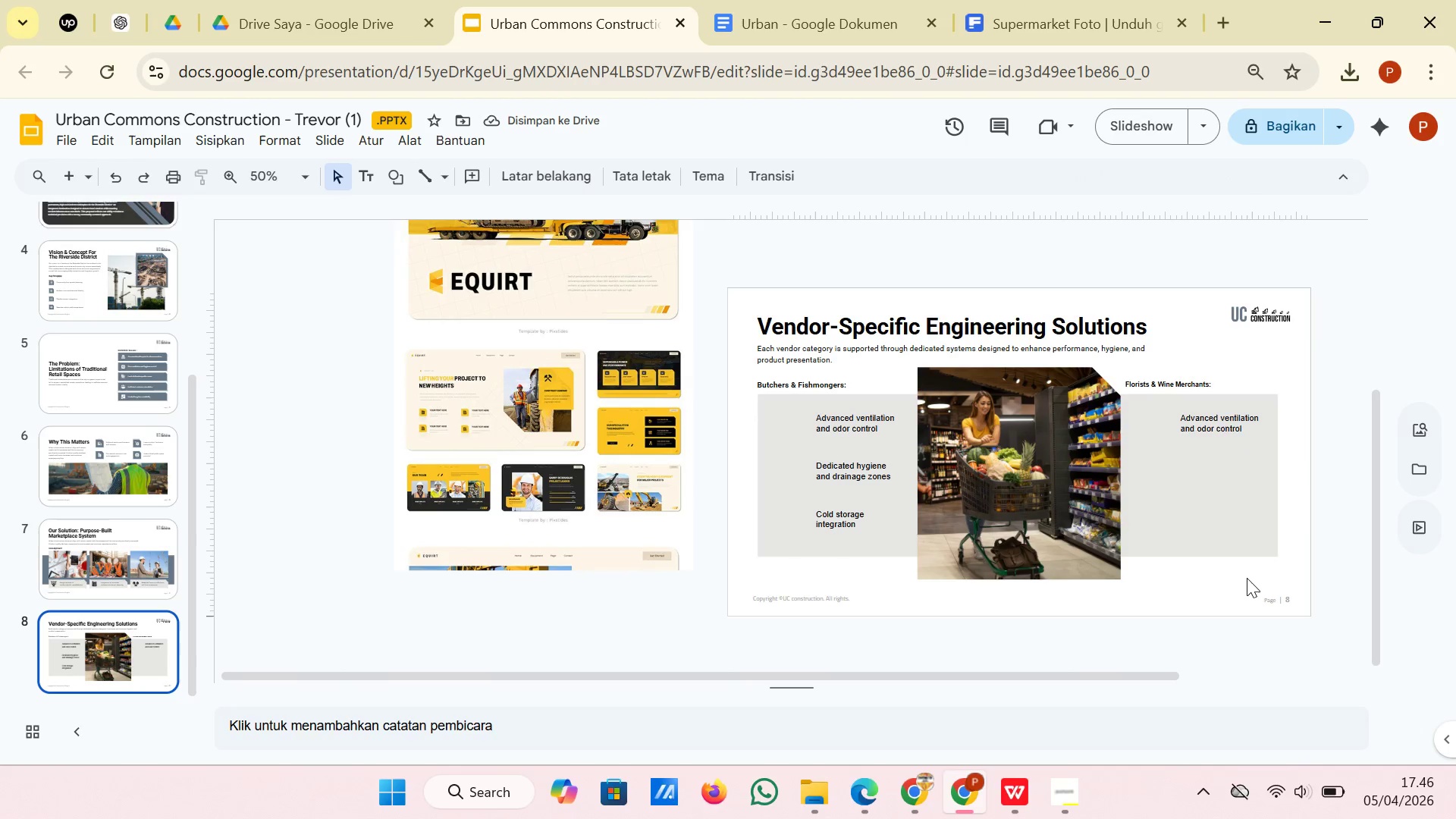 
mouse_move([1223, 562])
 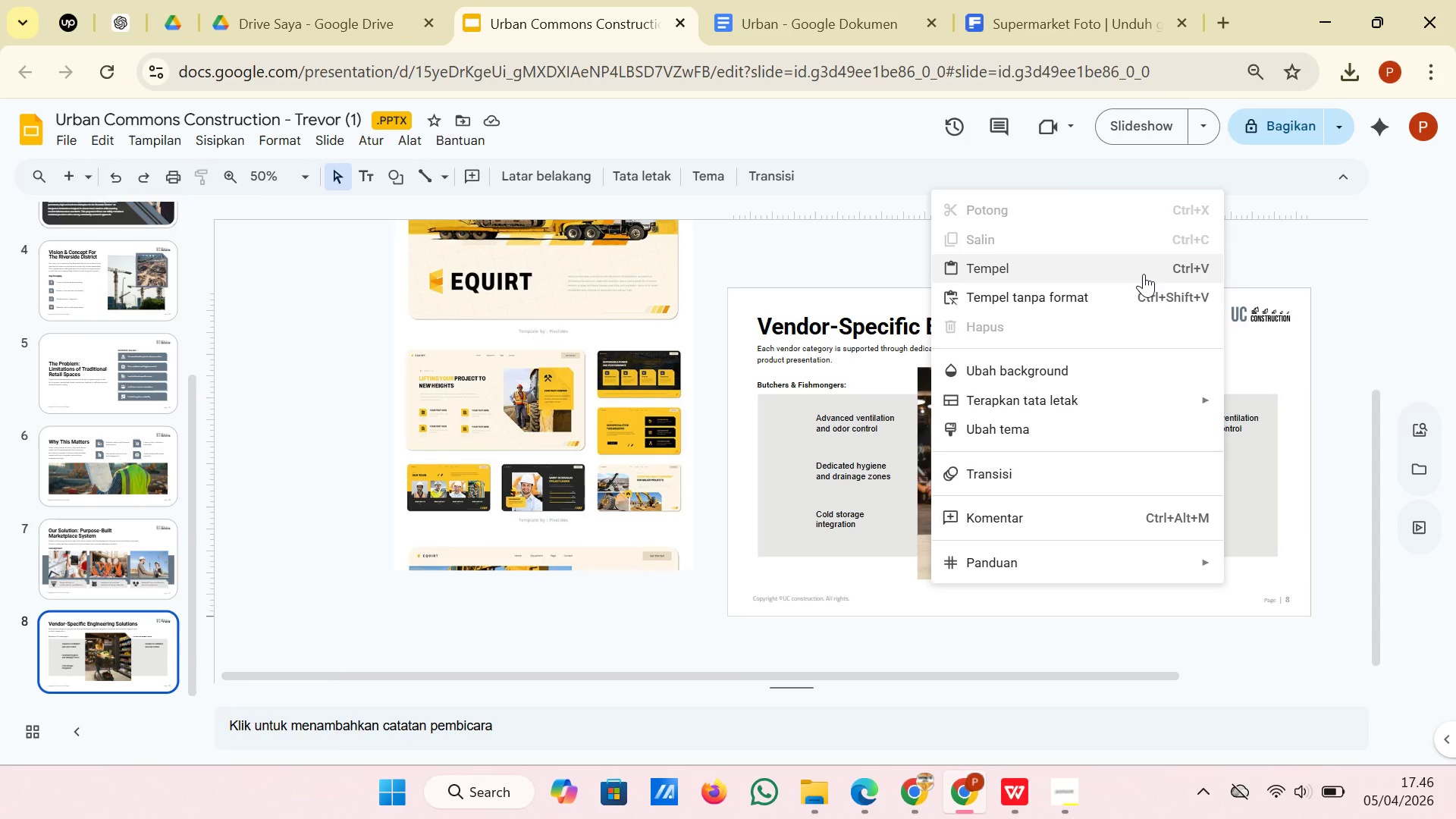 
left_click([1144, 274])
 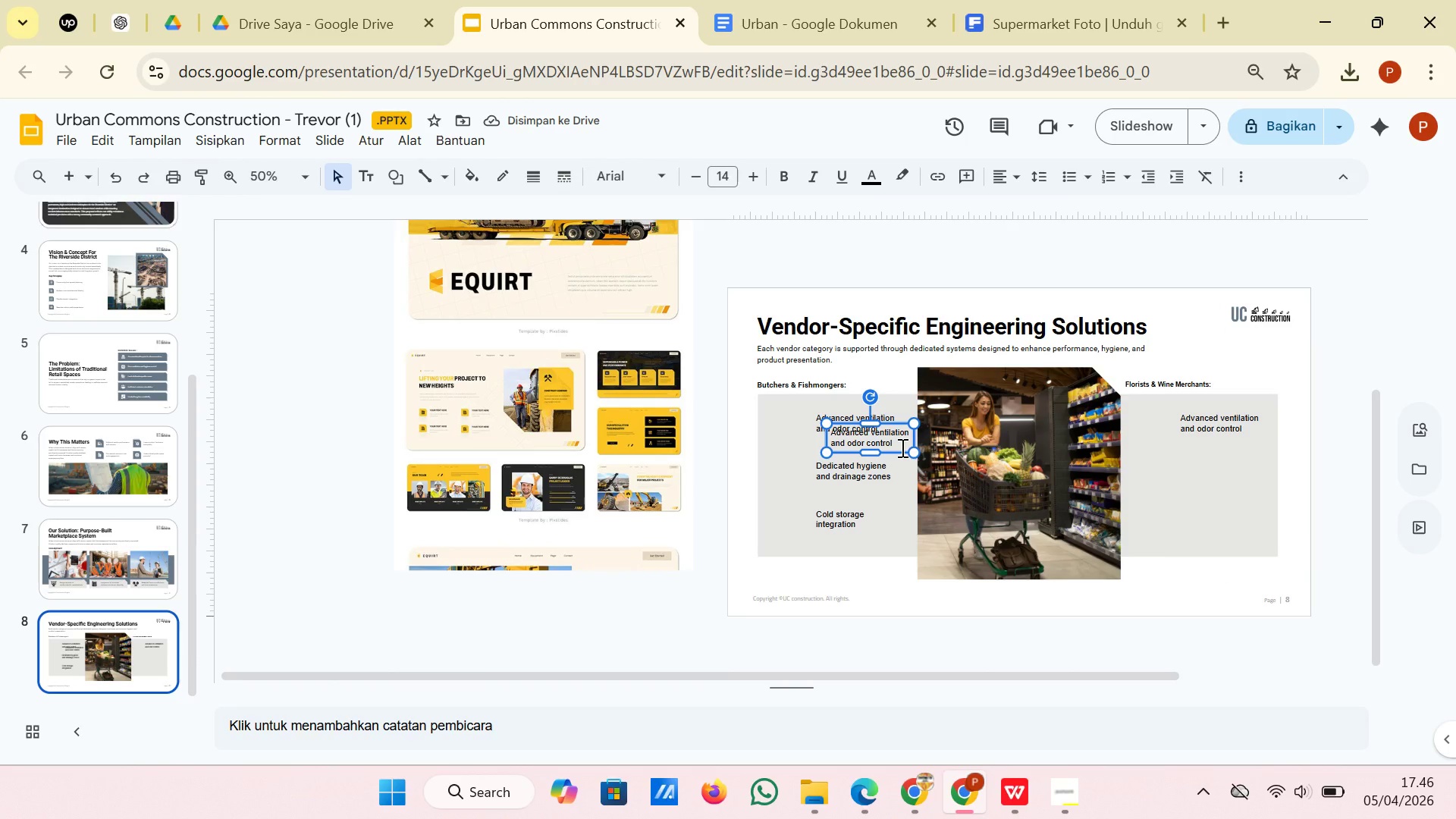 
left_click_drag(start_coordinate=[901, 453], to_coordinate=[1254, 488])
 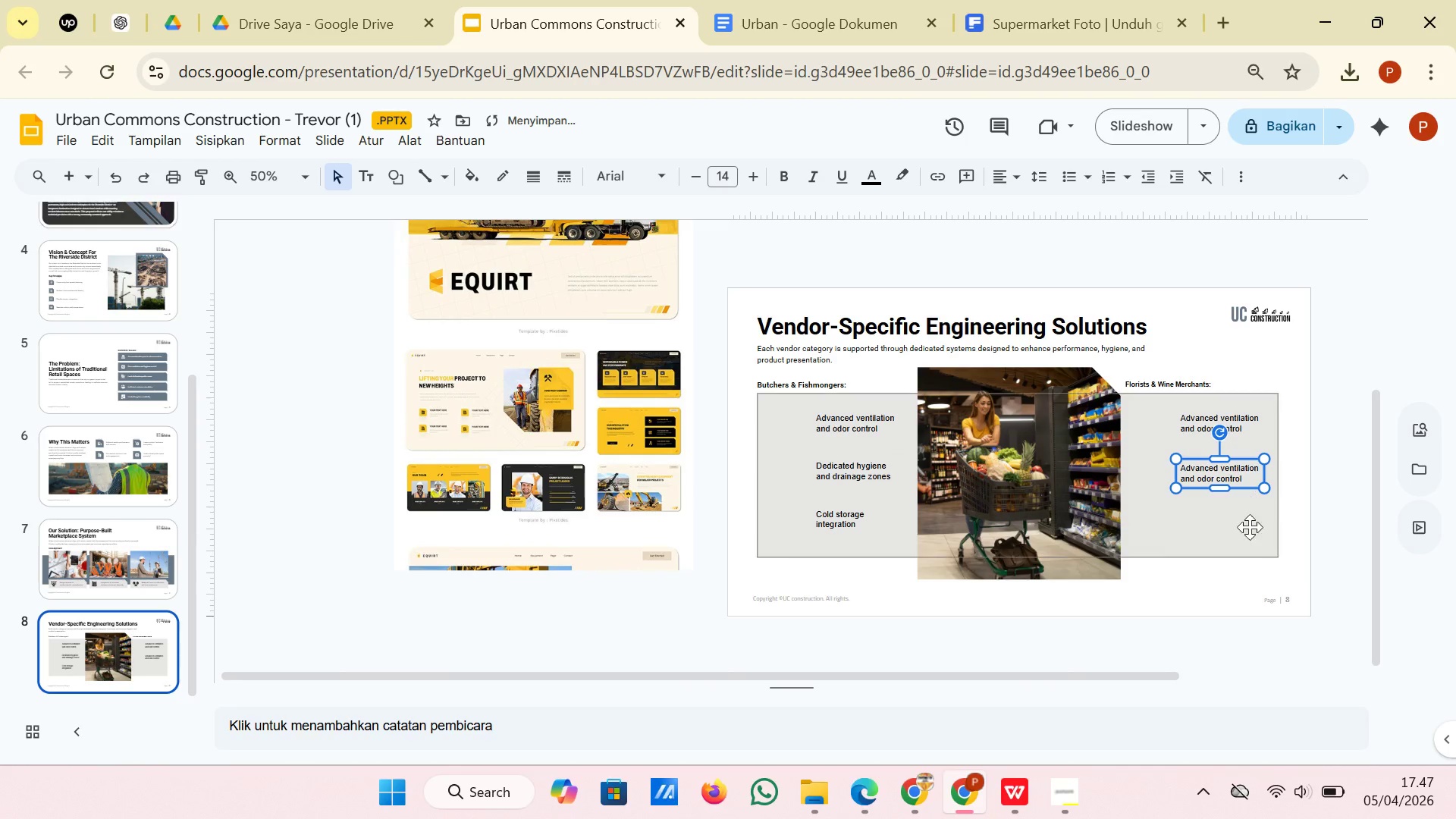 
left_click([1240, 586])
 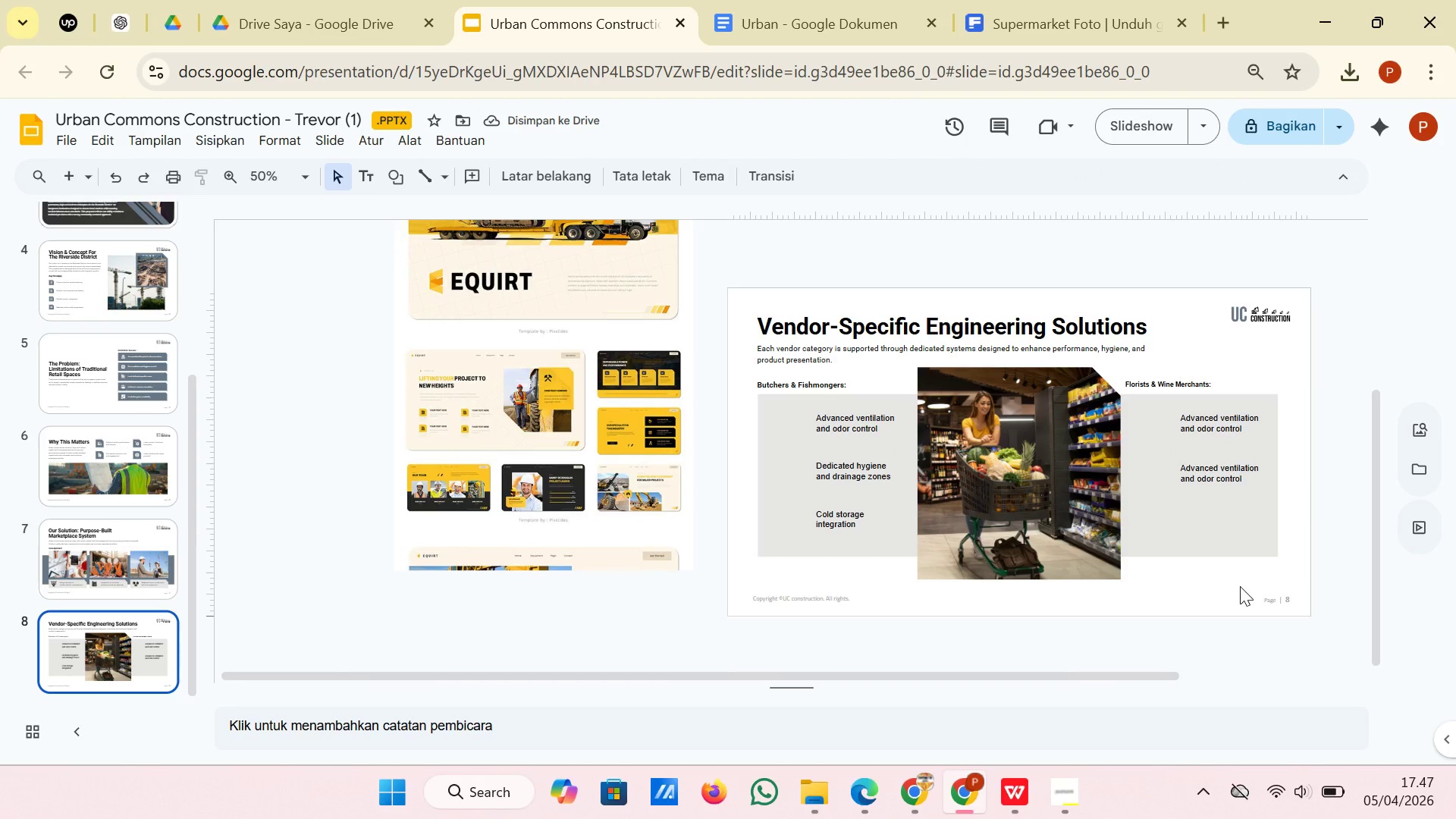 
right_click([1240, 586])
 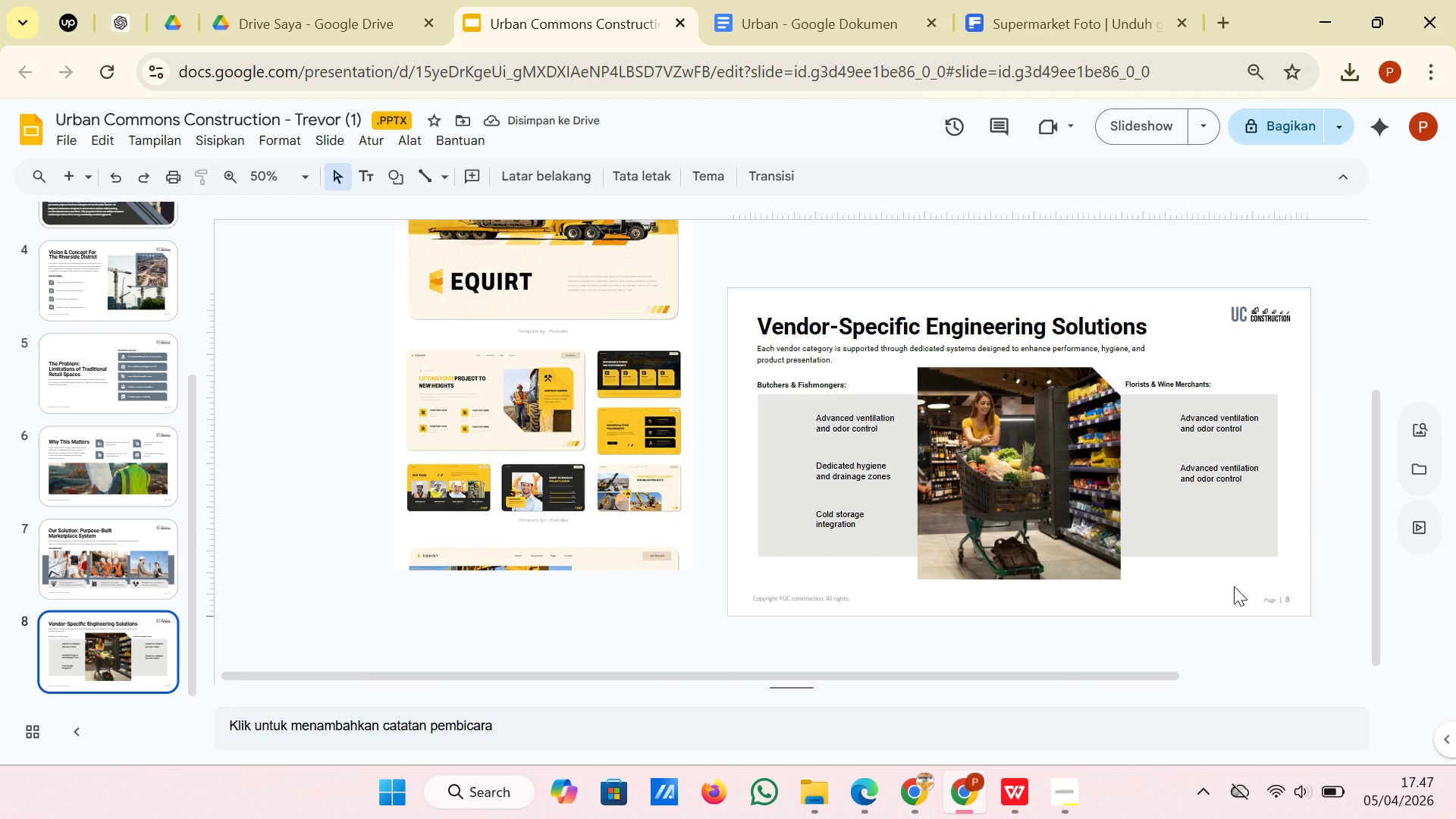 
right_click([1212, 588])
 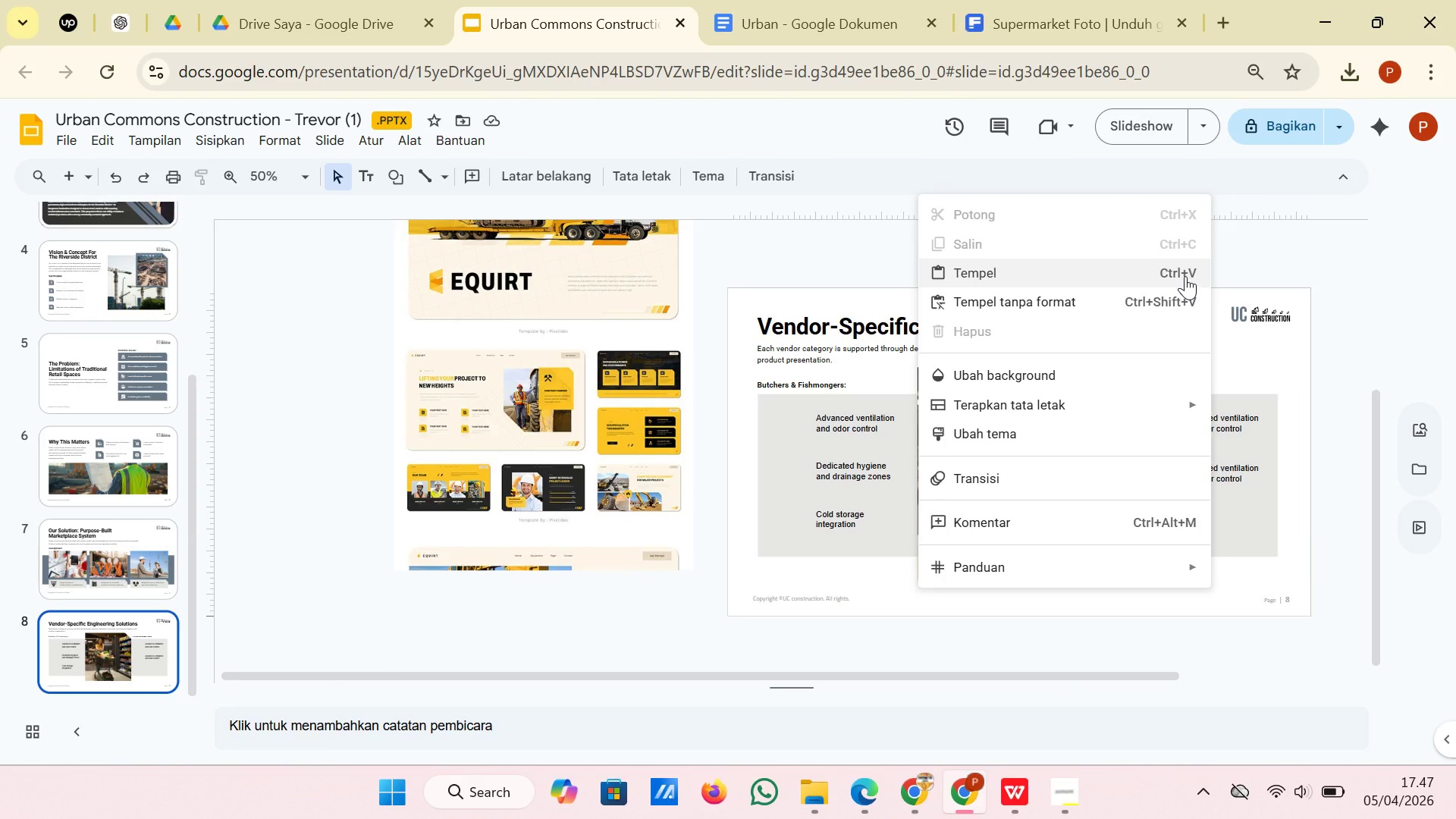 
wait(5.47)
 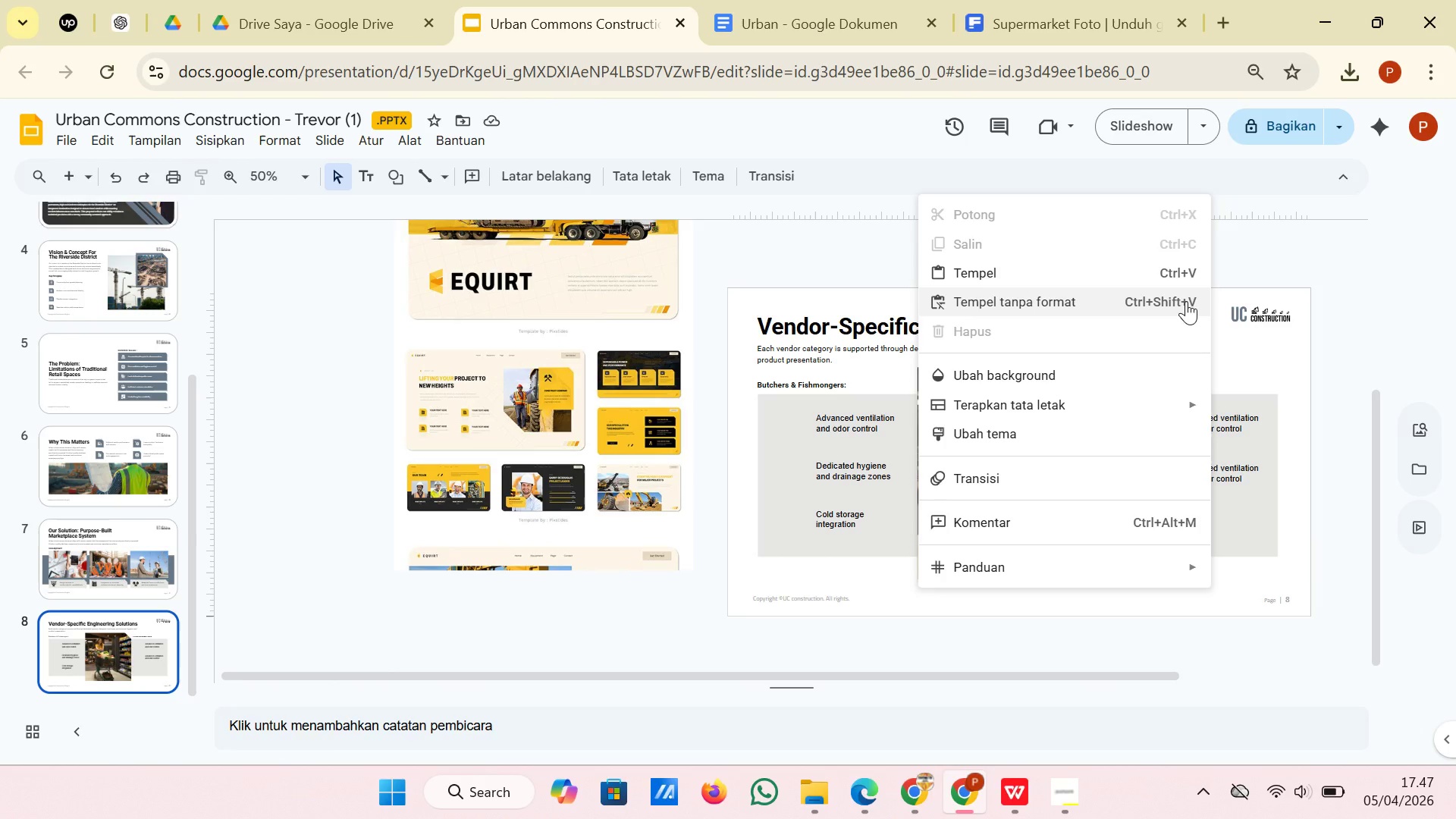 
left_click([1185, 276])
 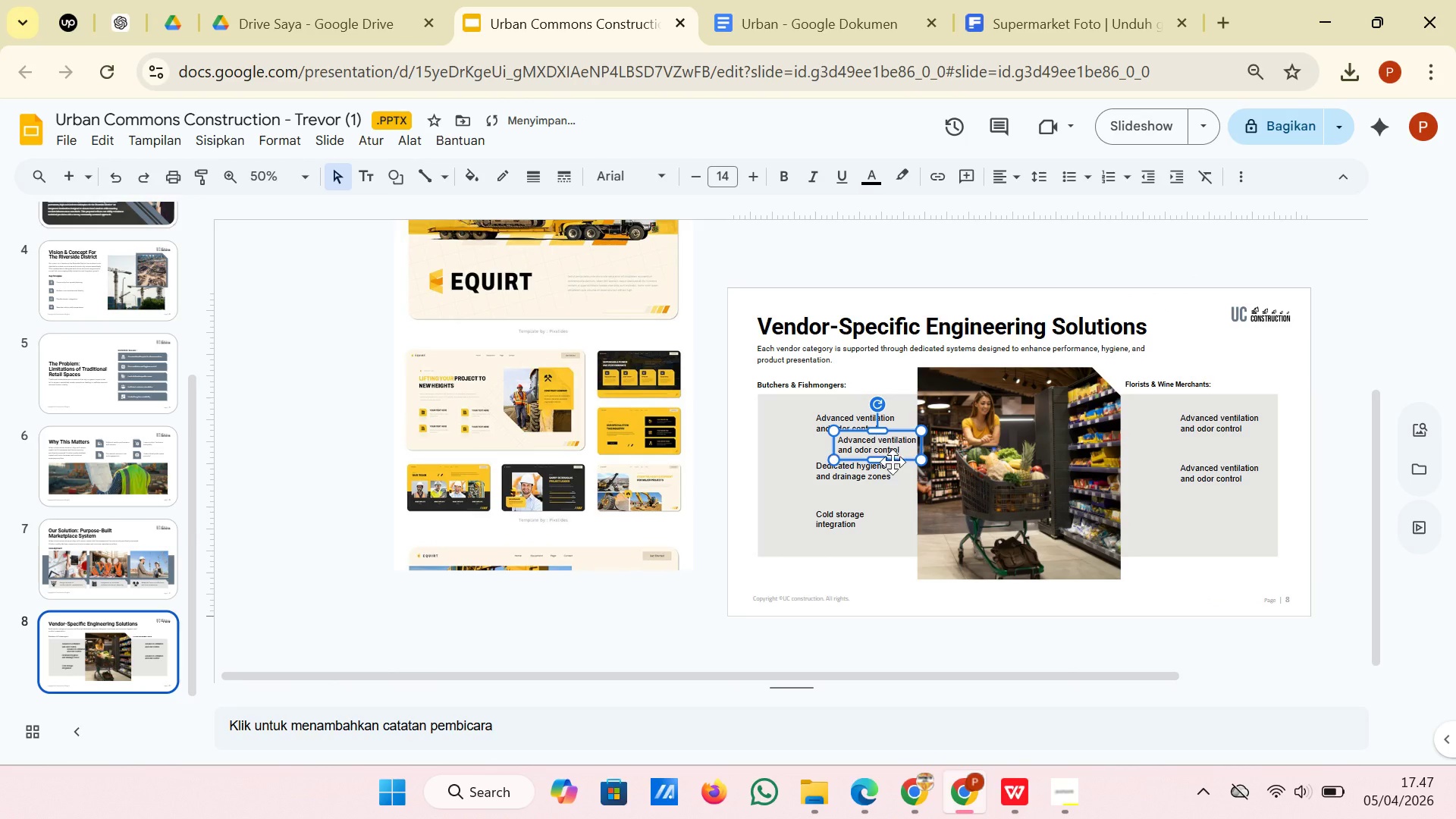 
left_click_drag(start_coordinate=[899, 460], to_coordinate=[1245, 535])
 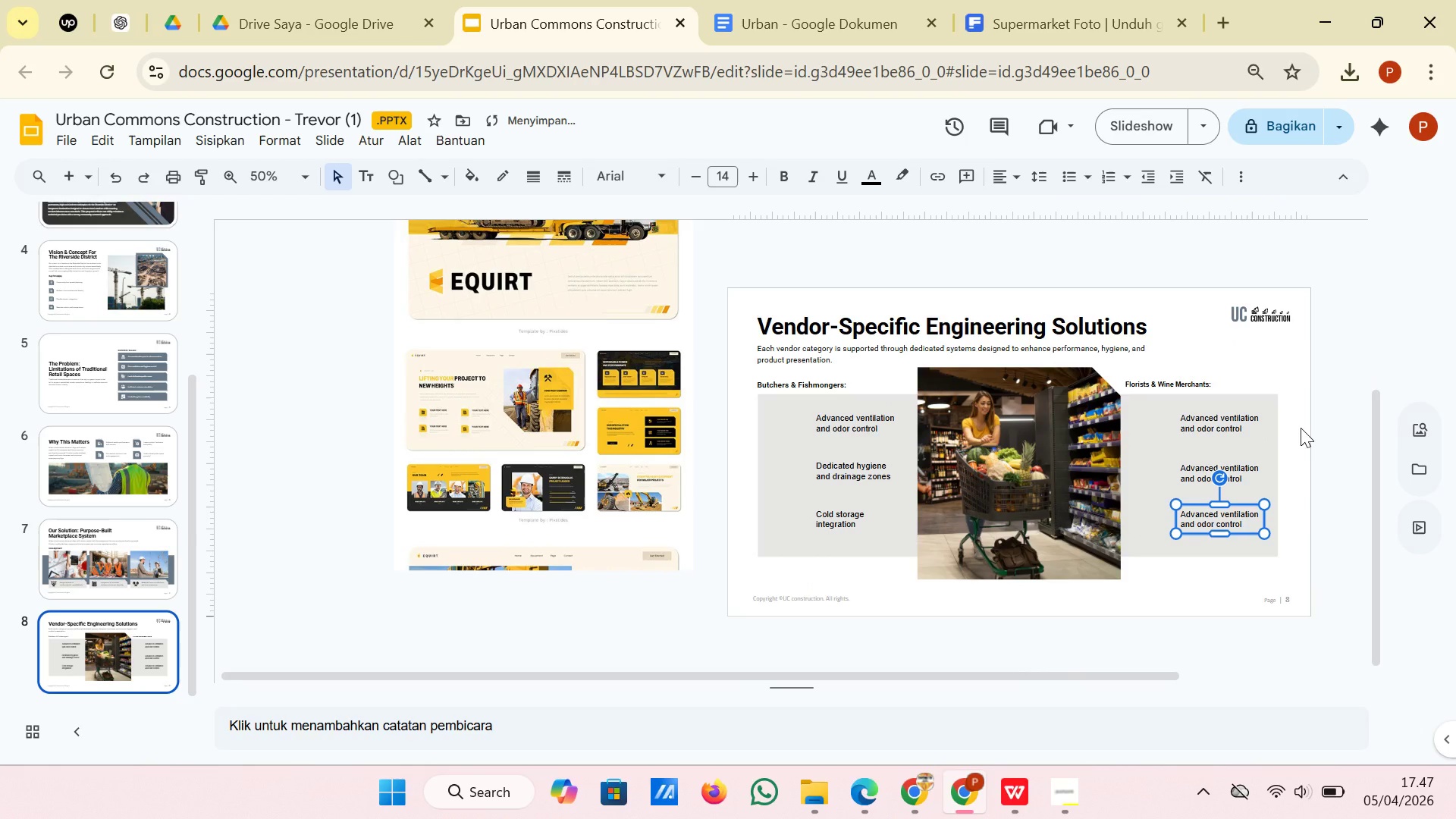 
left_click([1301, 428])
 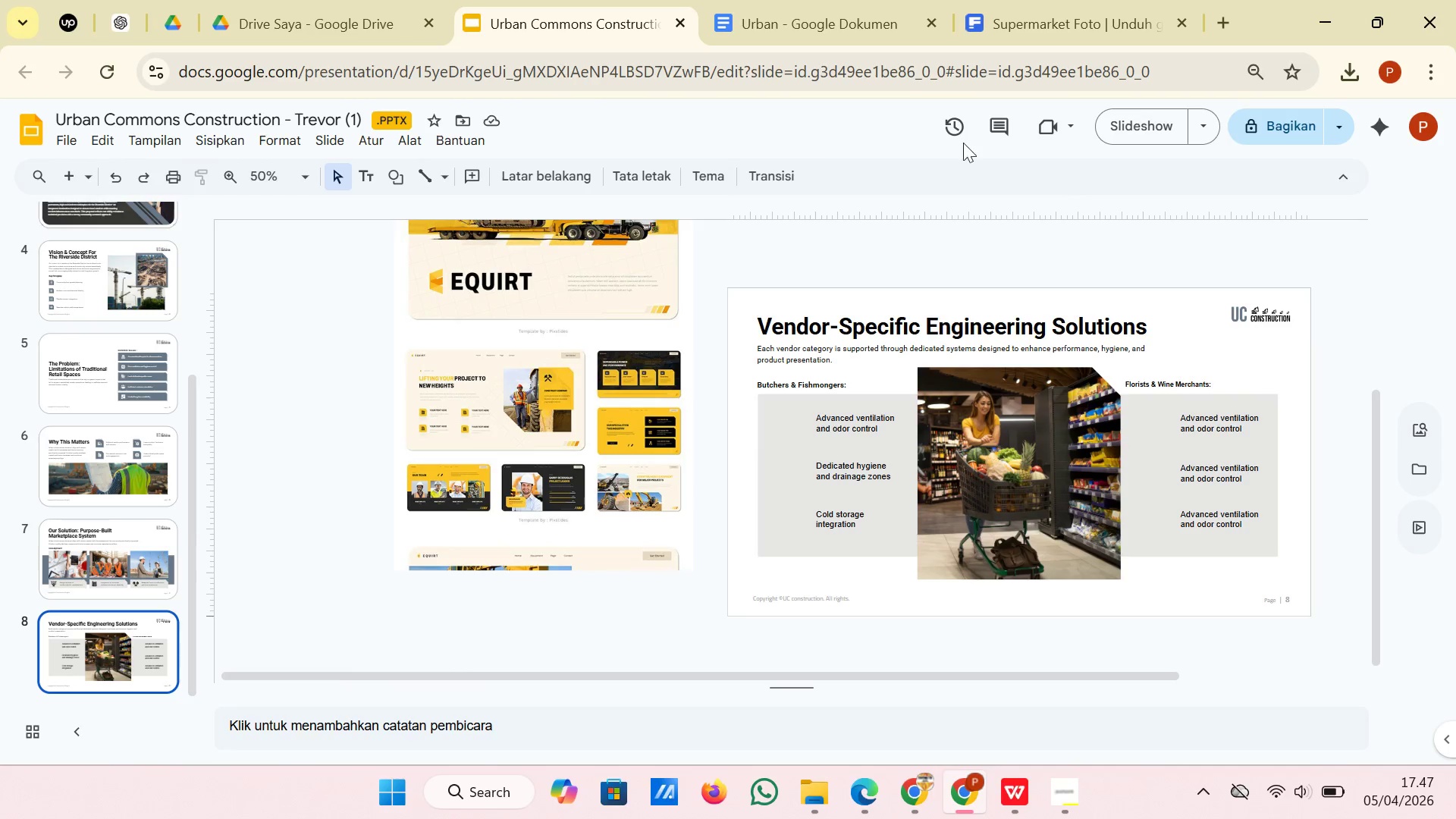 
wait(5.41)
 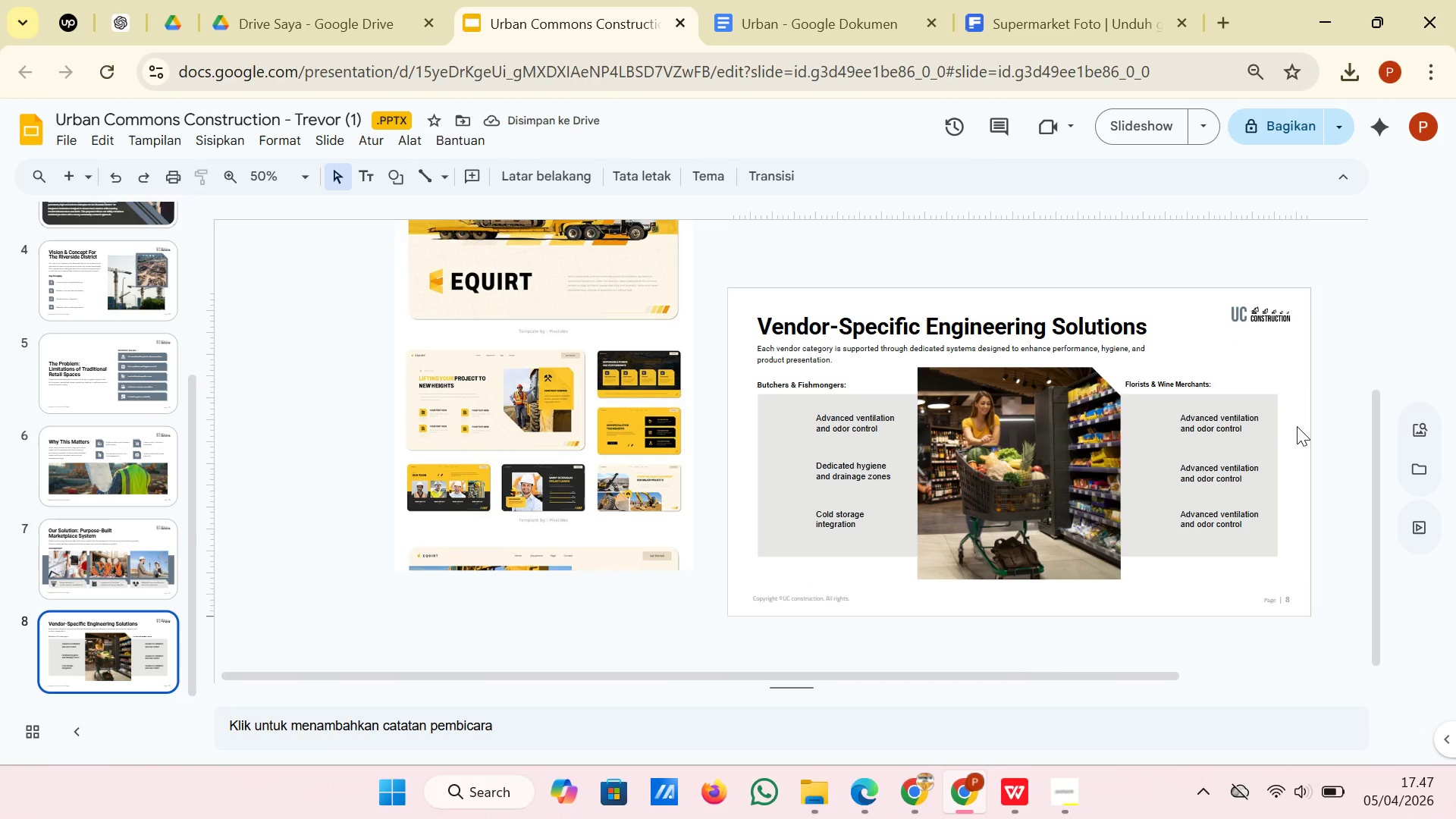 
left_click([856, 6])
 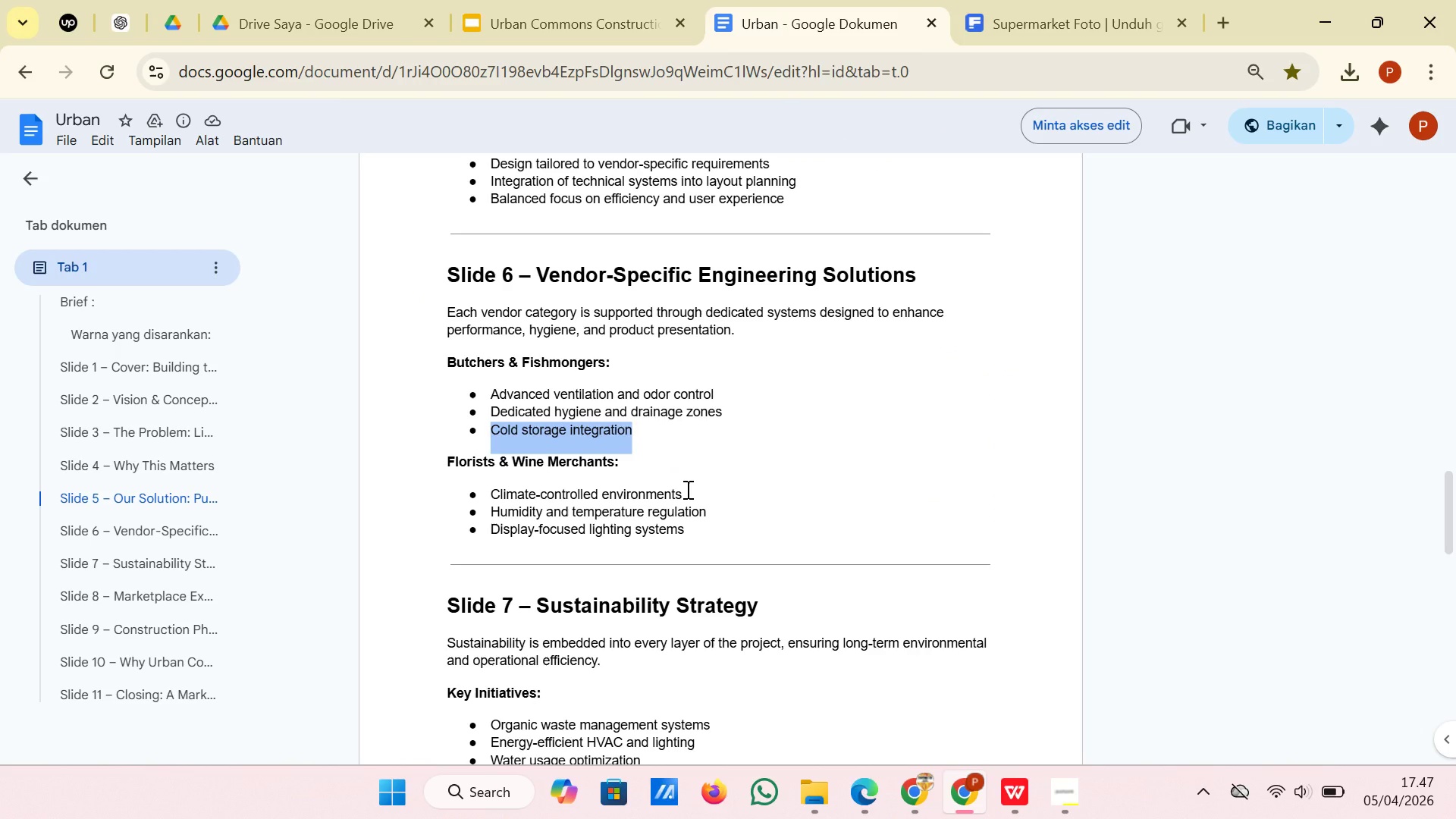 
left_click_drag(start_coordinate=[687, 490], to_coordinate=[491, 495])
 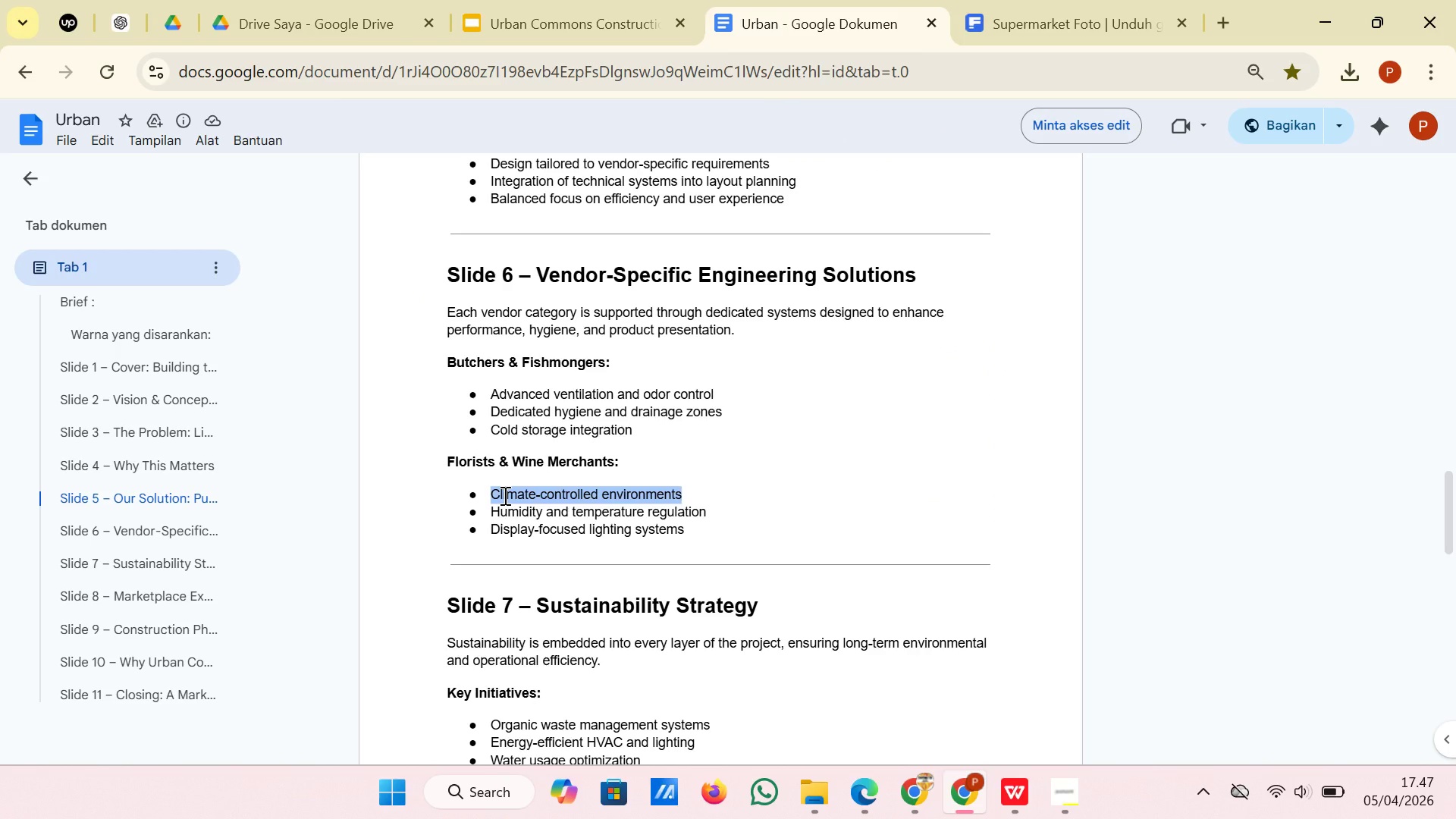 
right_click([504, 495])
 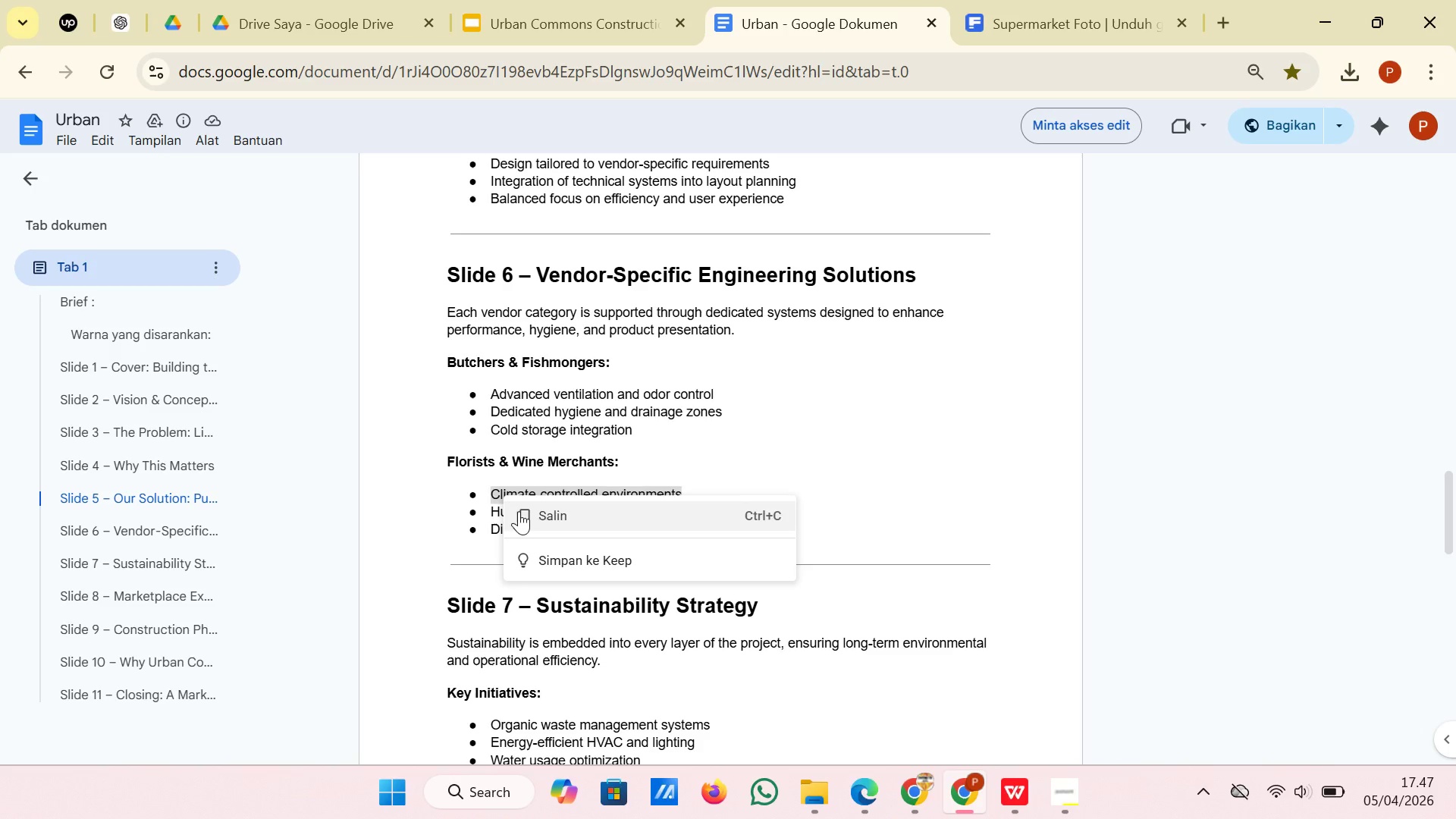 
left_click([520, 511])
 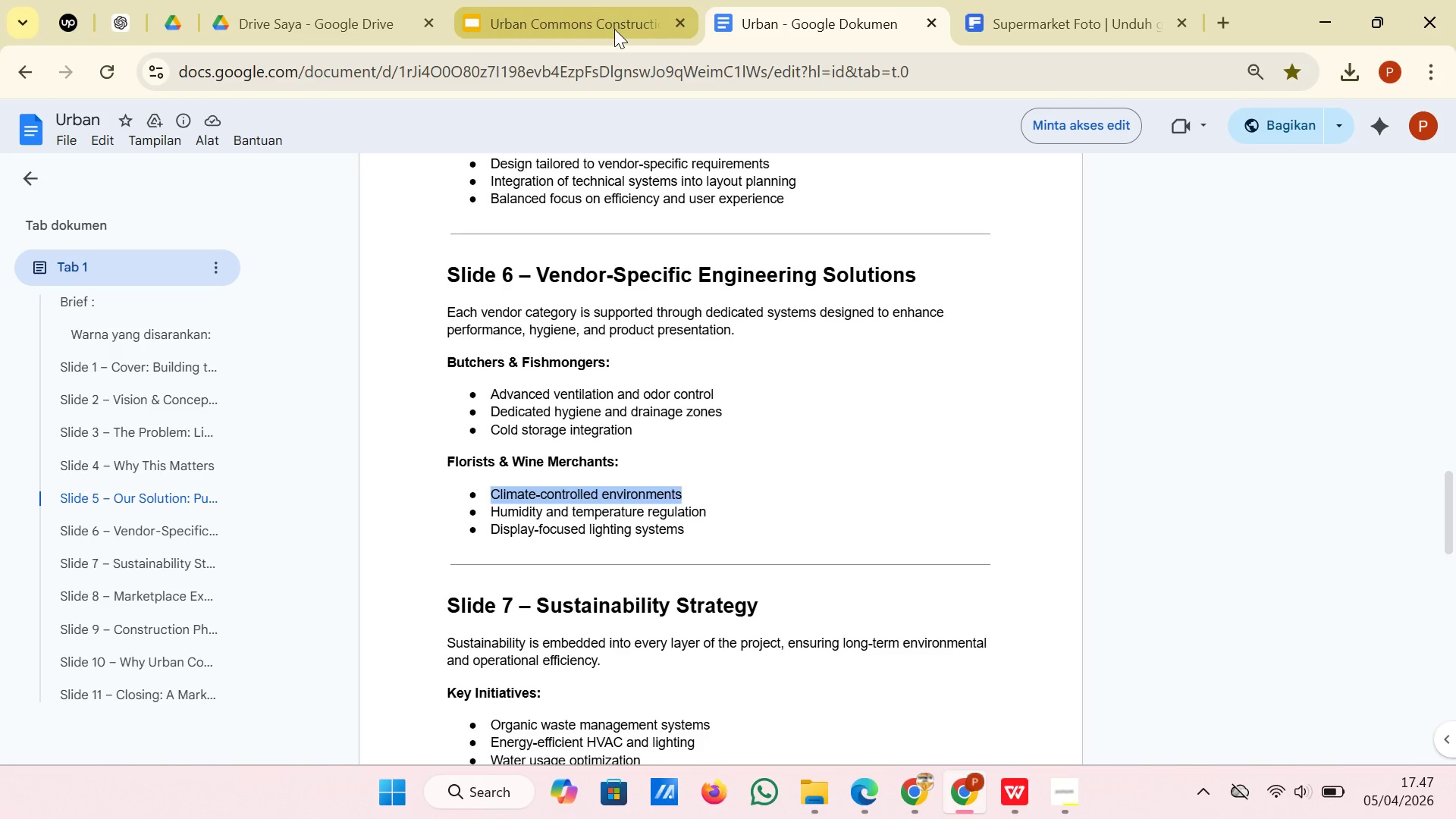 
left_click([614, 29])
 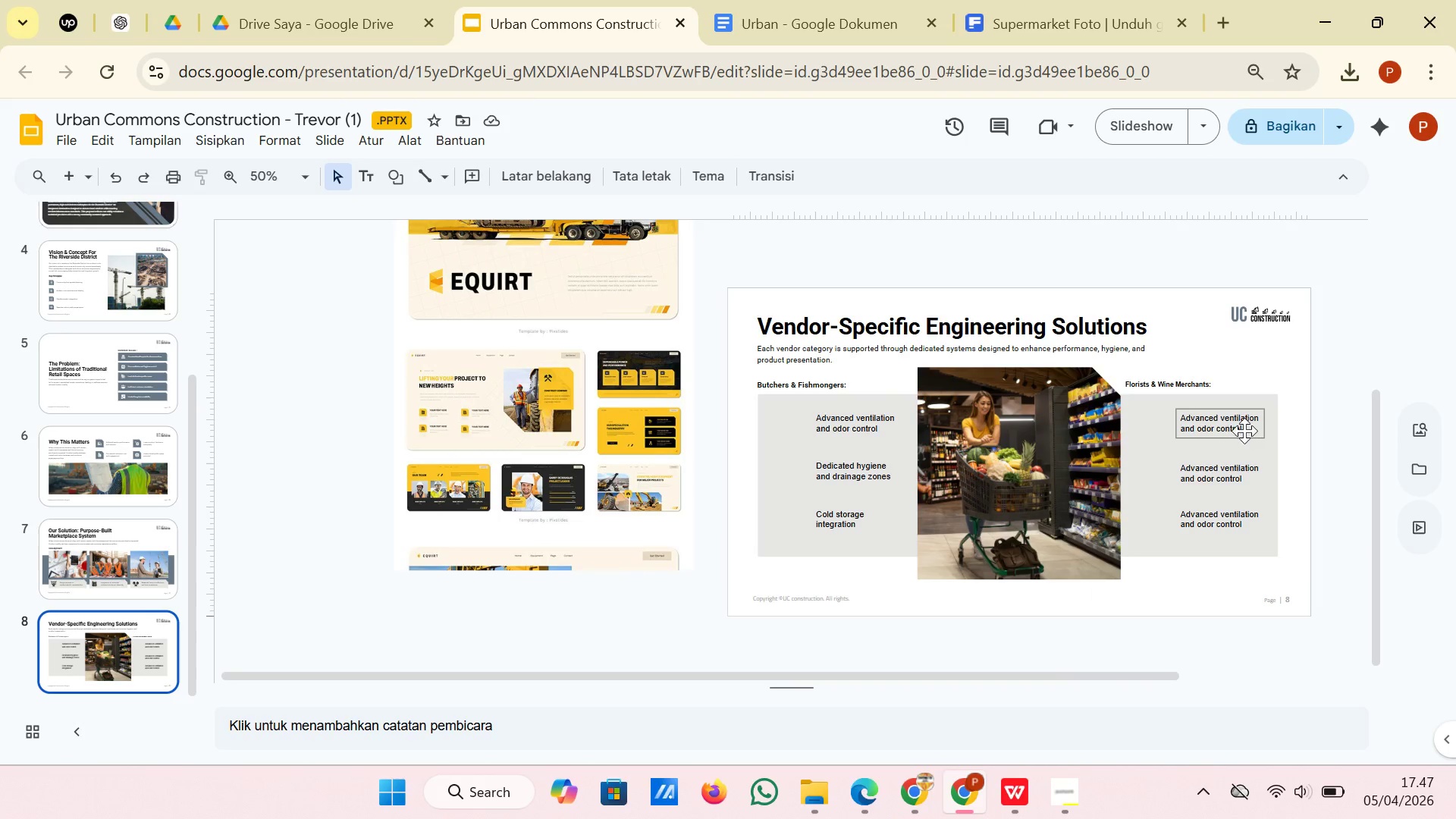 
left_click_drag(start_coordinate=[1244, 430], to_coordinate=[1178, 419])
 